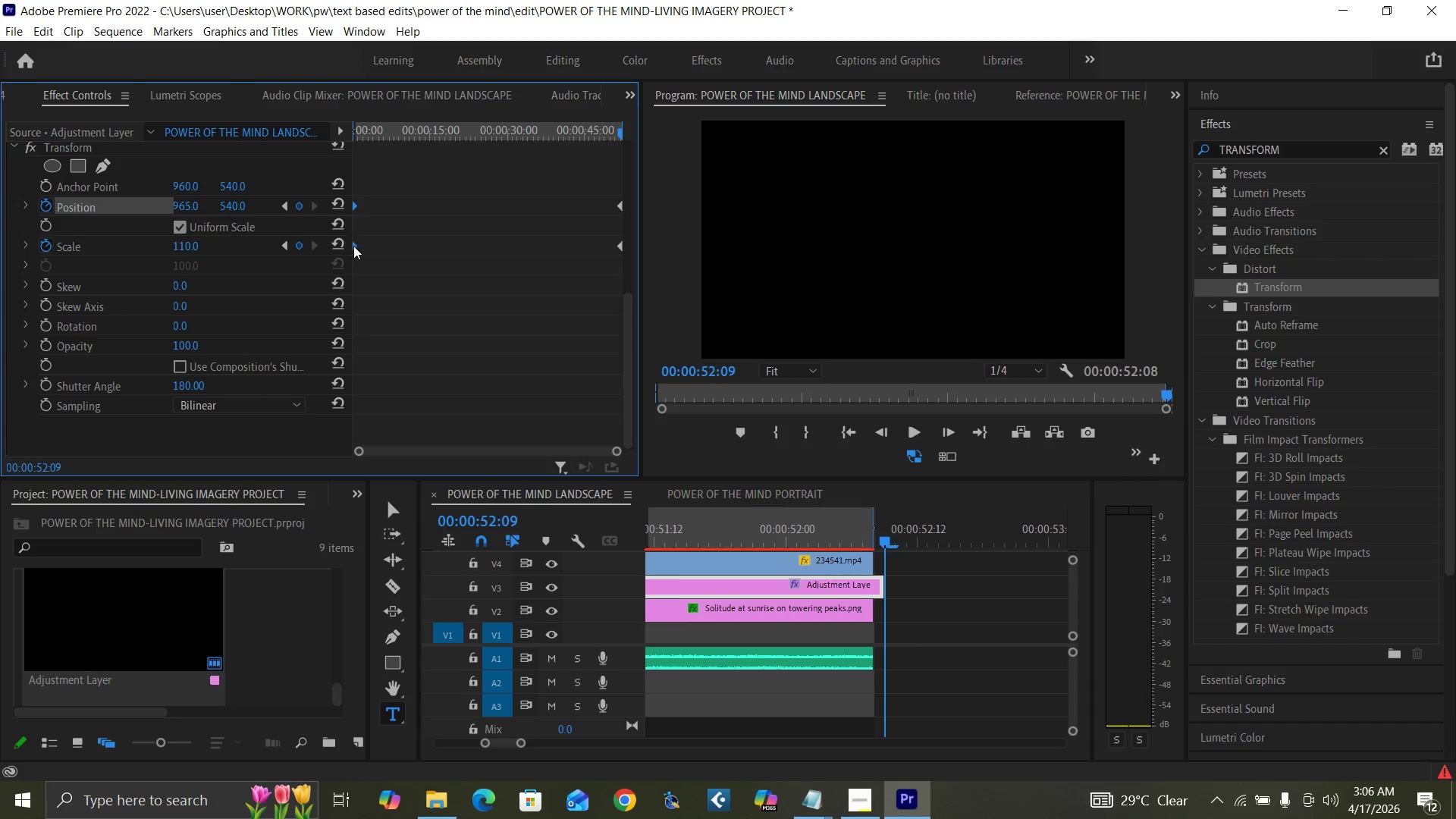 
right_click([355, 246])
 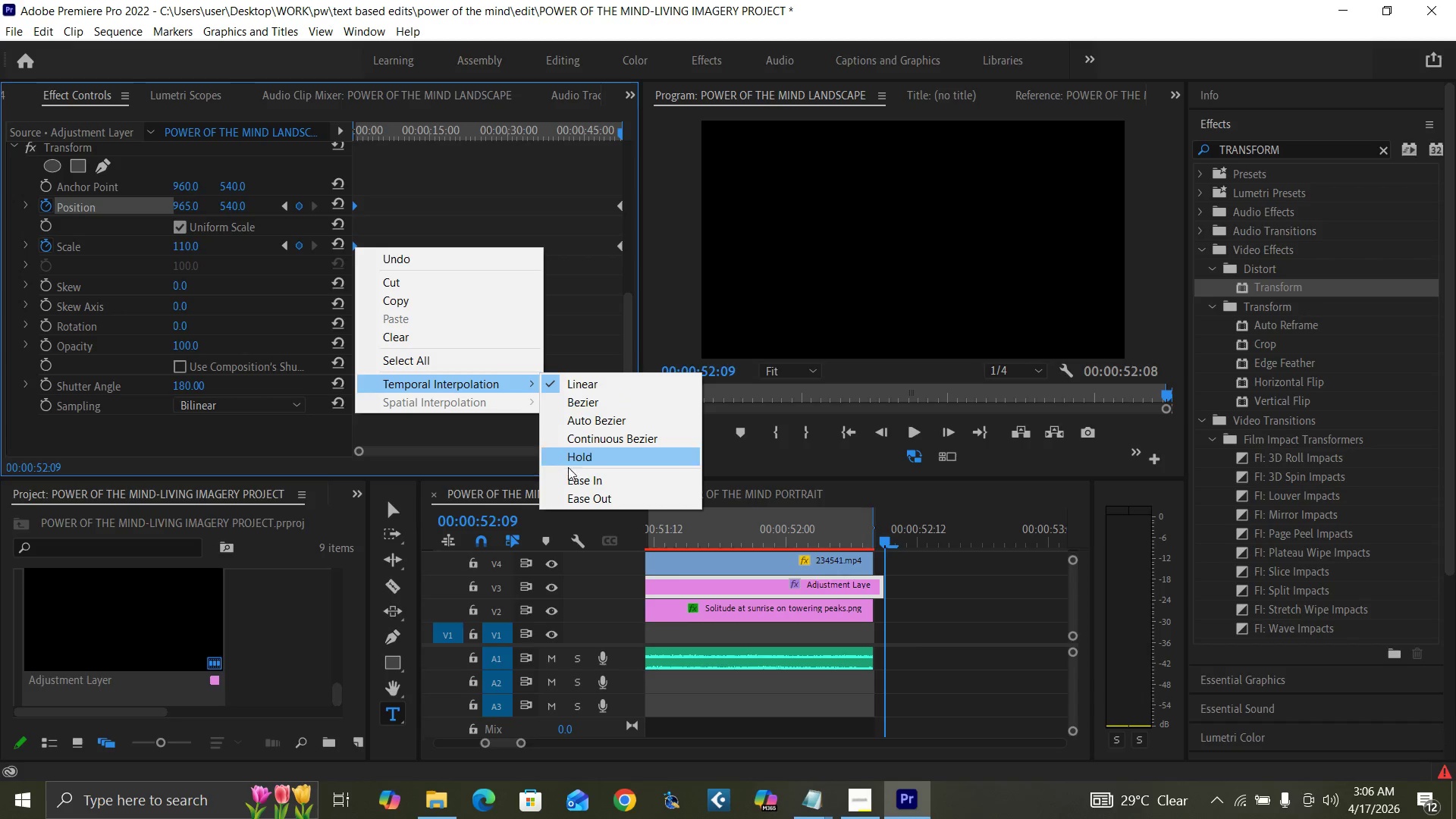 
left_click([582, 493])
 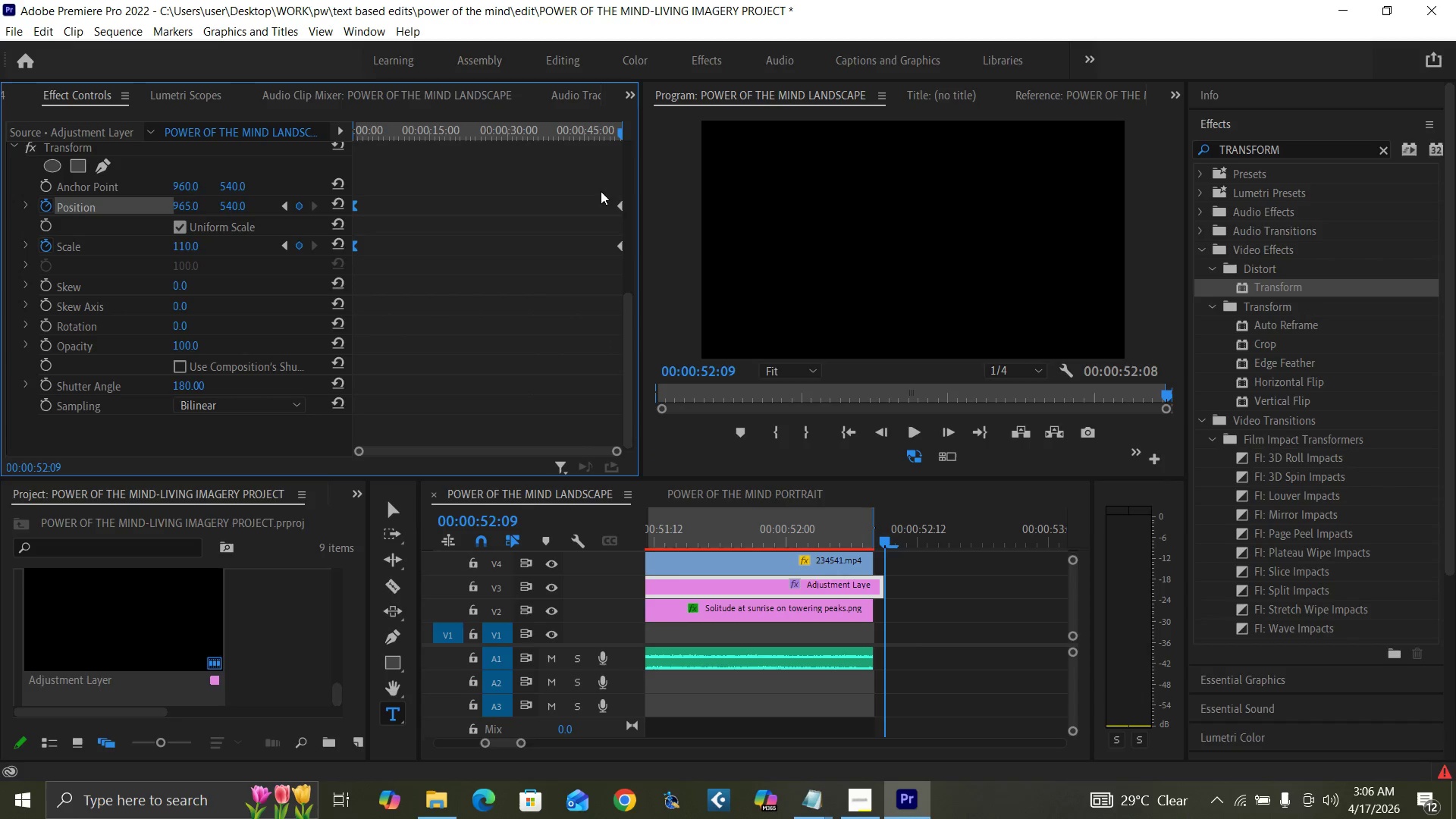 
left_click_drag(start_coordinate=[601, 183], to_coordinate=[633, 262])
 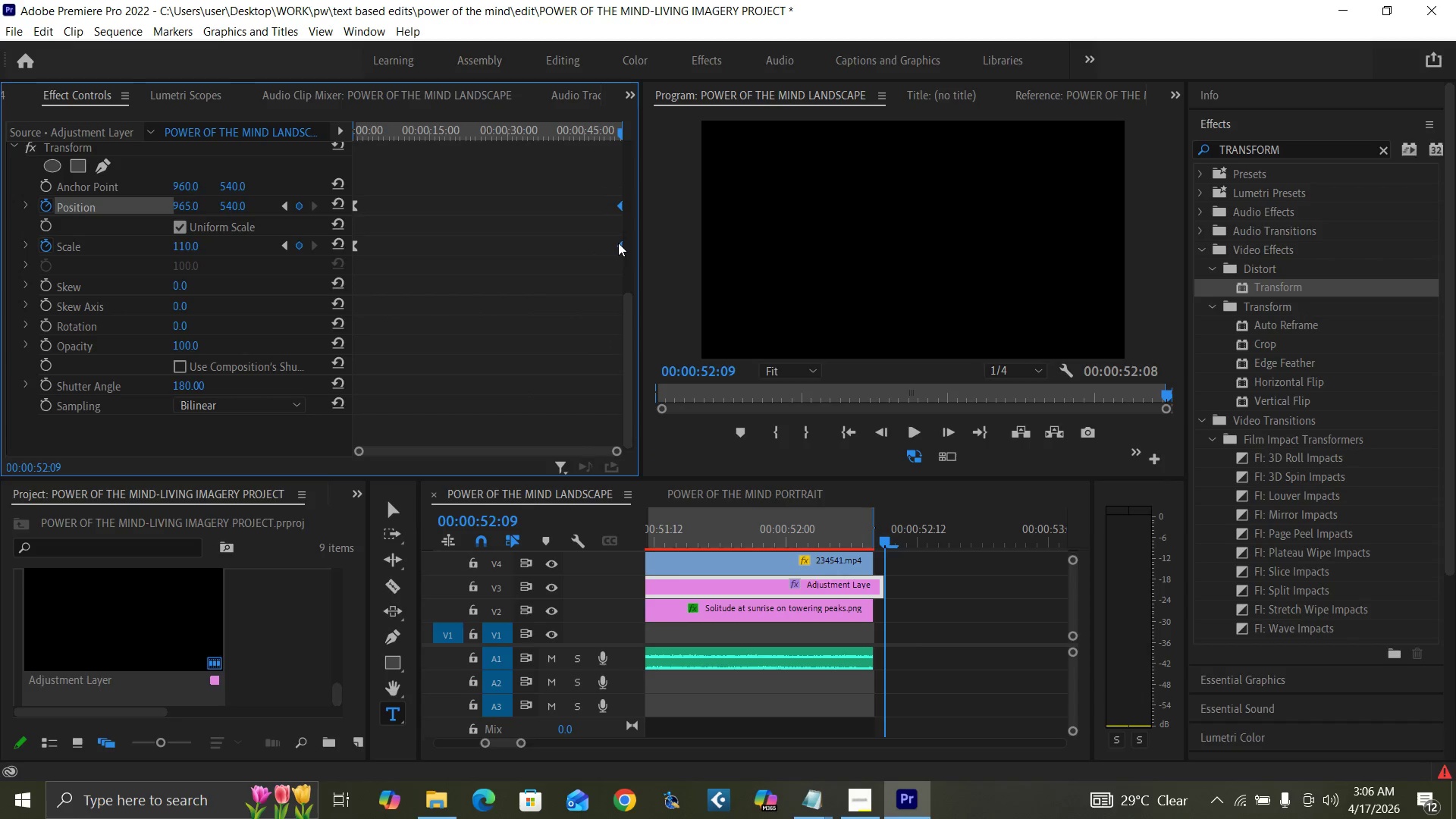 
right_click([618, 243])
 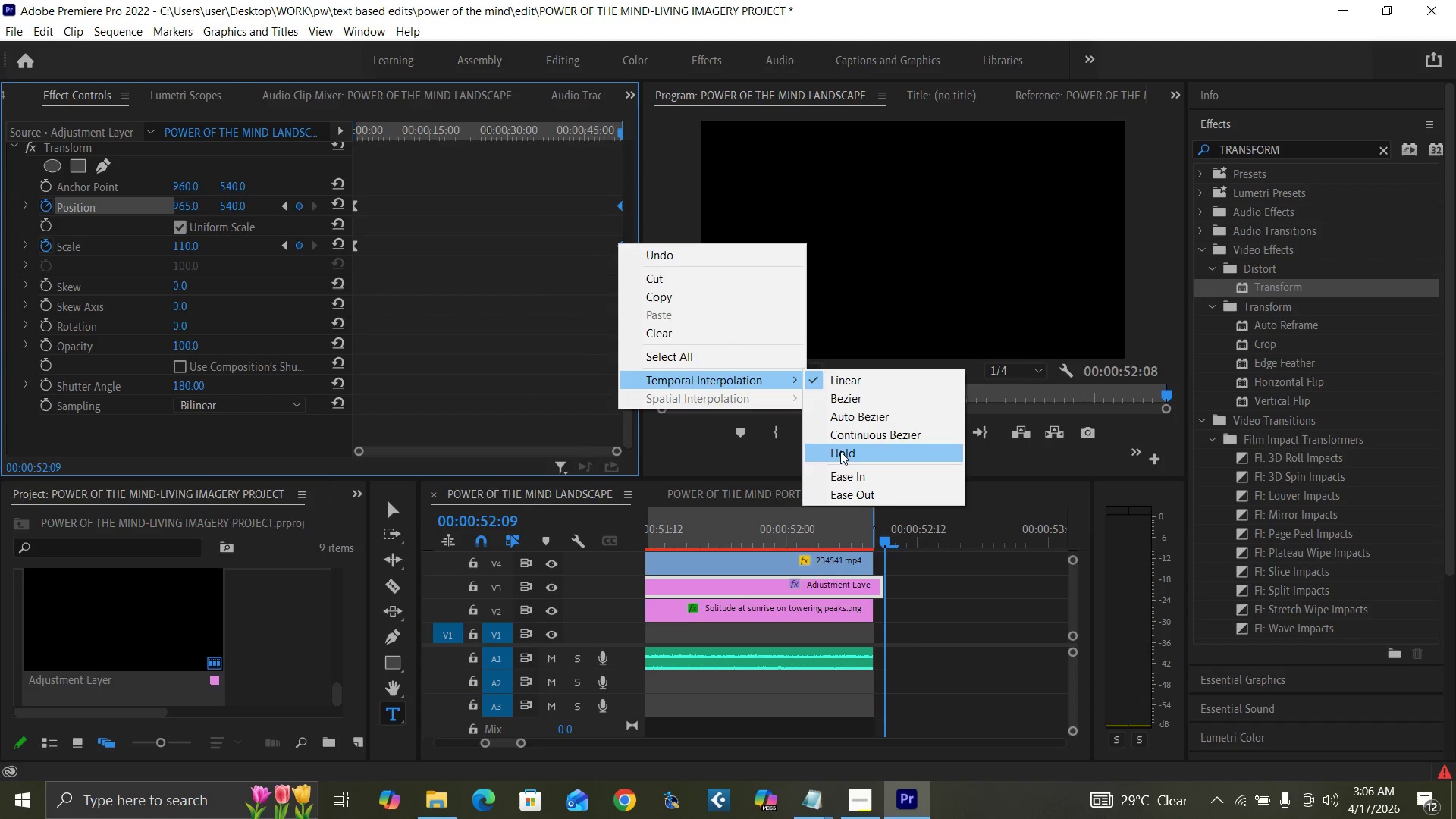 
left_click([850, 473])
 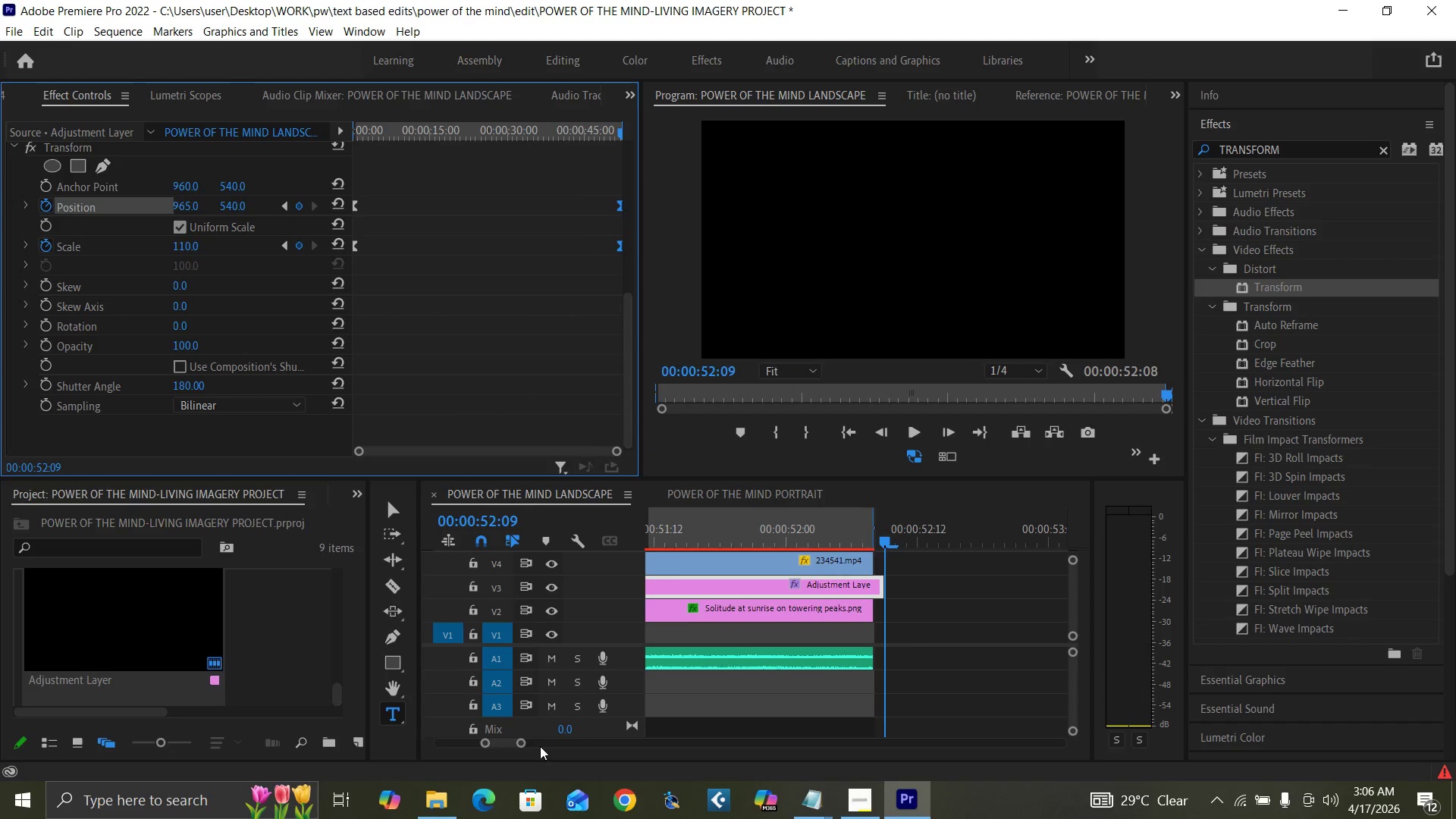 
left_click_drag(start_coordinate=[520, 744], to_coordinate=[573, 757])
 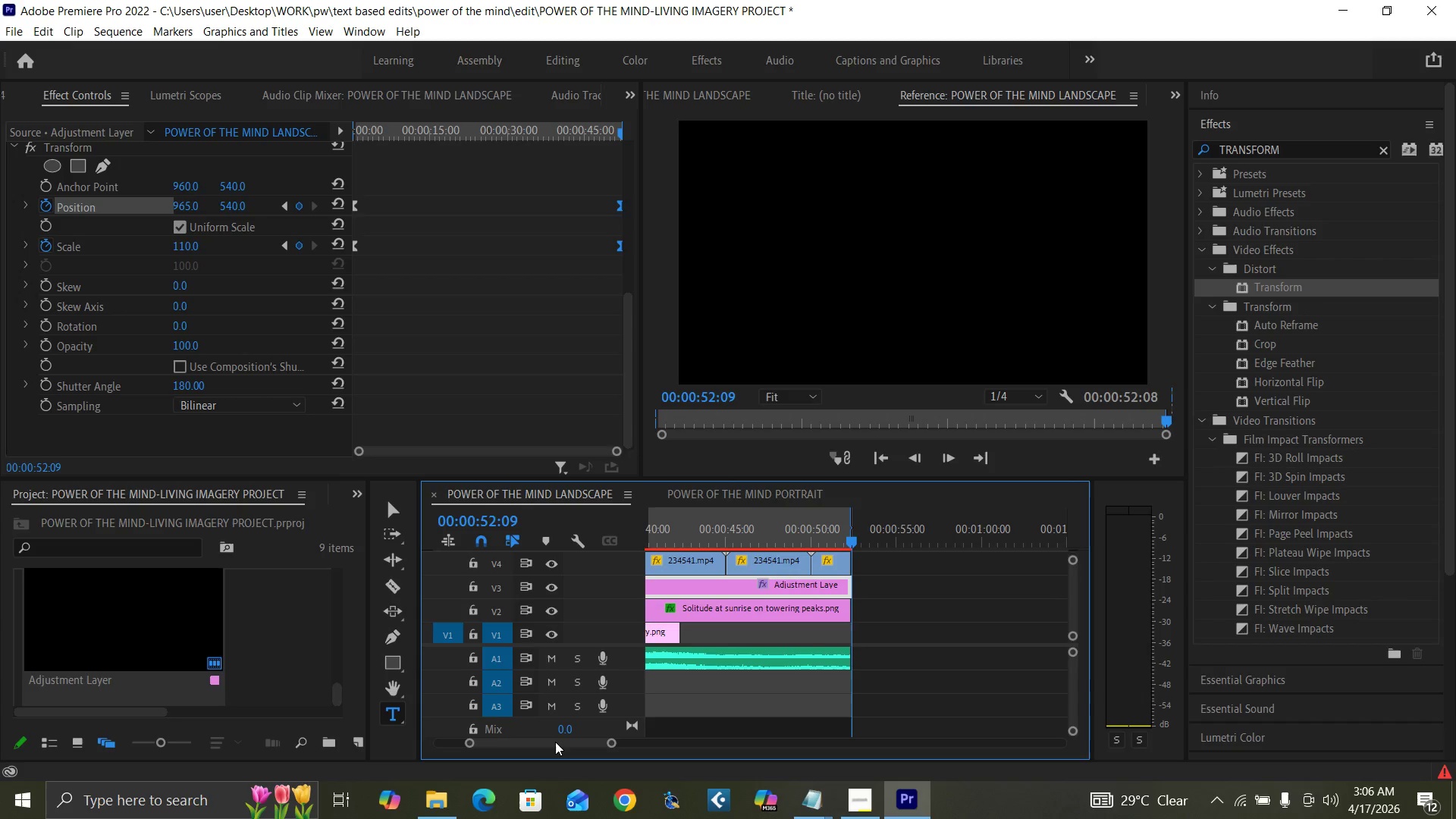 
left_click_drag(start_coordinate=[555, 742], to_coordinate=[468, 737])
 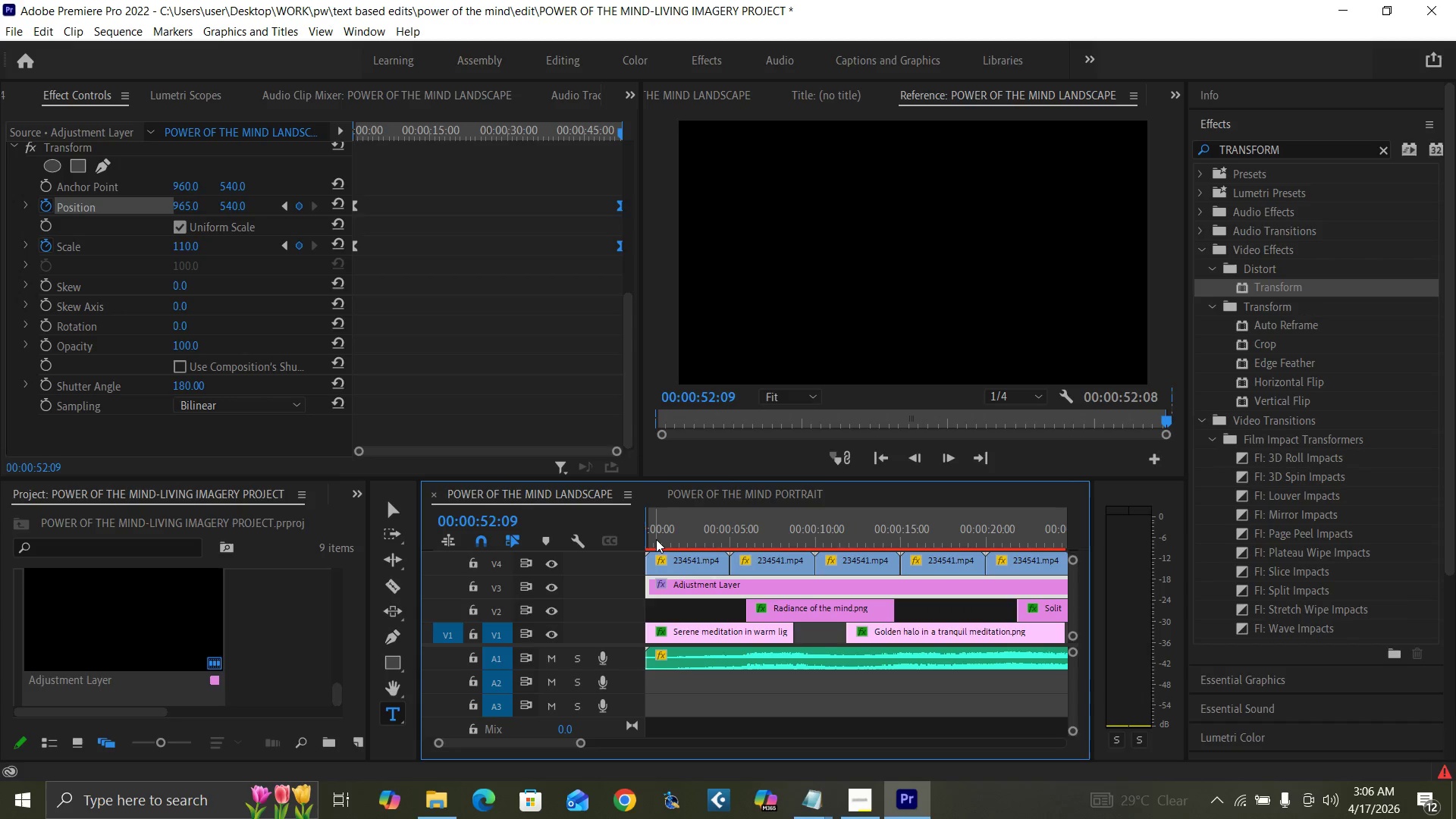 
left_click_drag(start_coordinate=[657, 538], to_coordinate=[626, 568])
 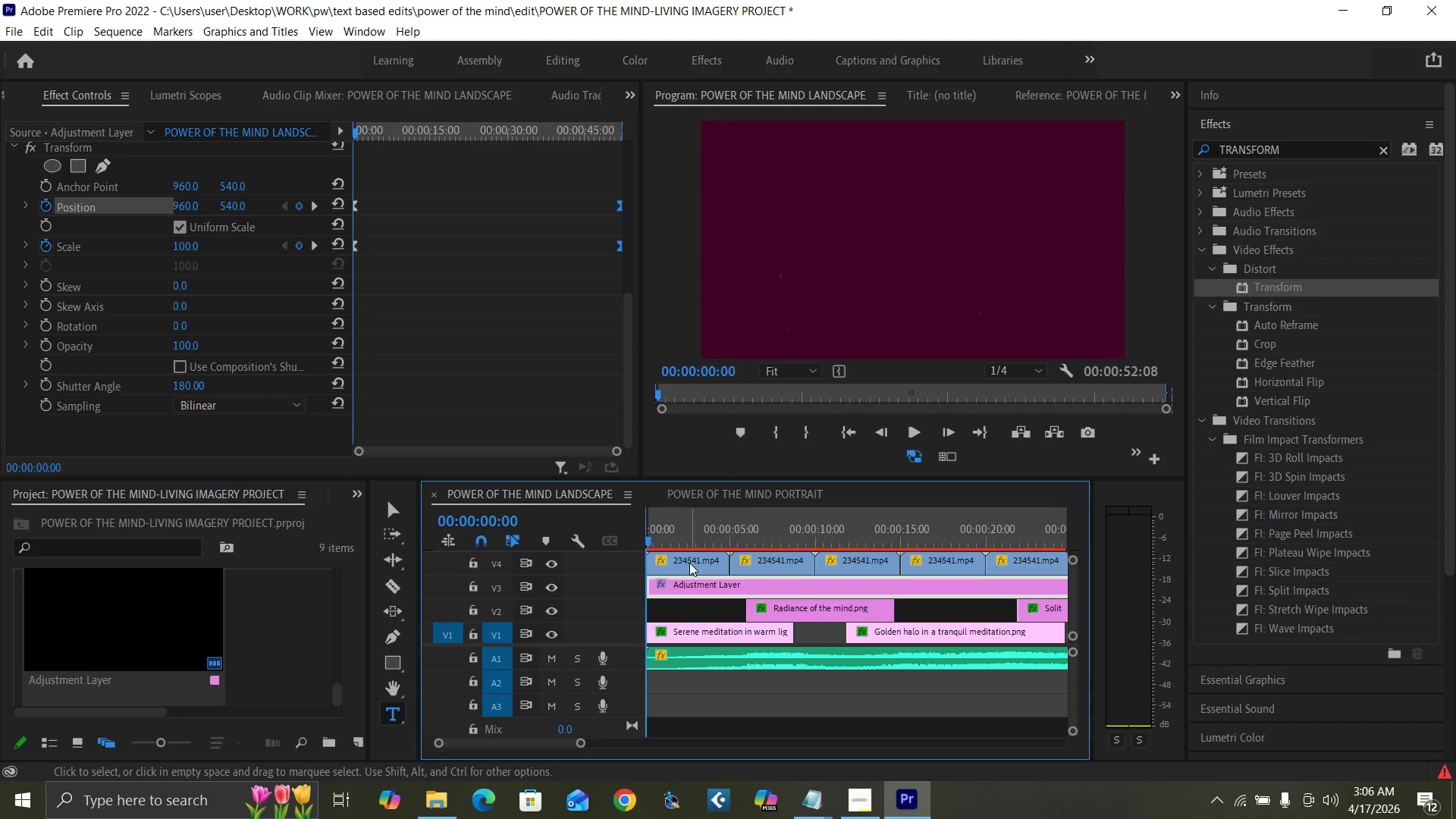 
key(Control+S)
 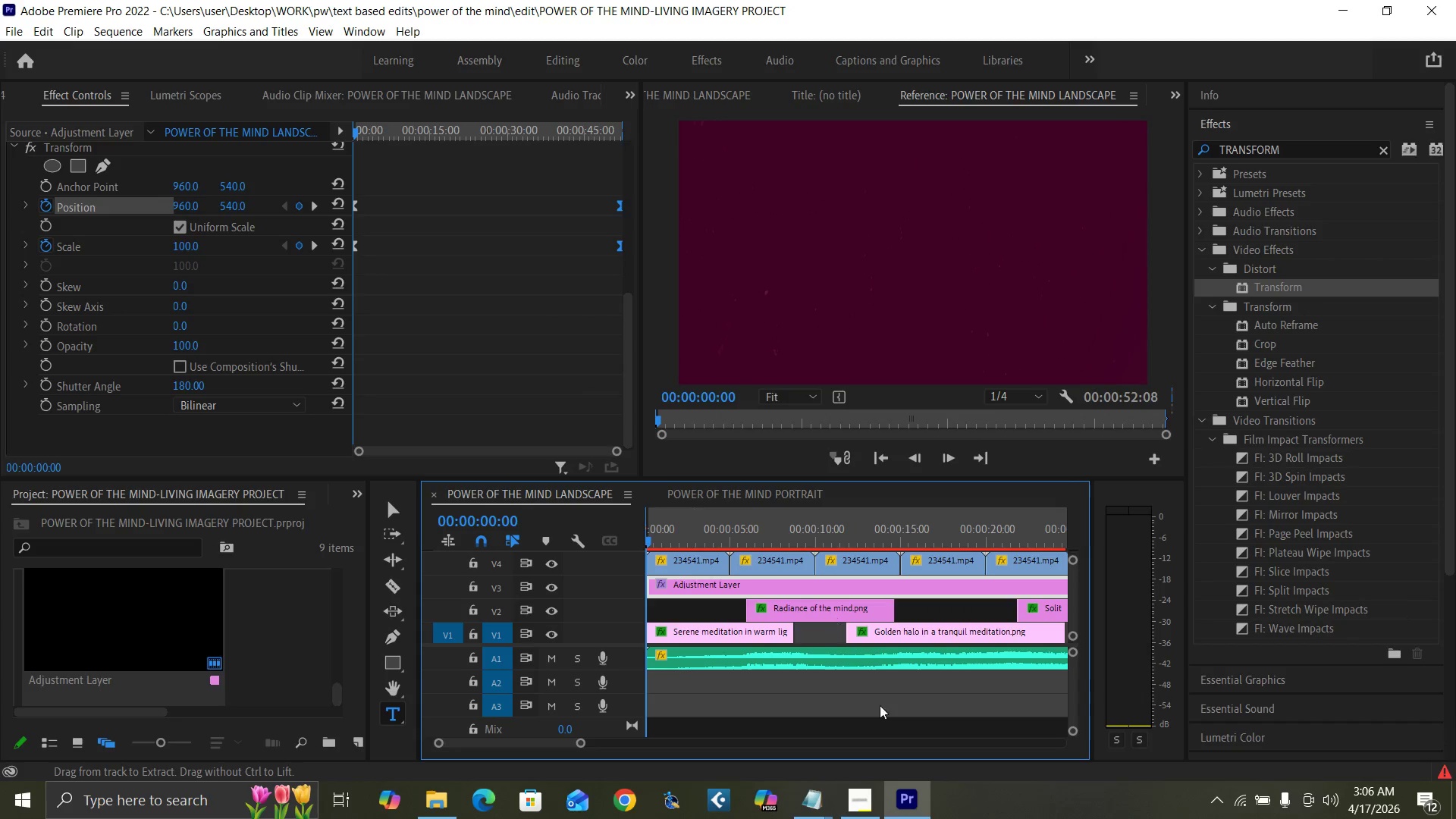 
mouse_move([868, 769])
 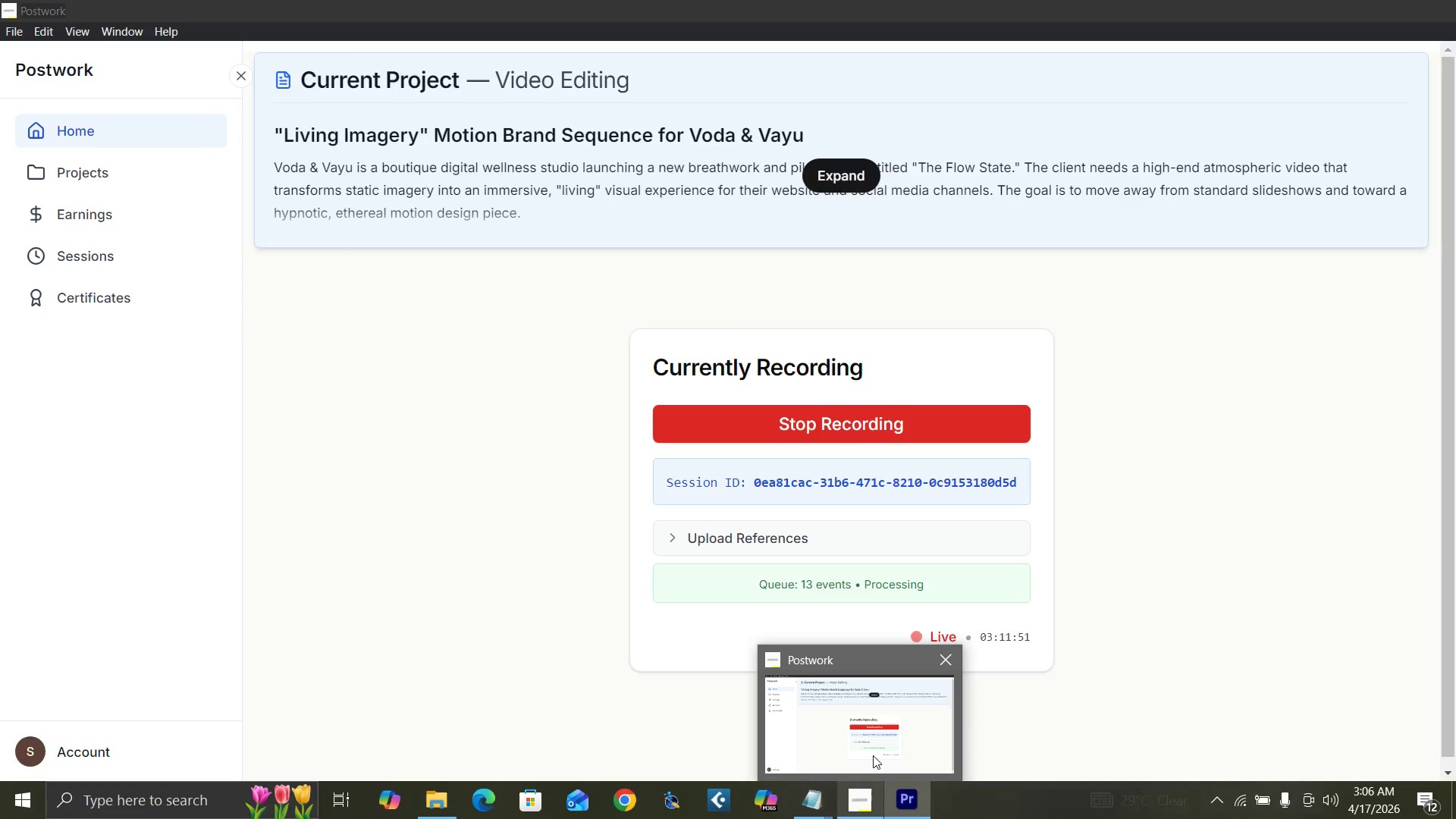 
mouse_move([884, 755])
 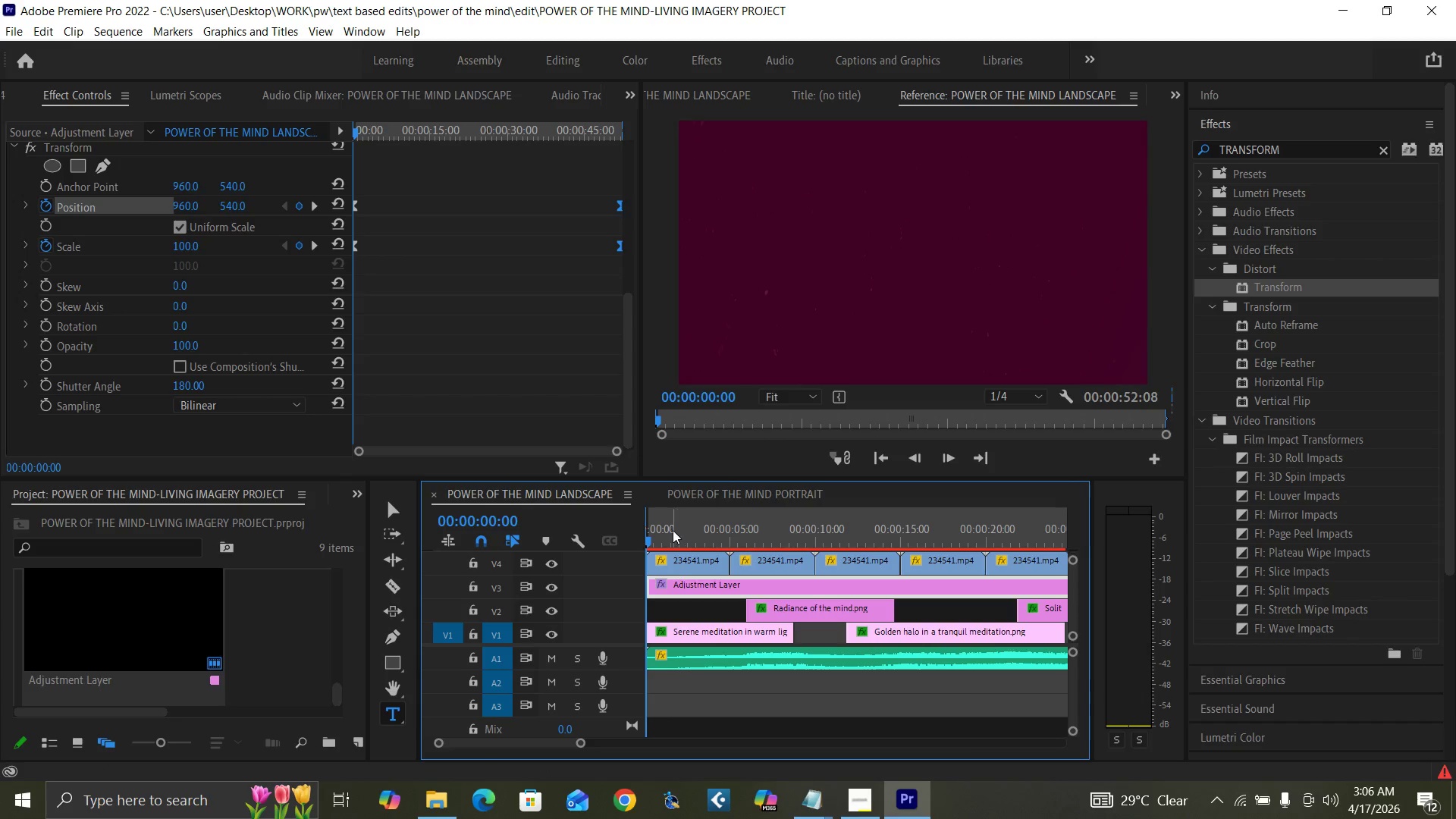 
left_click([651, 540])
 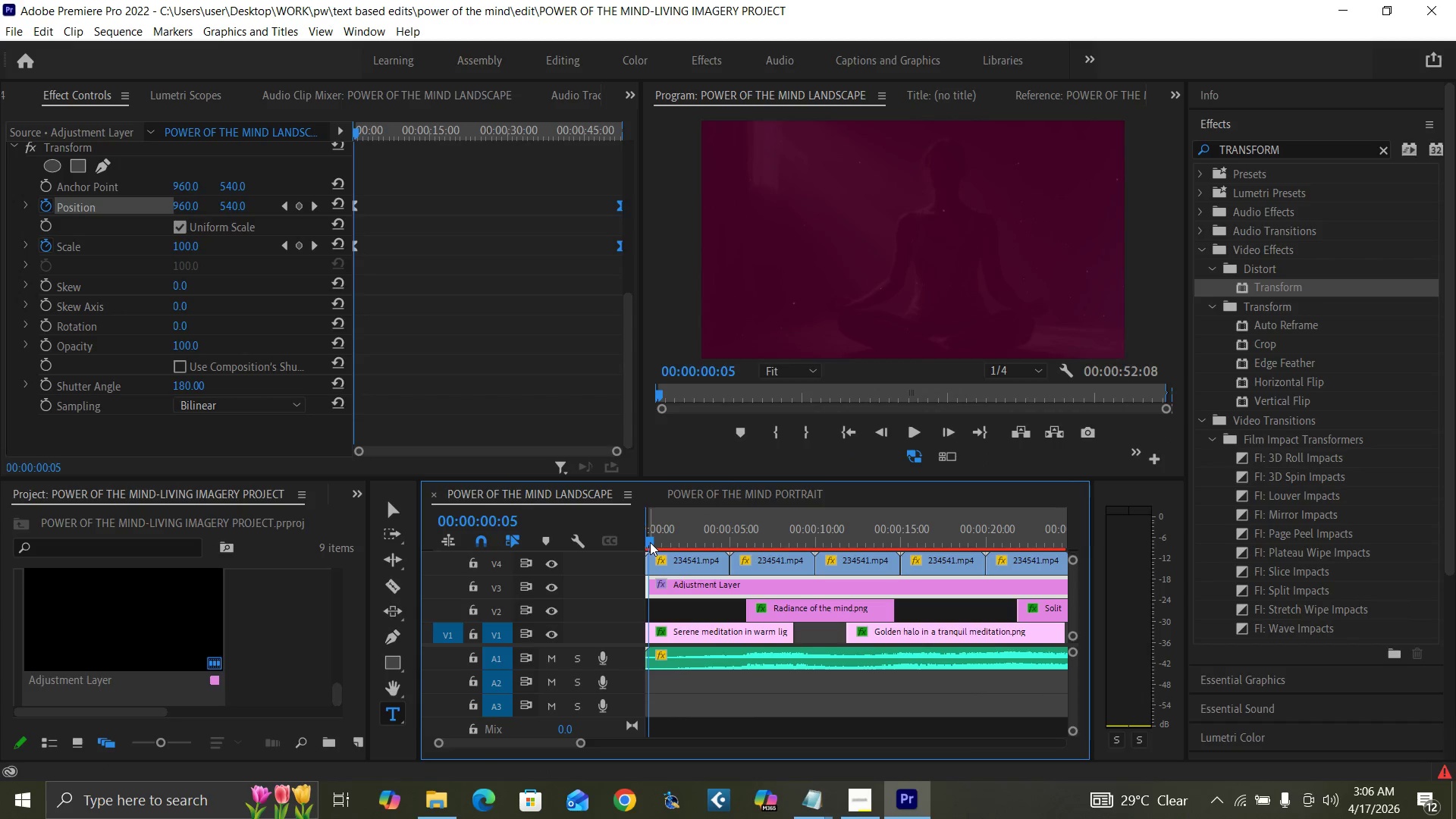 
key(Control+S)
 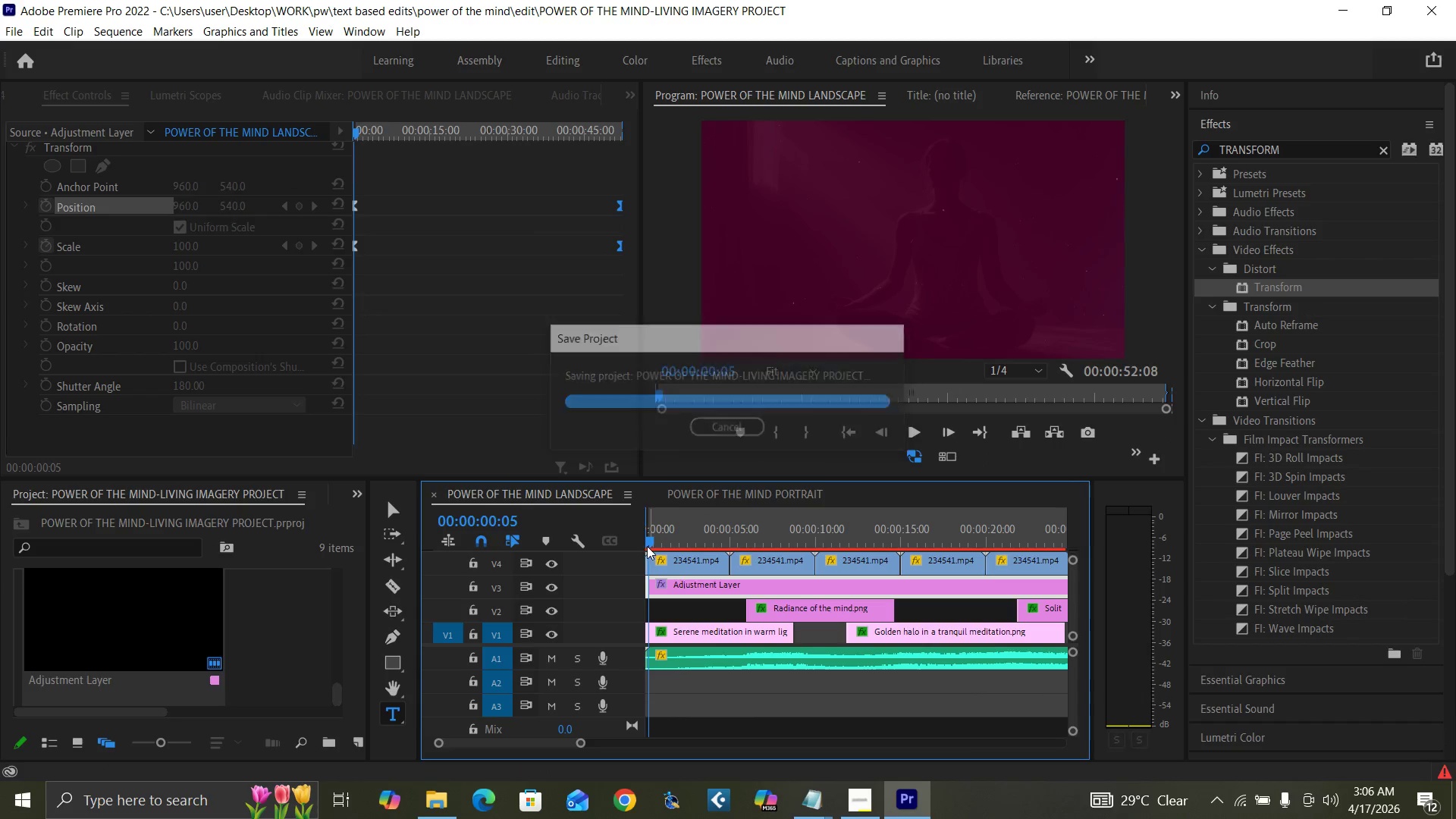 
left_click_drag(start_coordinate=[647, 545], to_coordinate=[639, 545])
 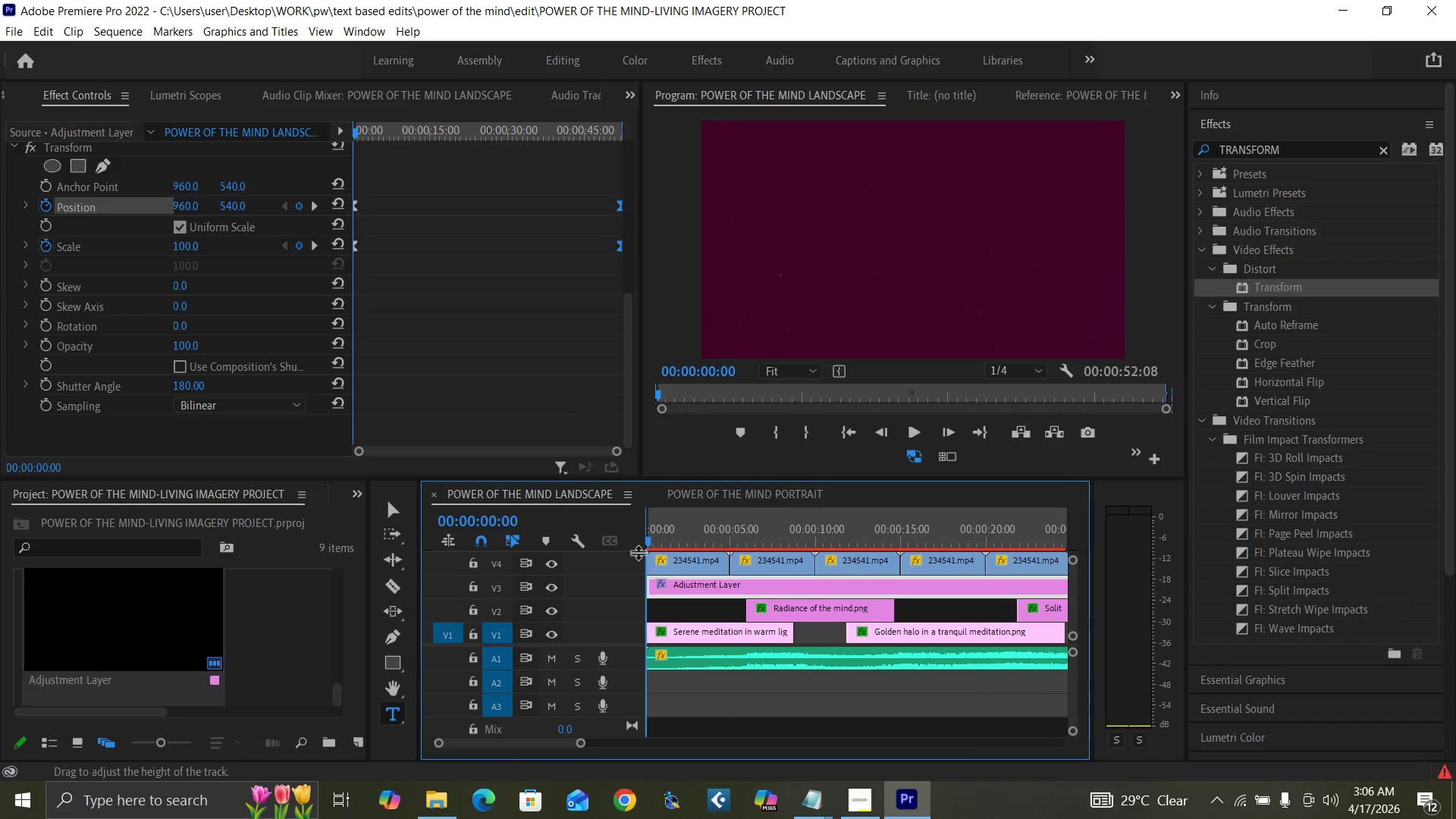 
key(Space)
 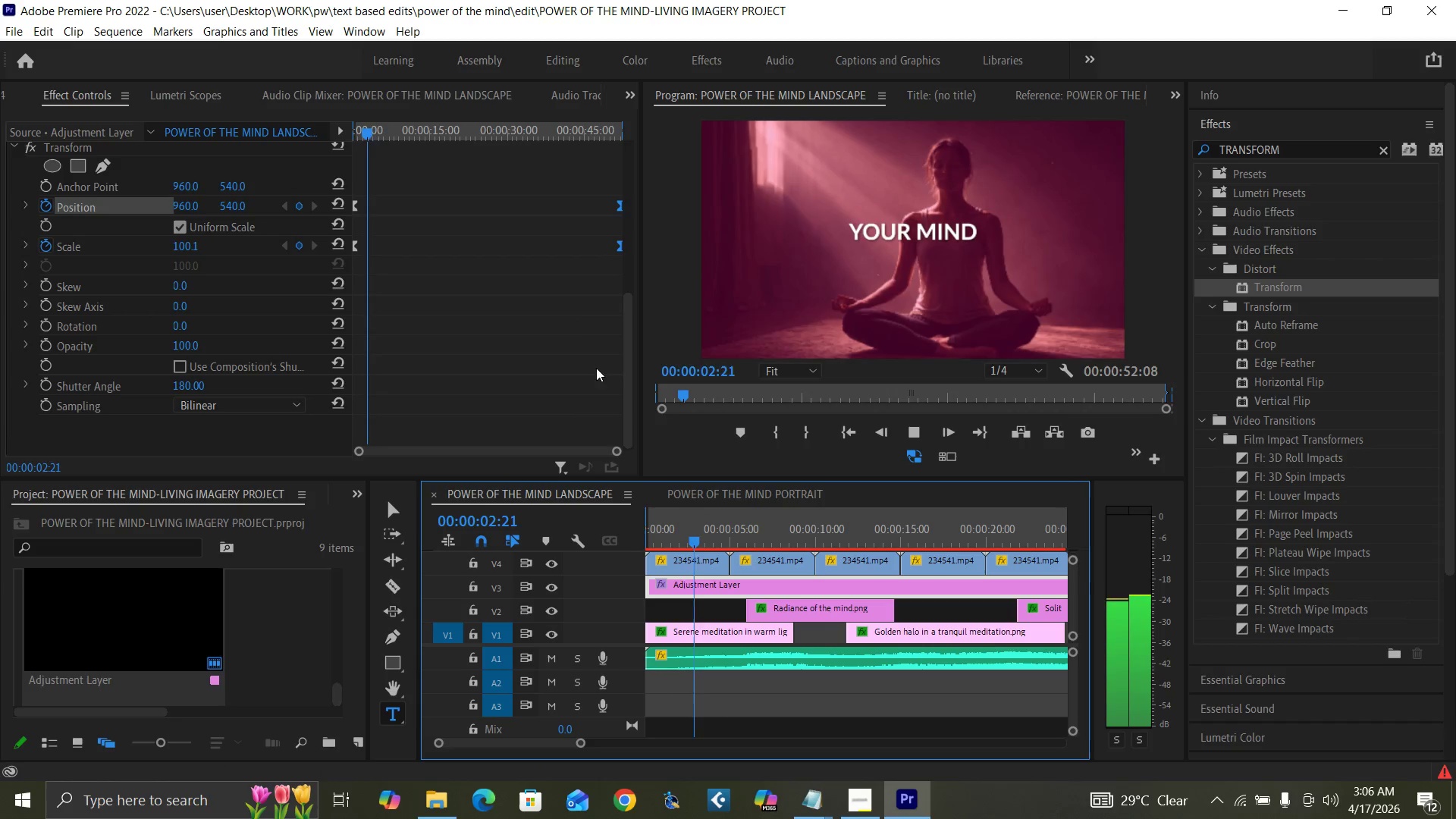 
key(Control+Backquote)
 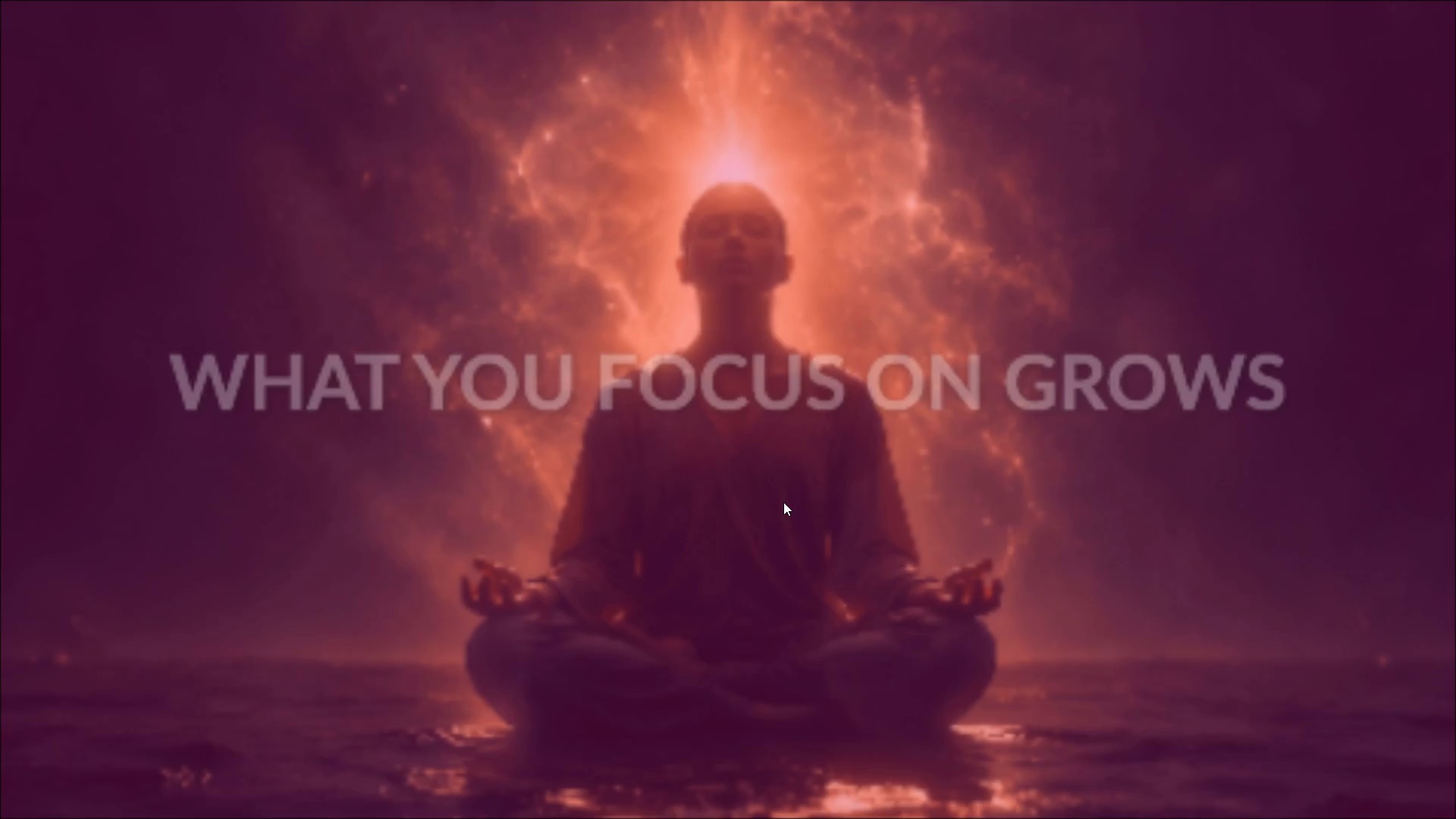 
wait(17.08)
 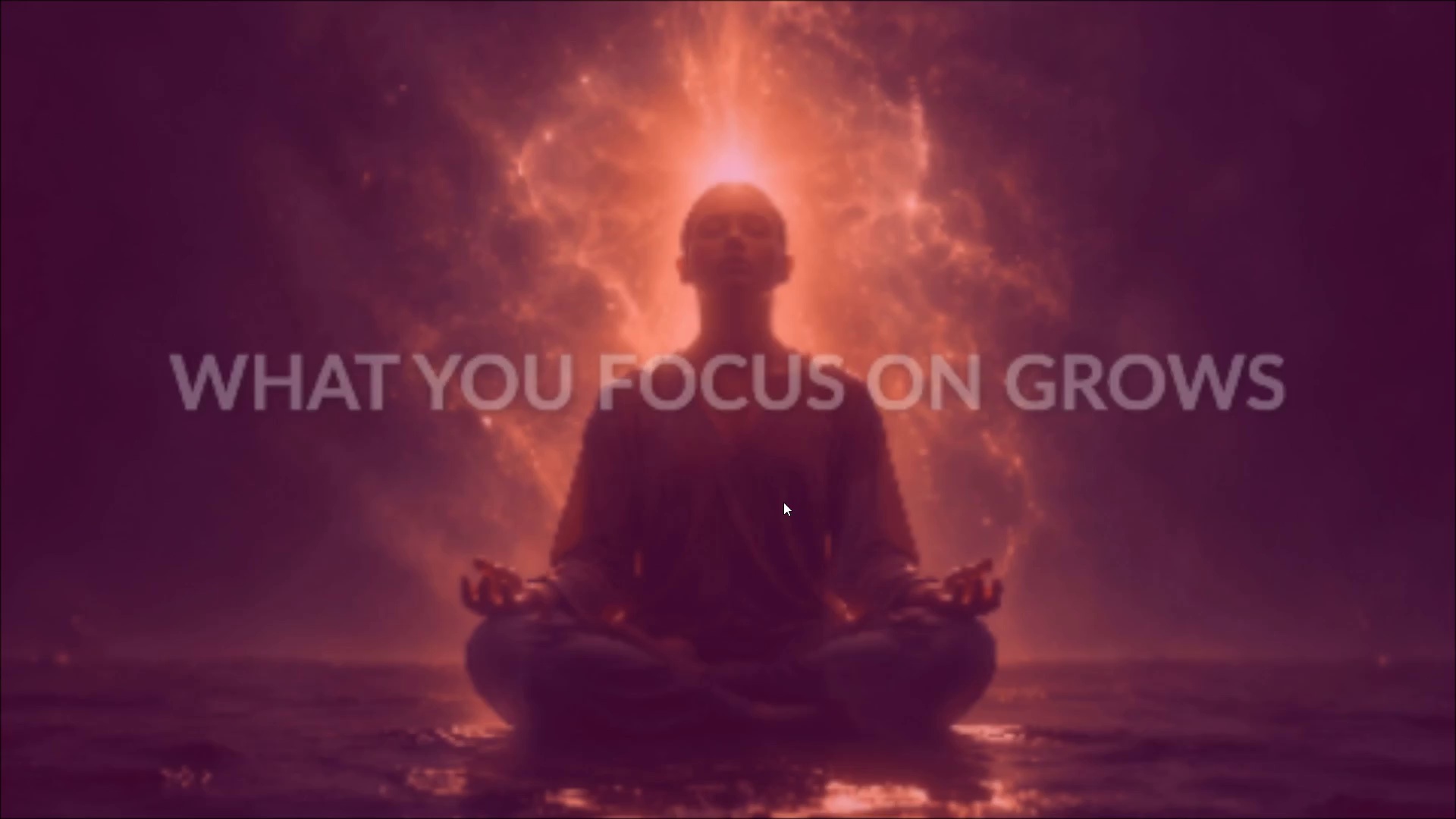 
key(Space)
 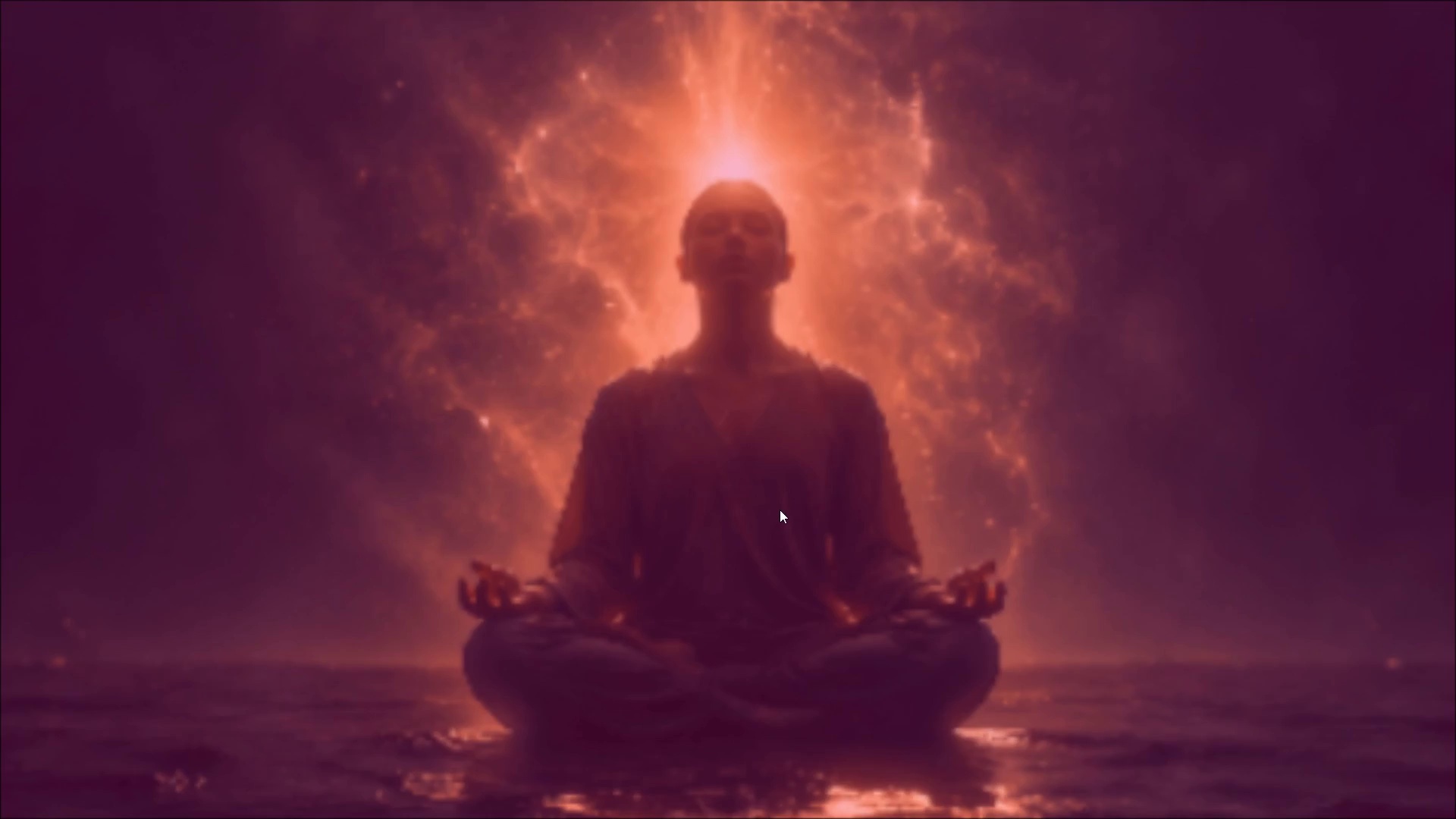 
key(Control+Backquote)
 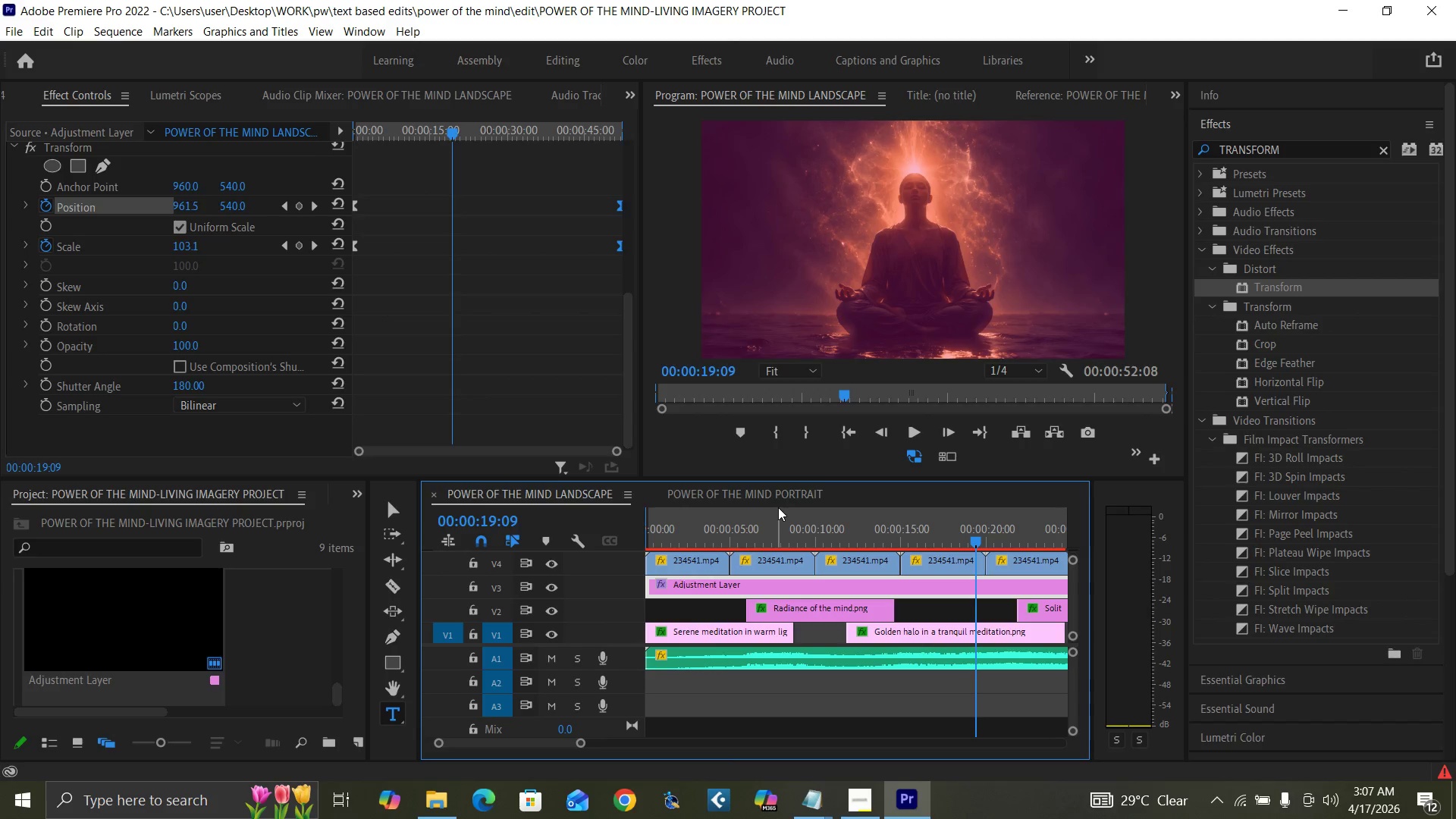 
key(Enter)
 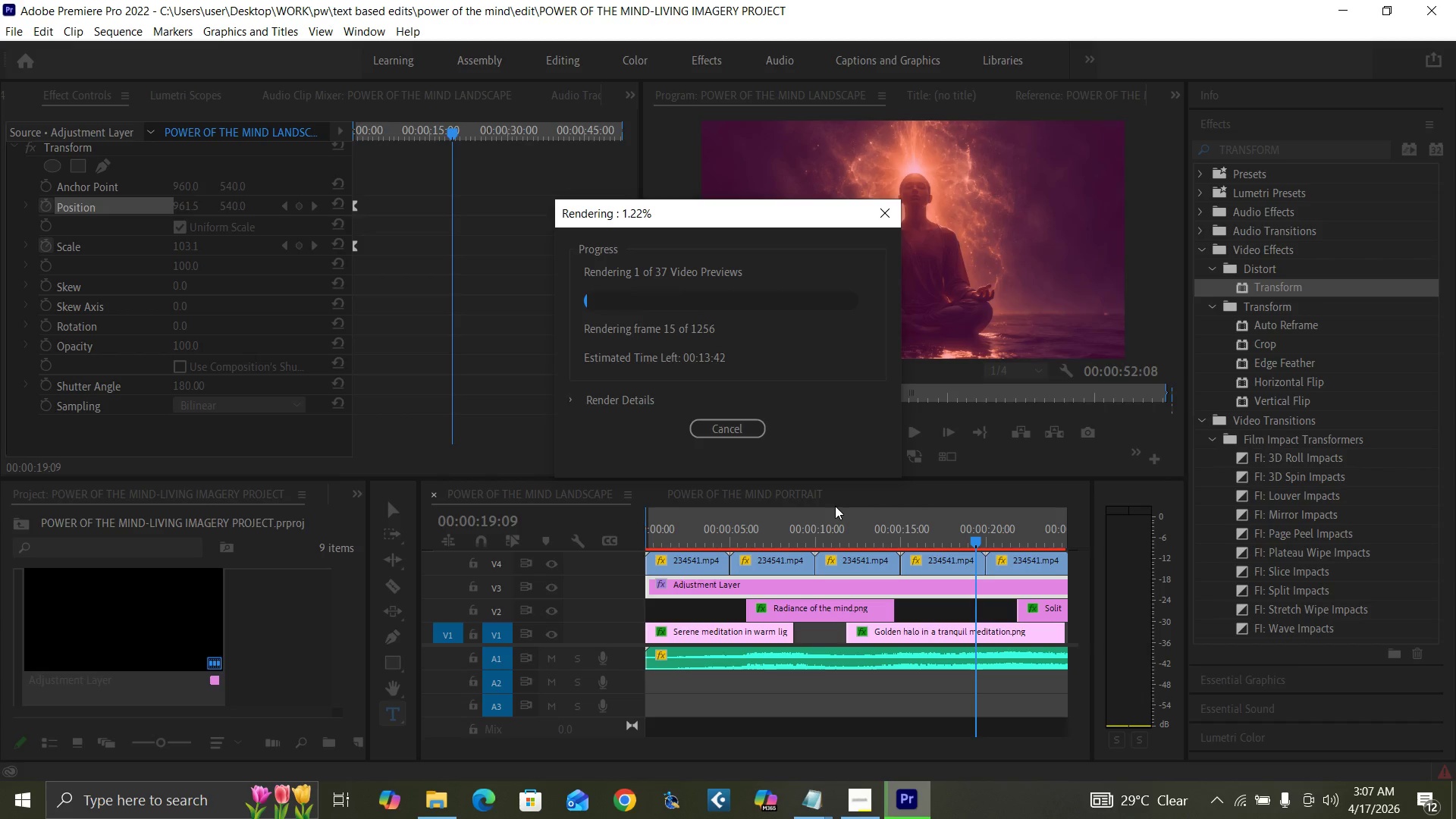 
wait(22.12)
 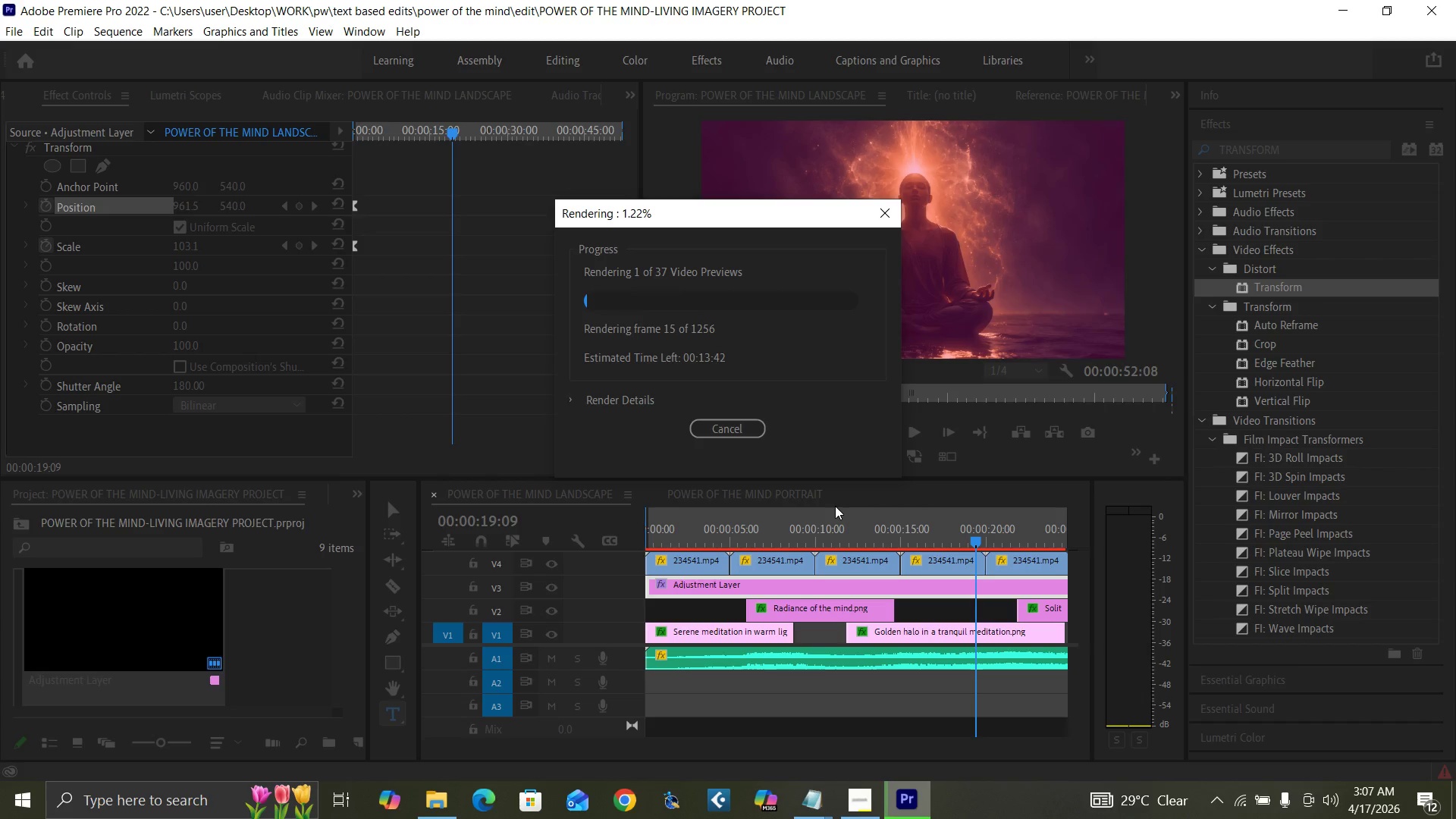 
mouse_move([880, 763])
 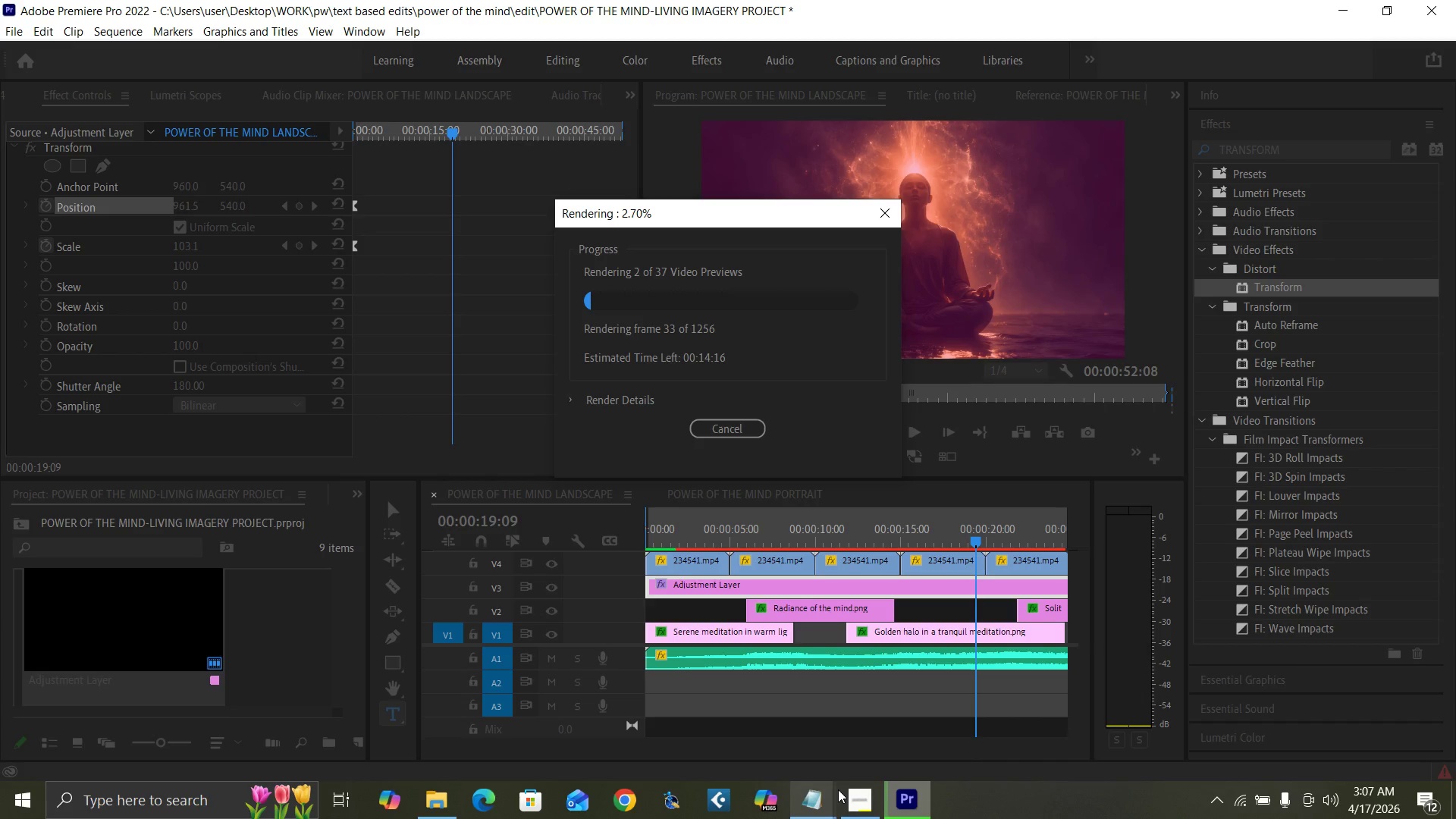 
wait(10.32)
 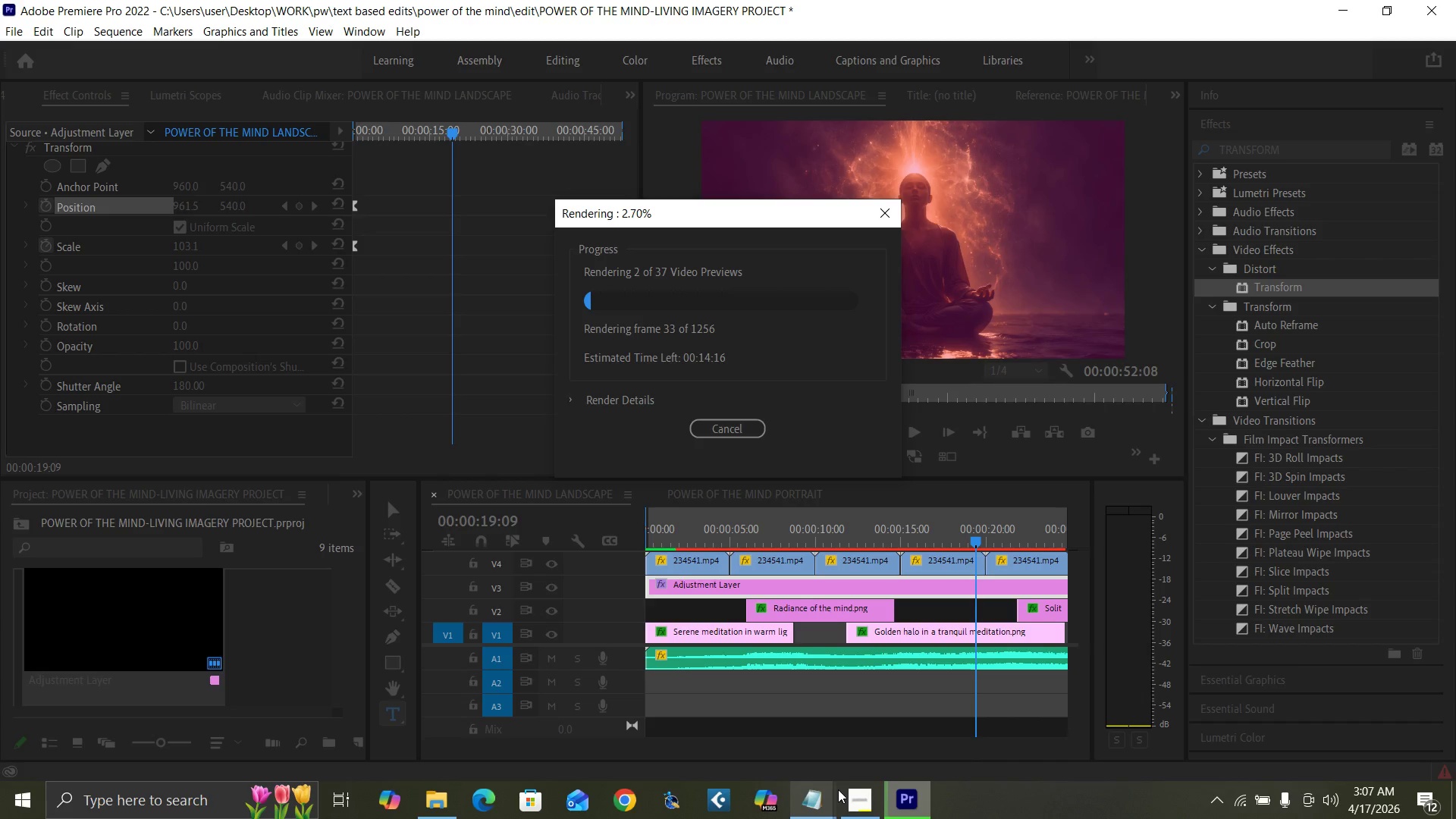 
left_click([886, 494])
 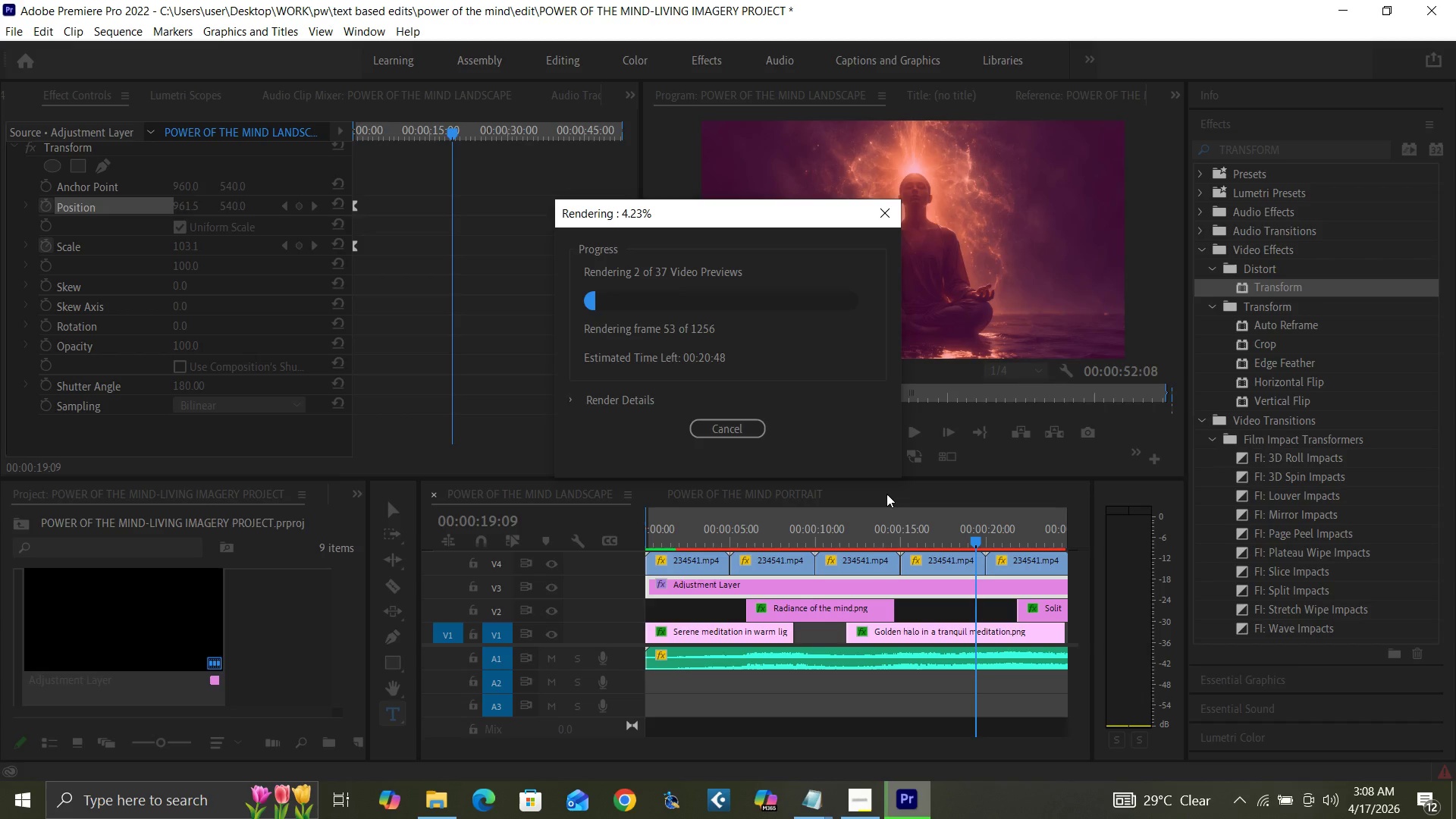 
wait(31.66)
 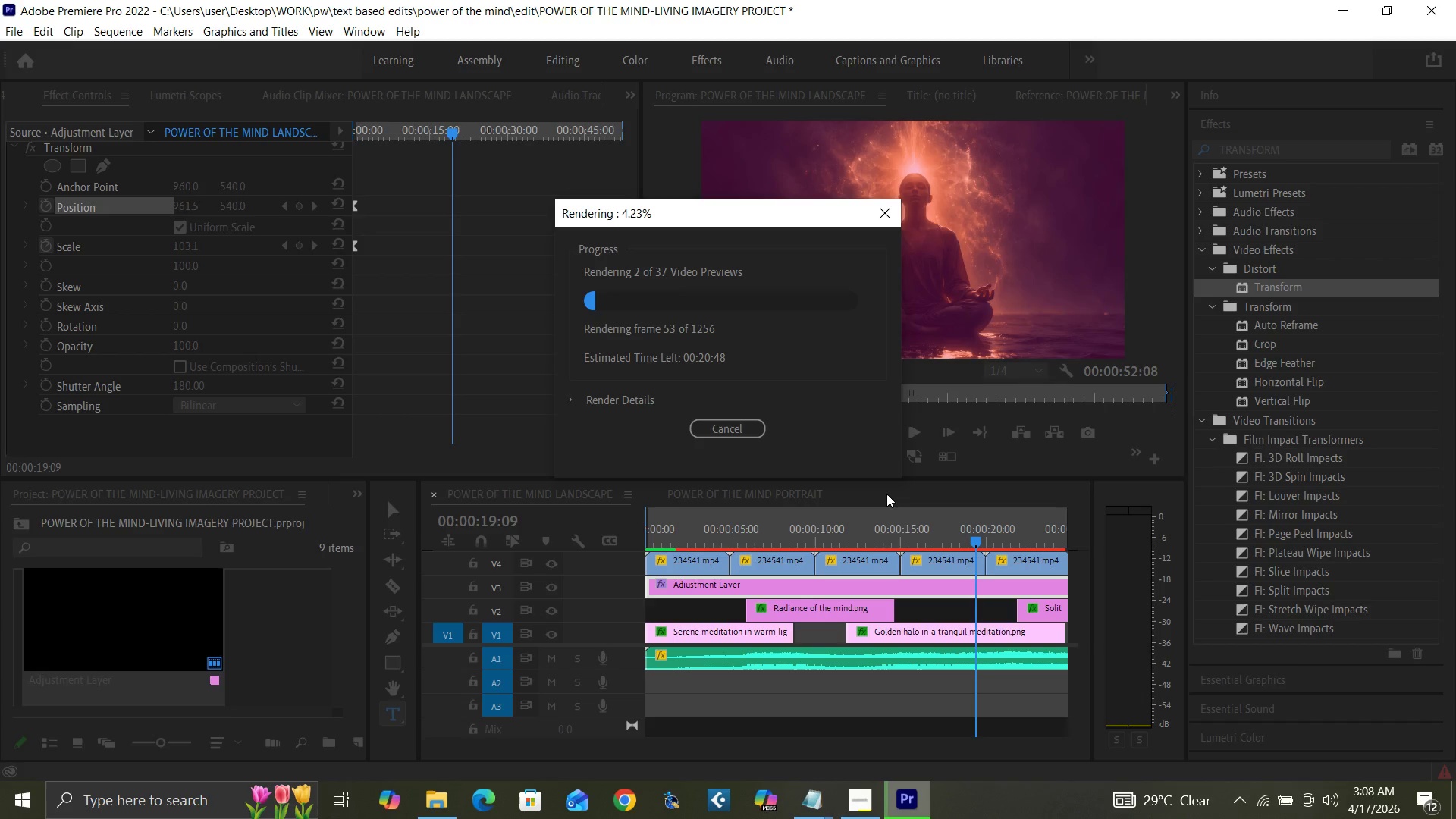 
left_click([841, 486])
 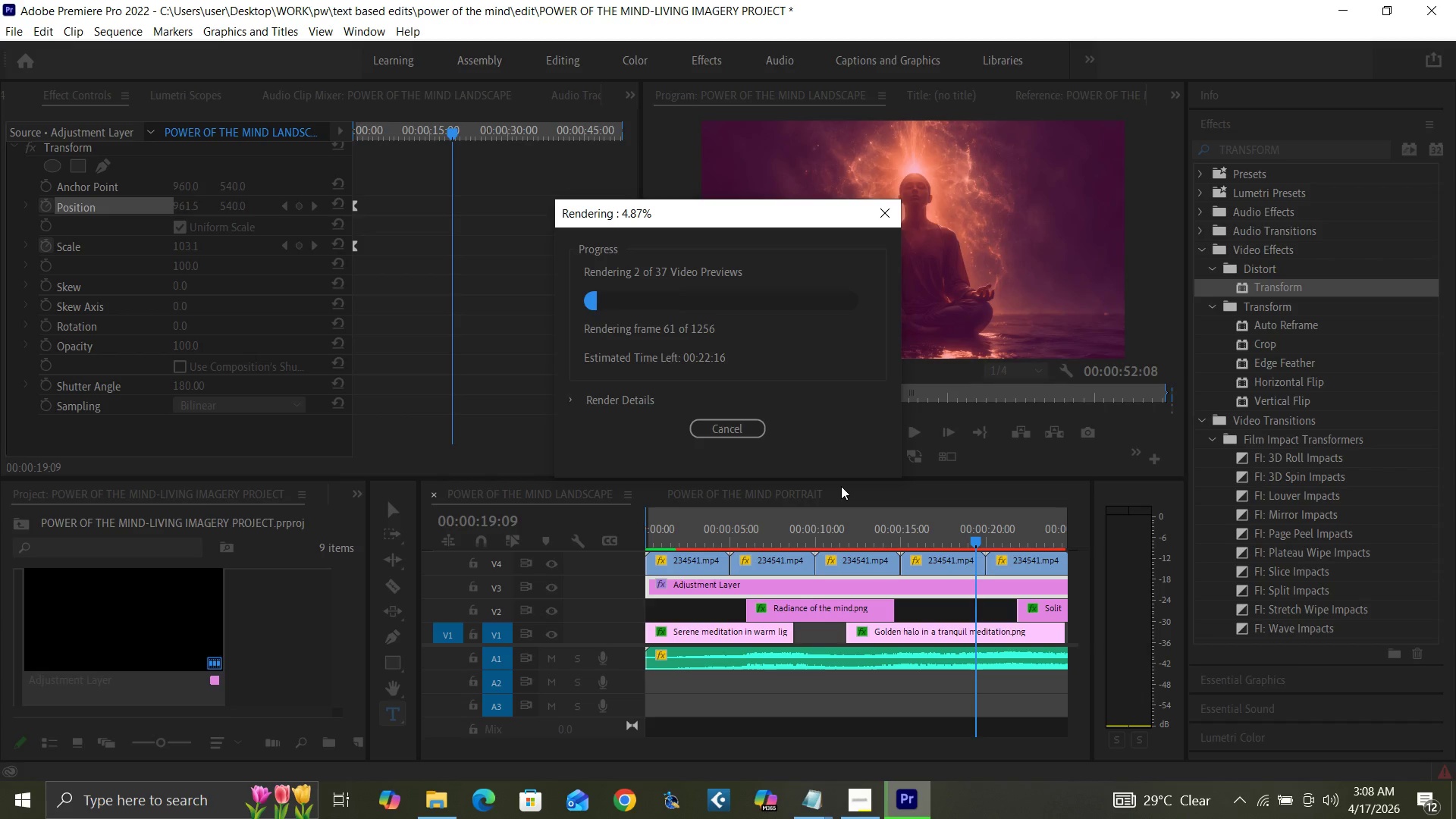 
wait(13.67)
 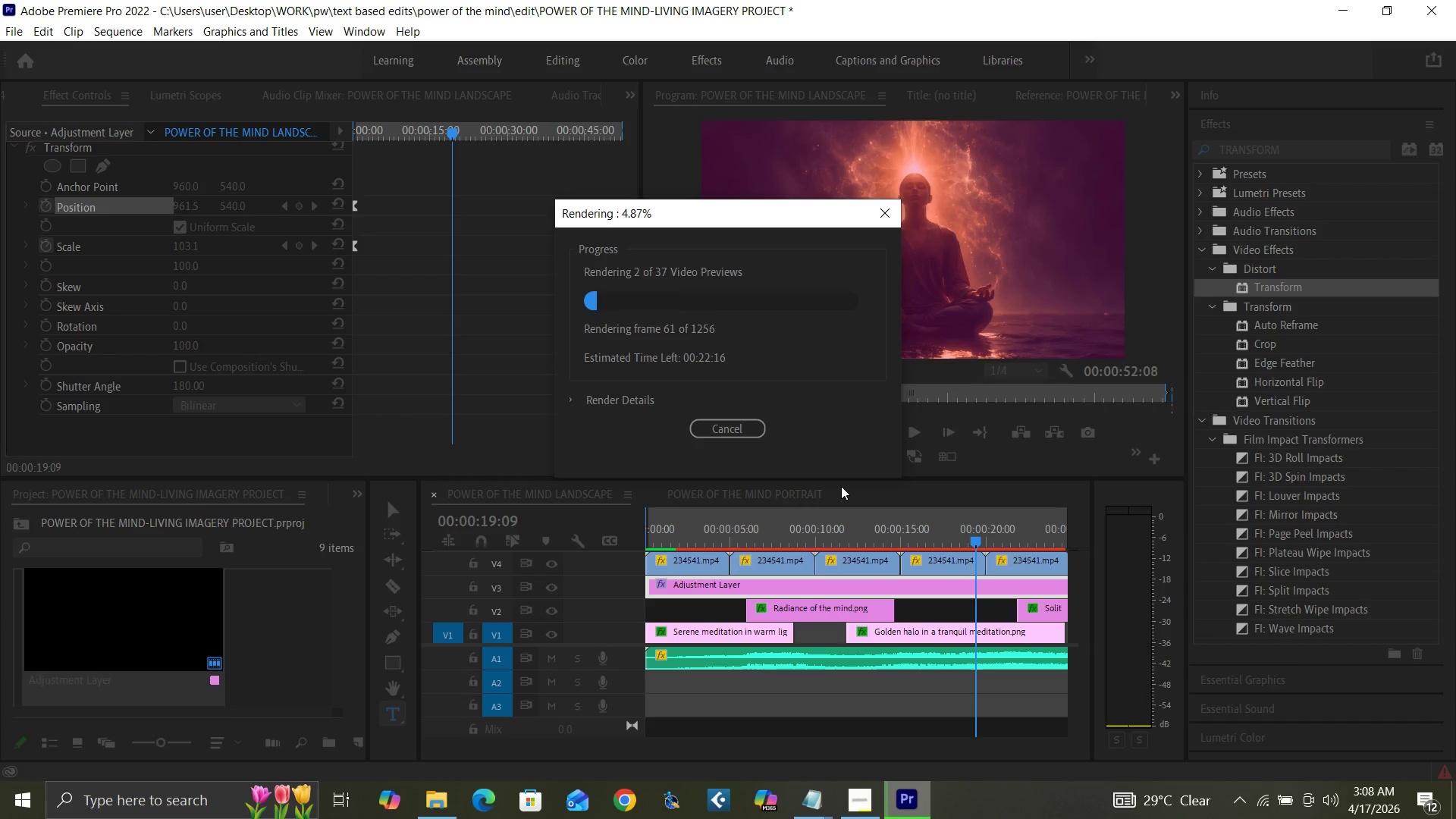 
left_click([876, 488])
 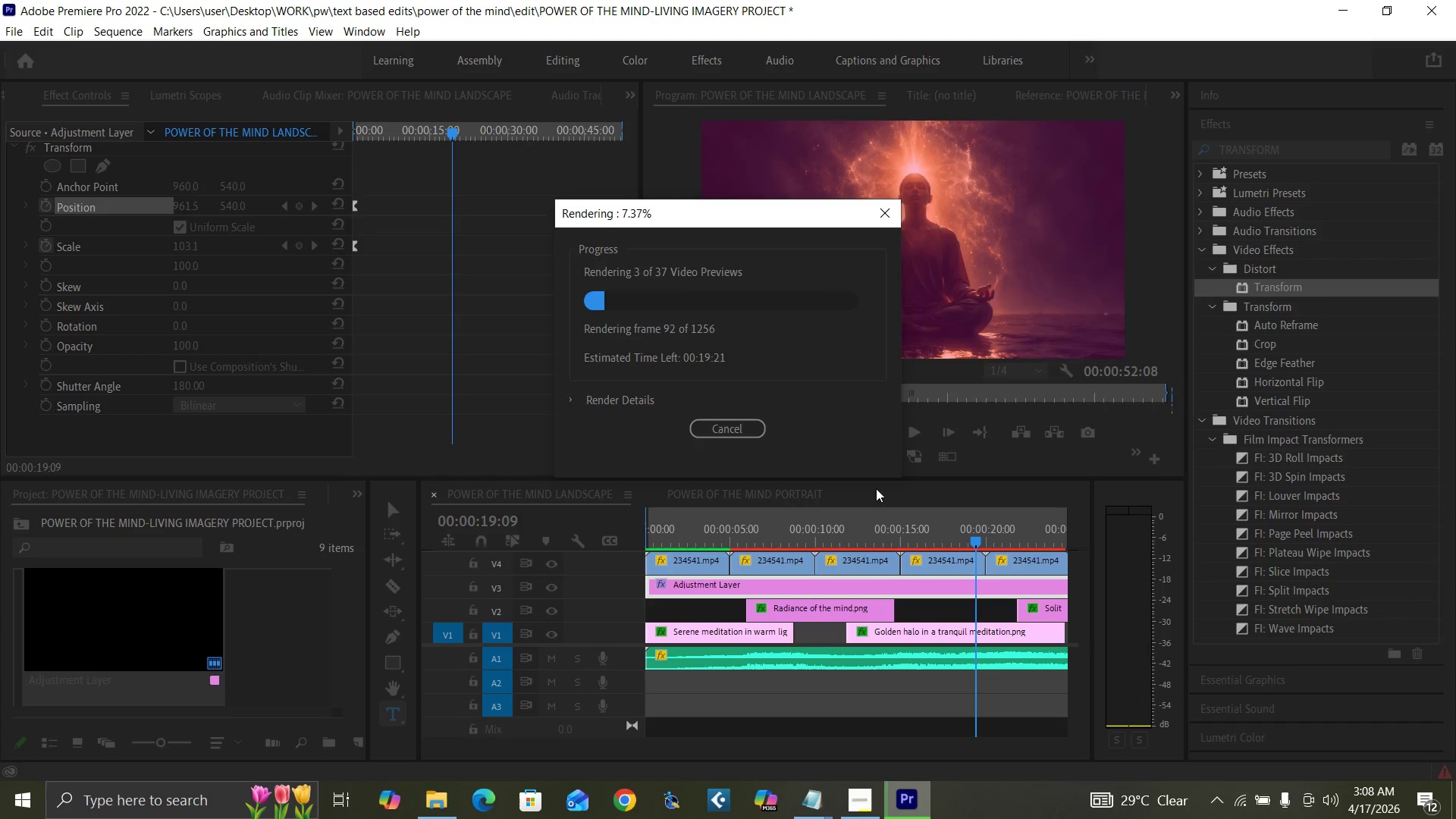 
wait(19.89)
 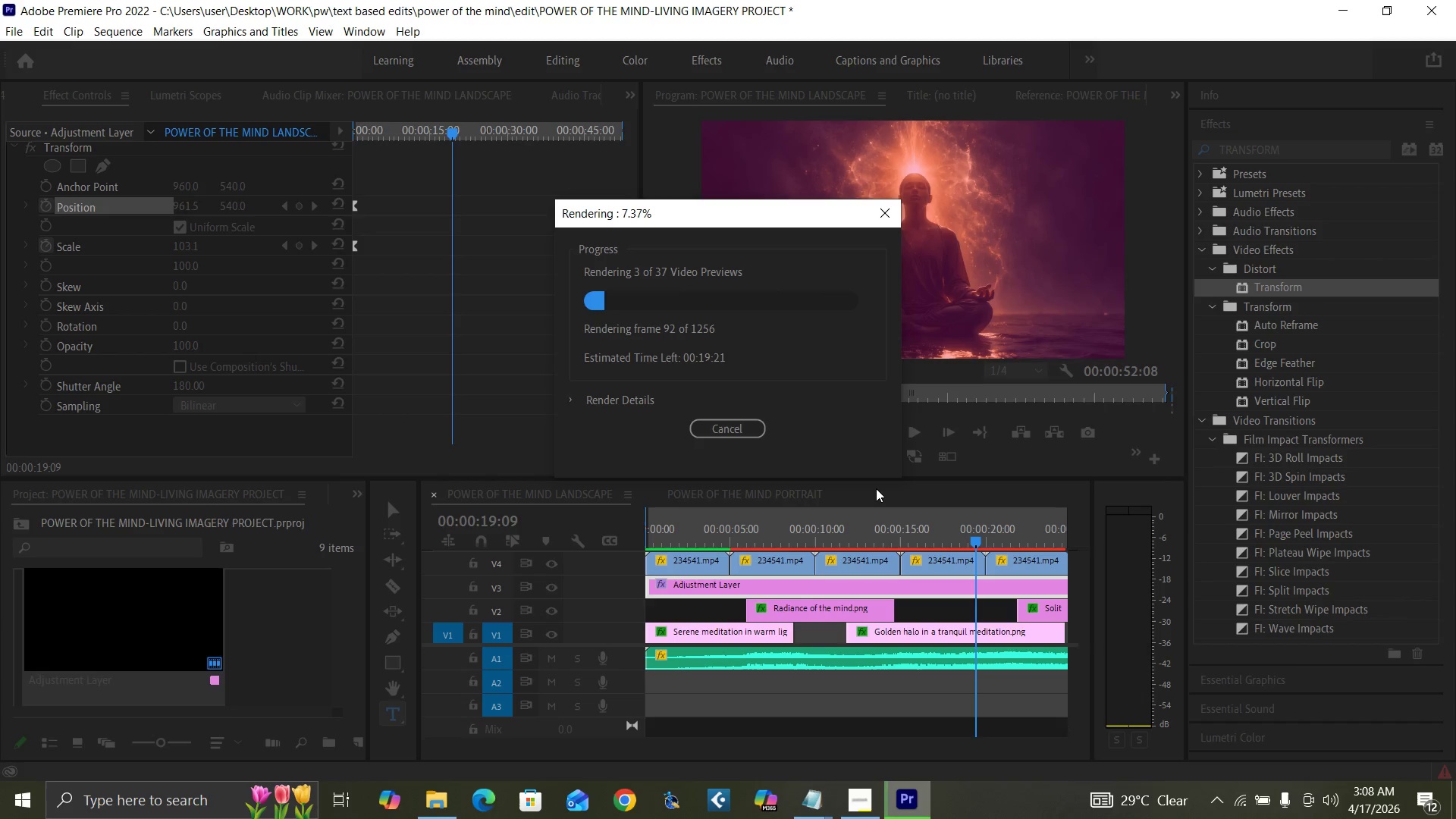 
left_click([876, 488])
 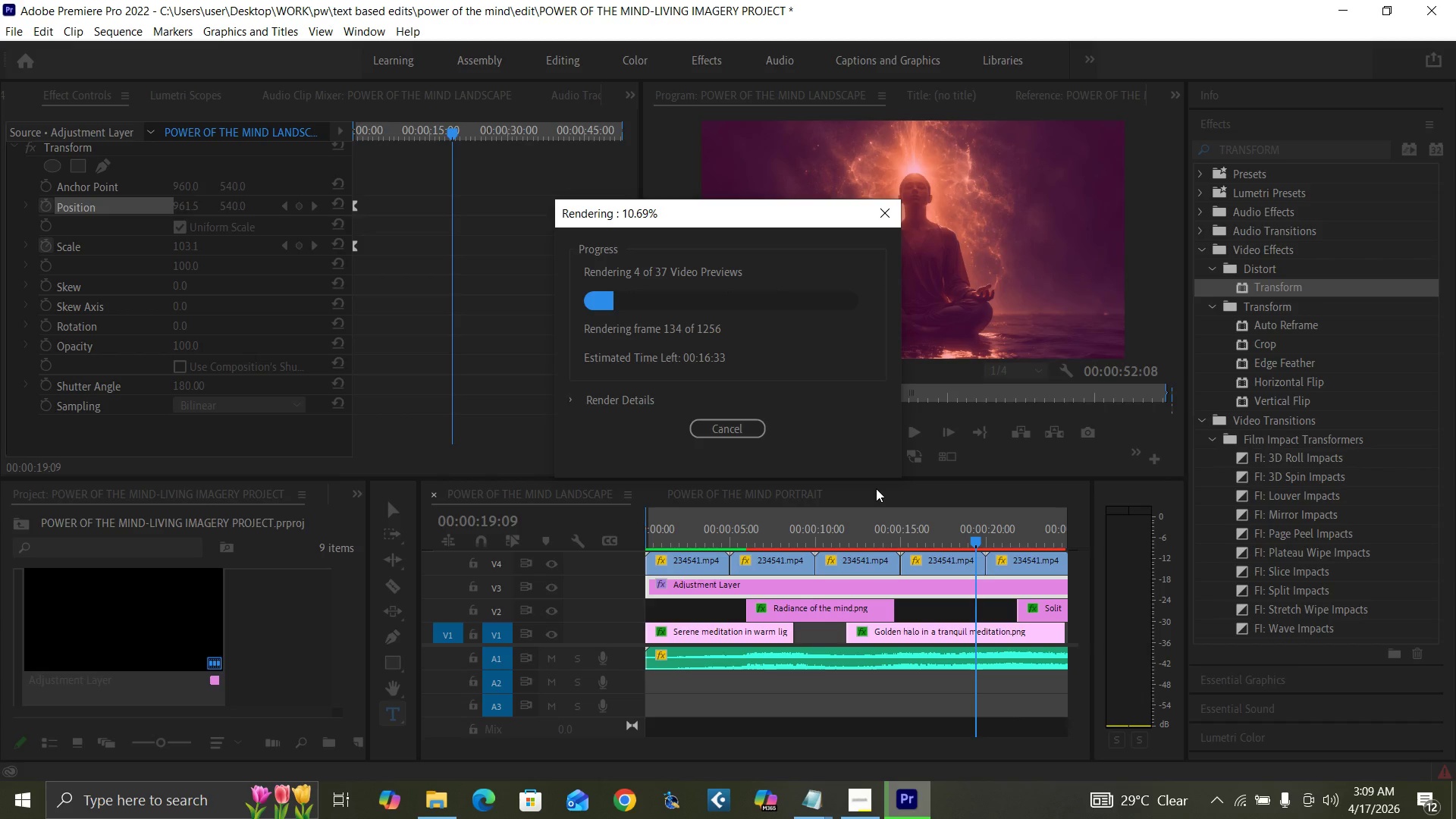 
wait(26.67)
 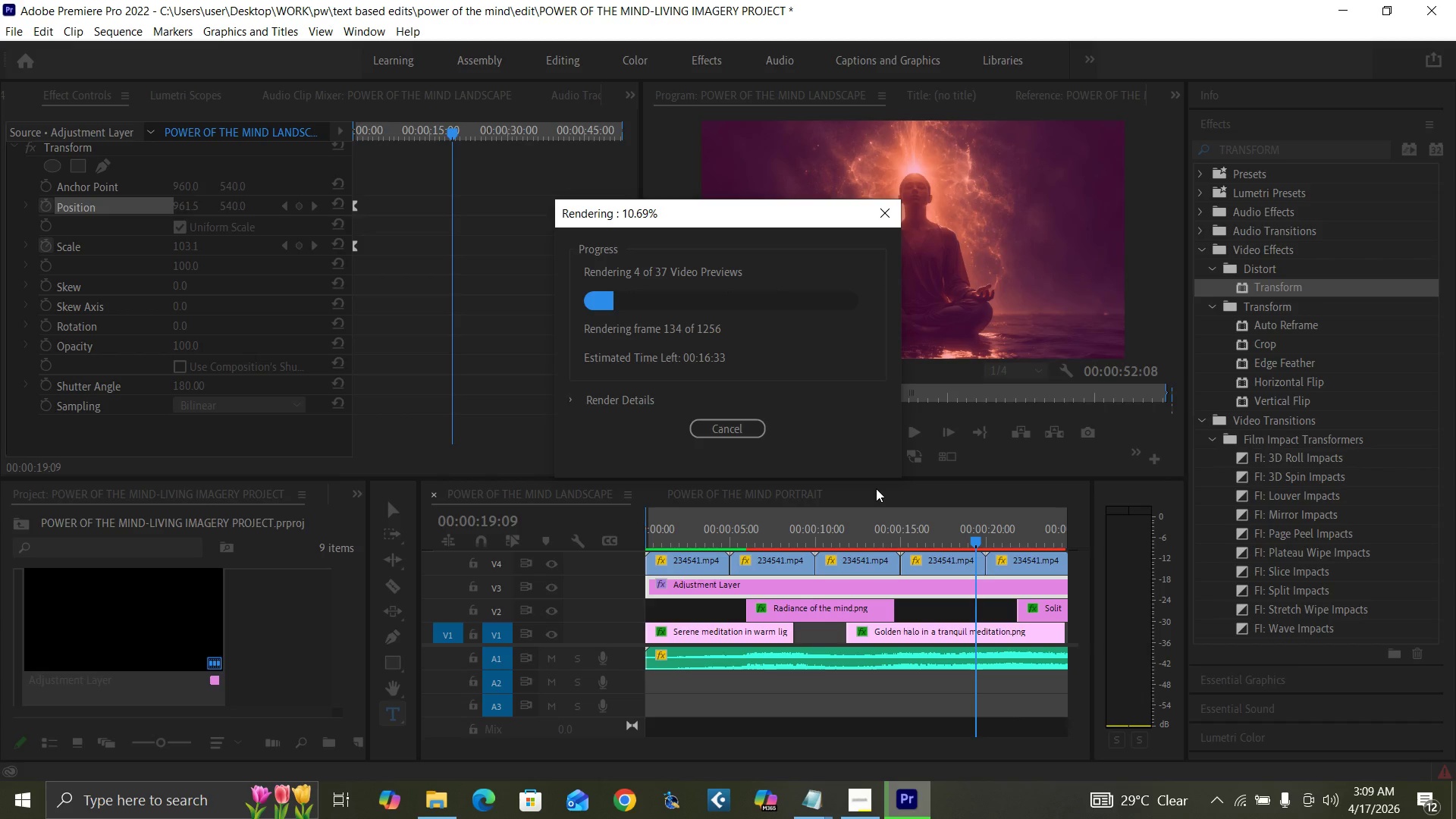 
left_click([876, 488])
 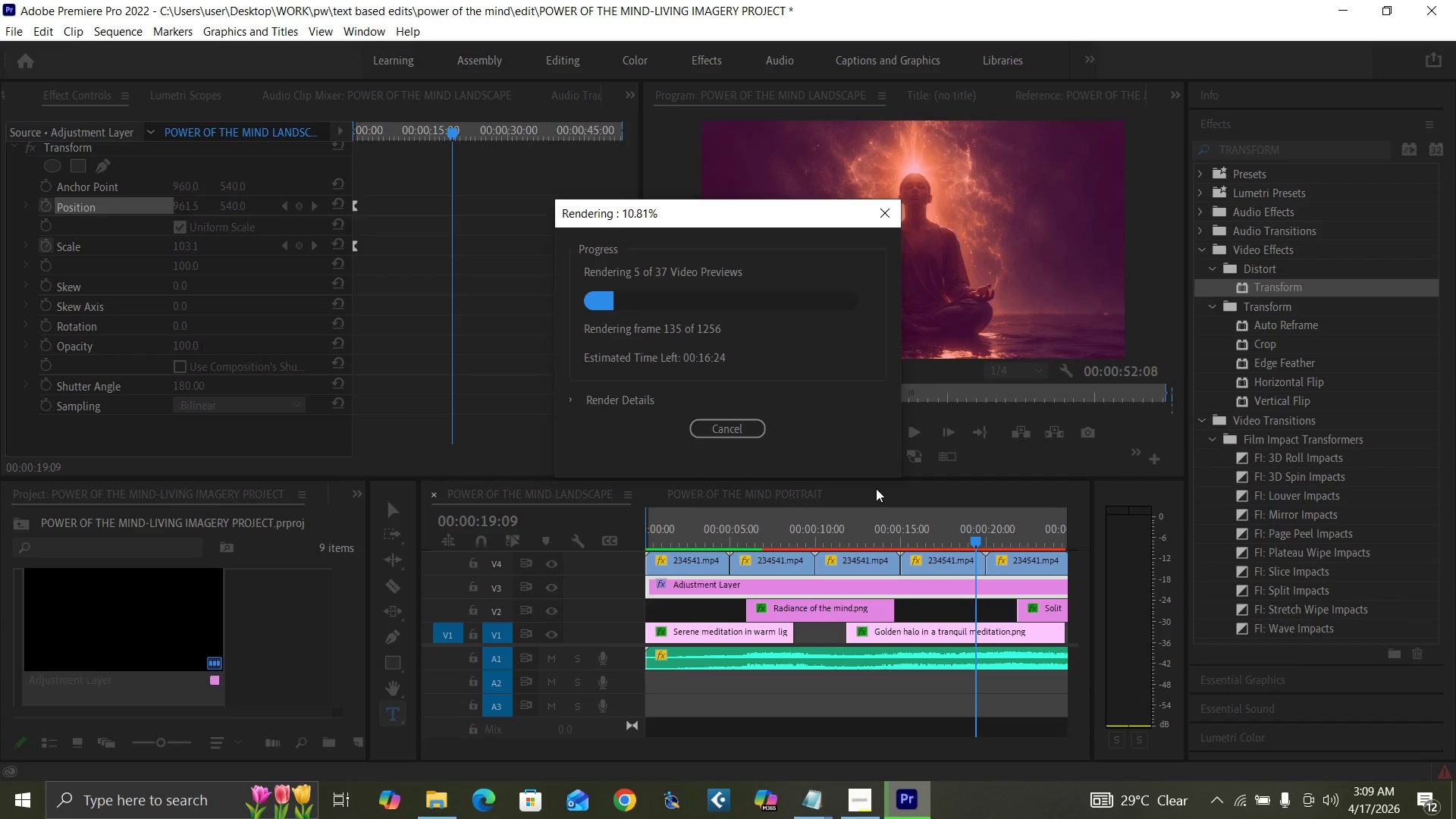 
left_click([876, 488])
 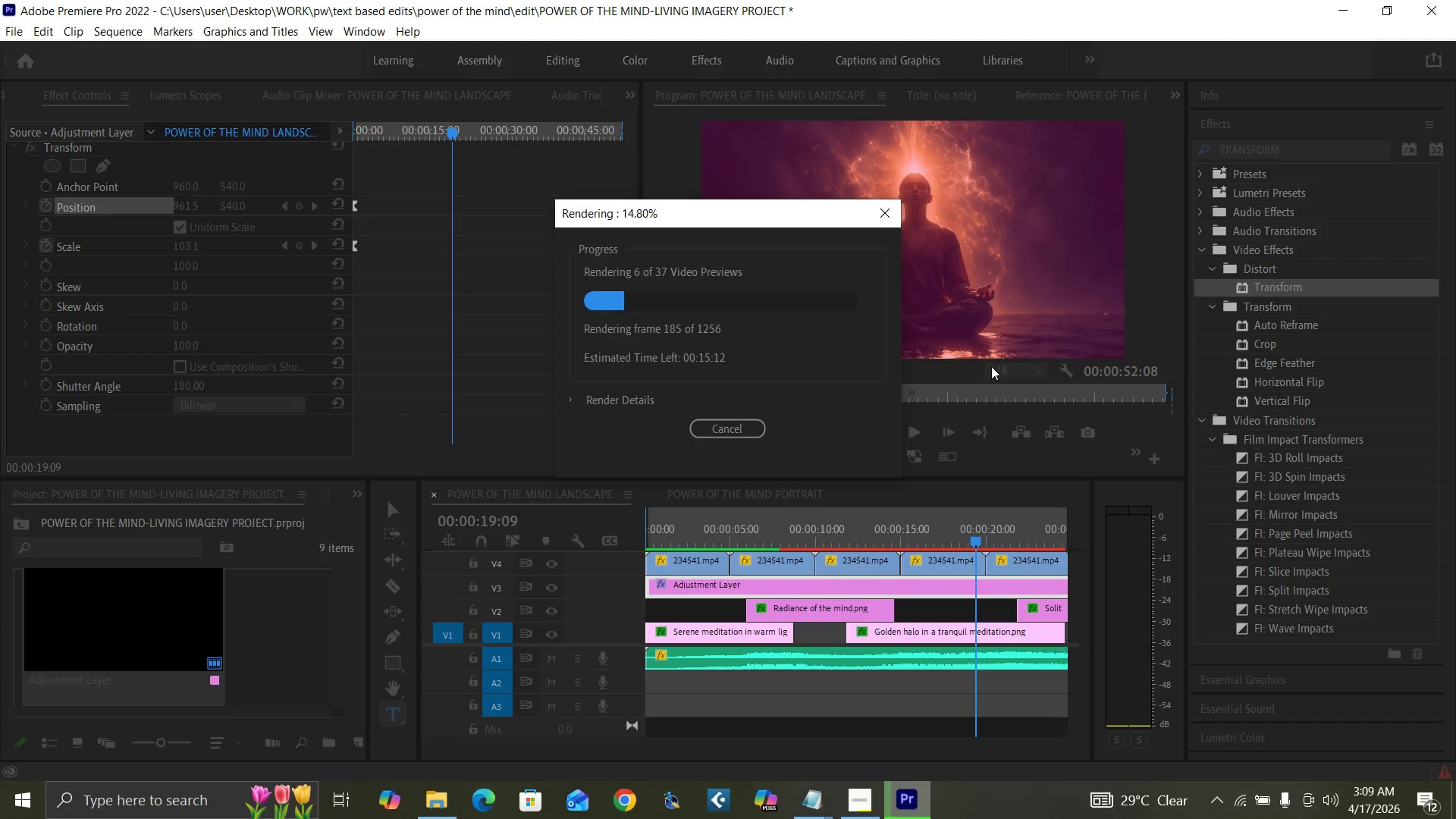 
wait(45.01)
 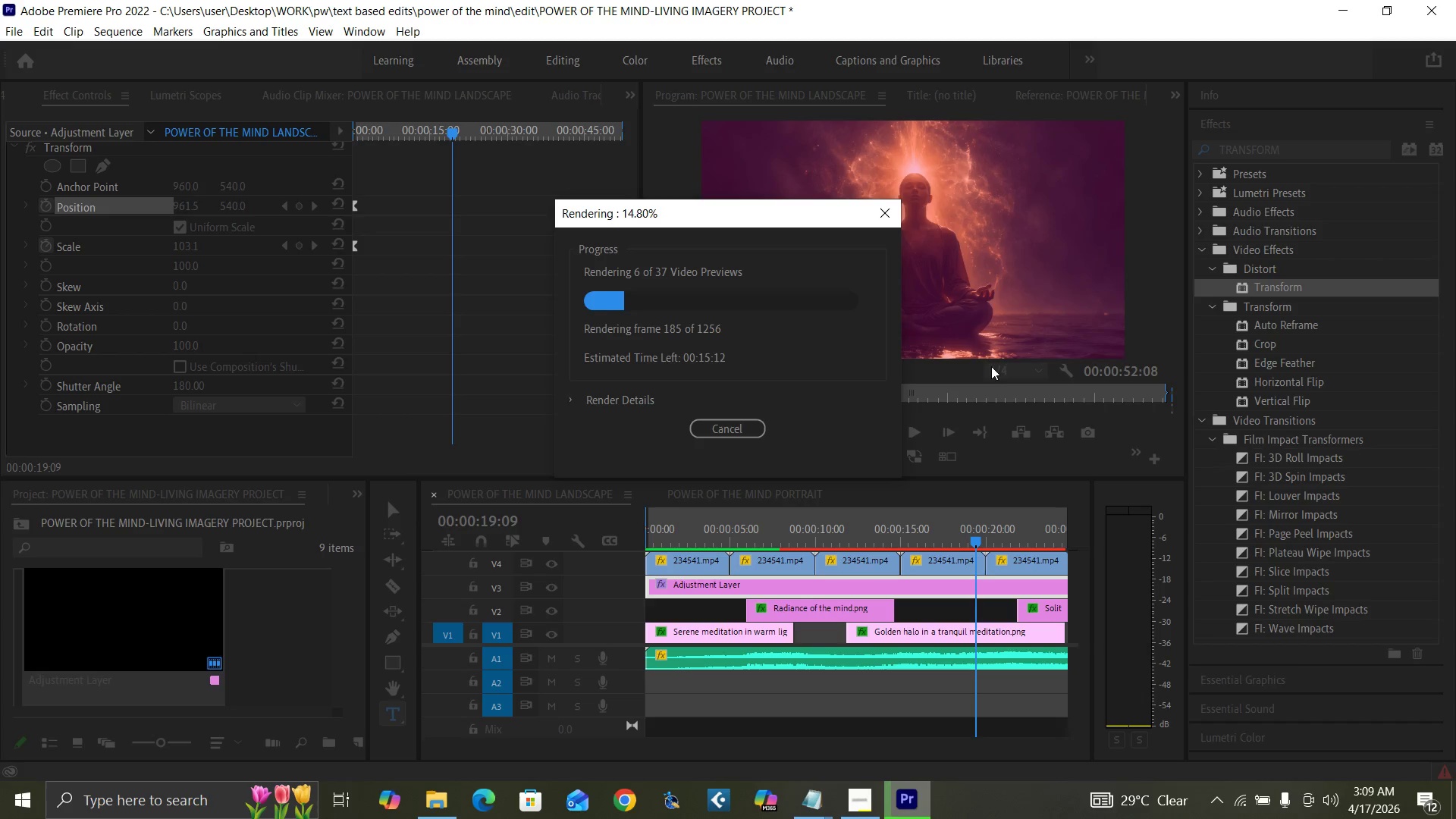 
left_click([956, 280])
 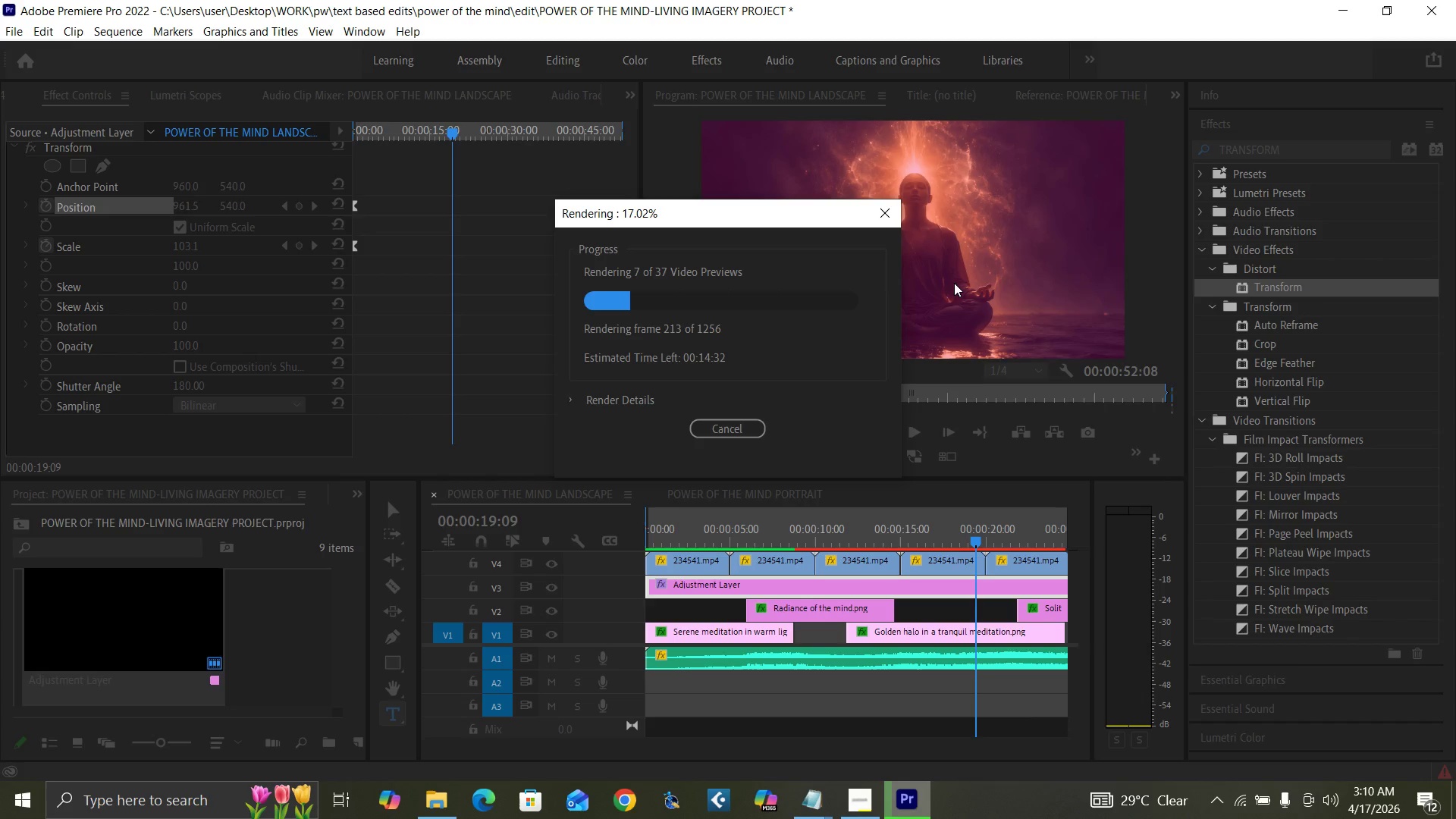 
wait(15.75)
 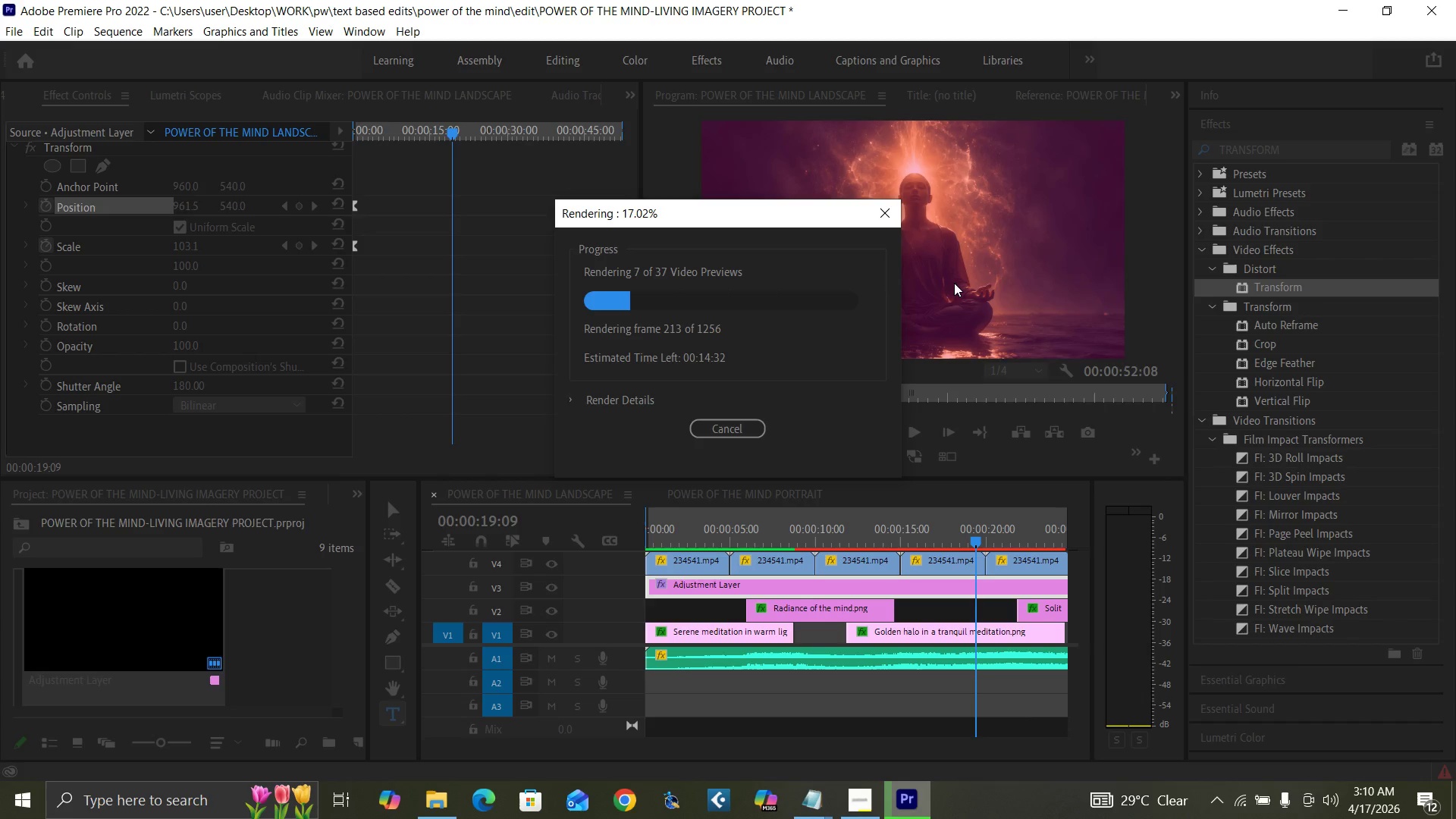 
left_click([981, 333])
 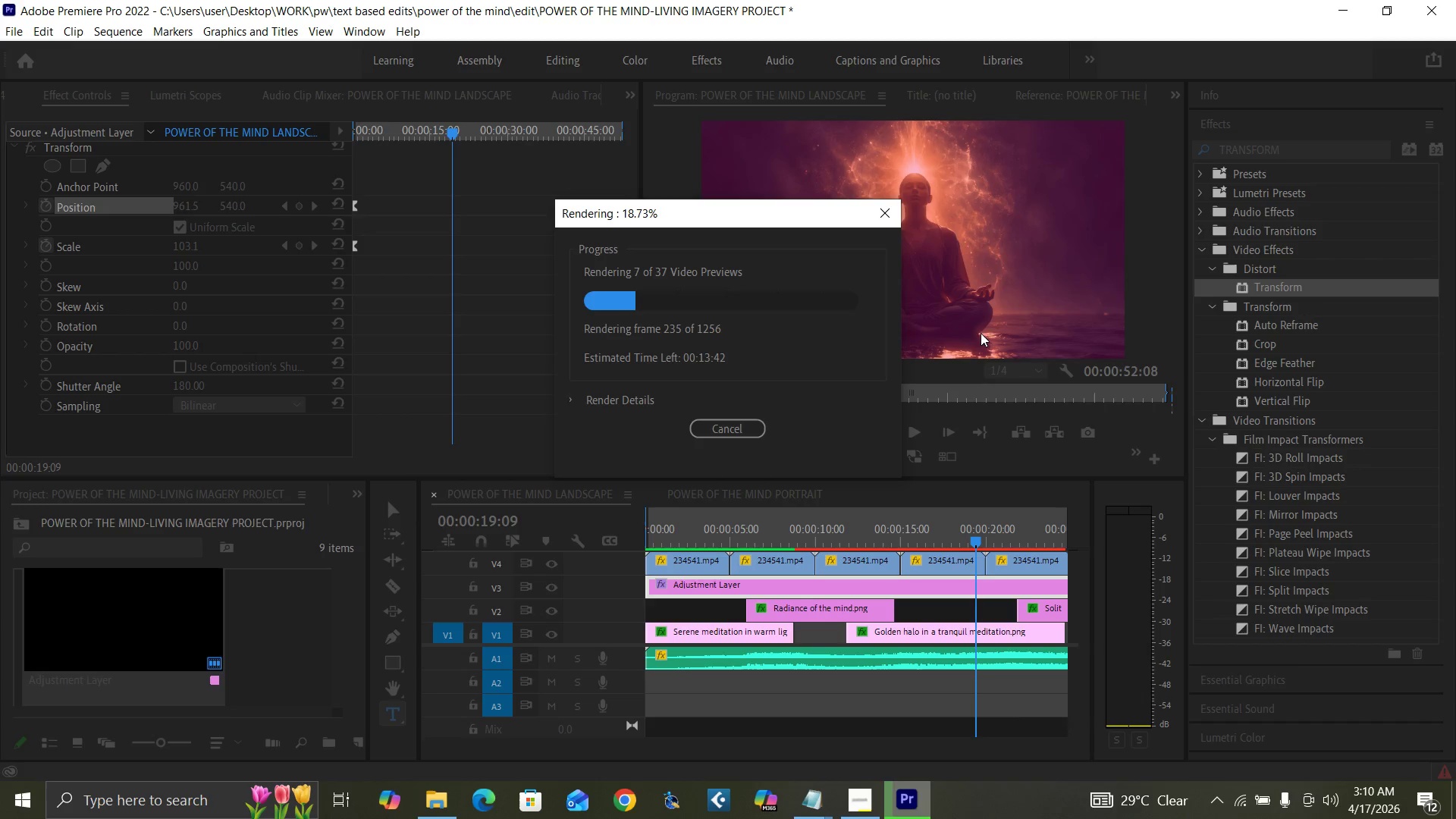 
left_click([1009, 275])
 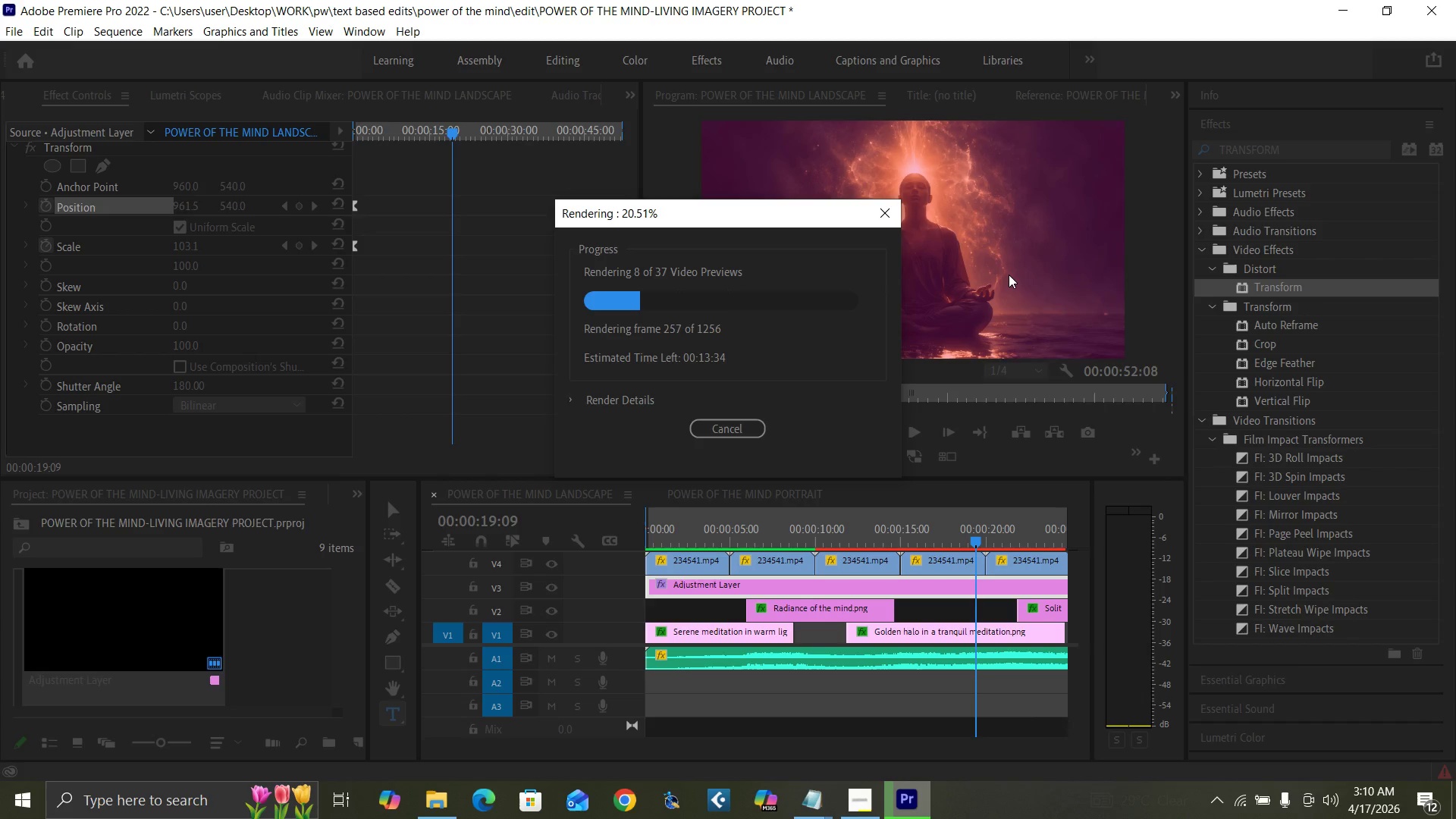 
wait(24.69)
 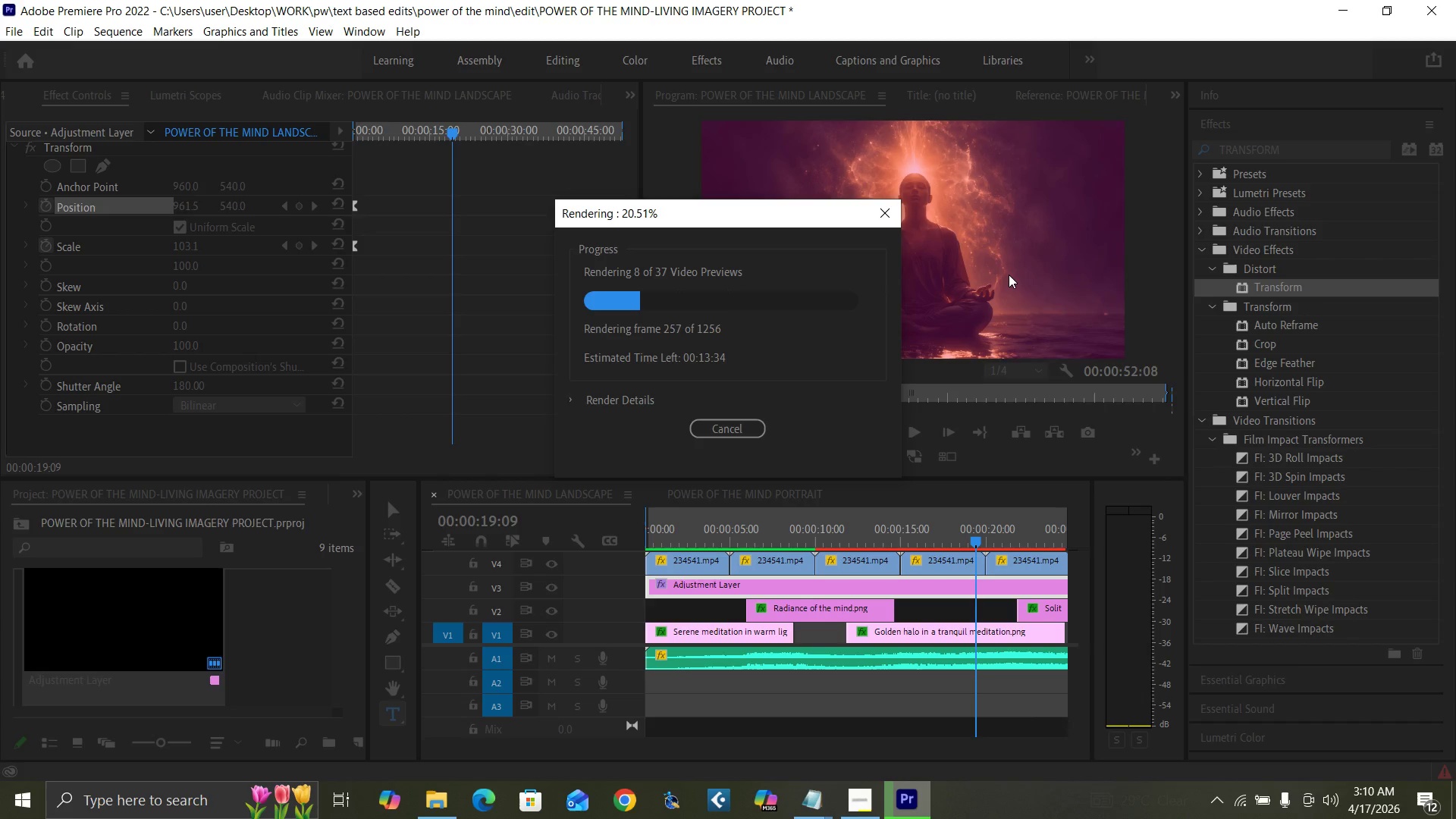 
left_click([1009, 275])
 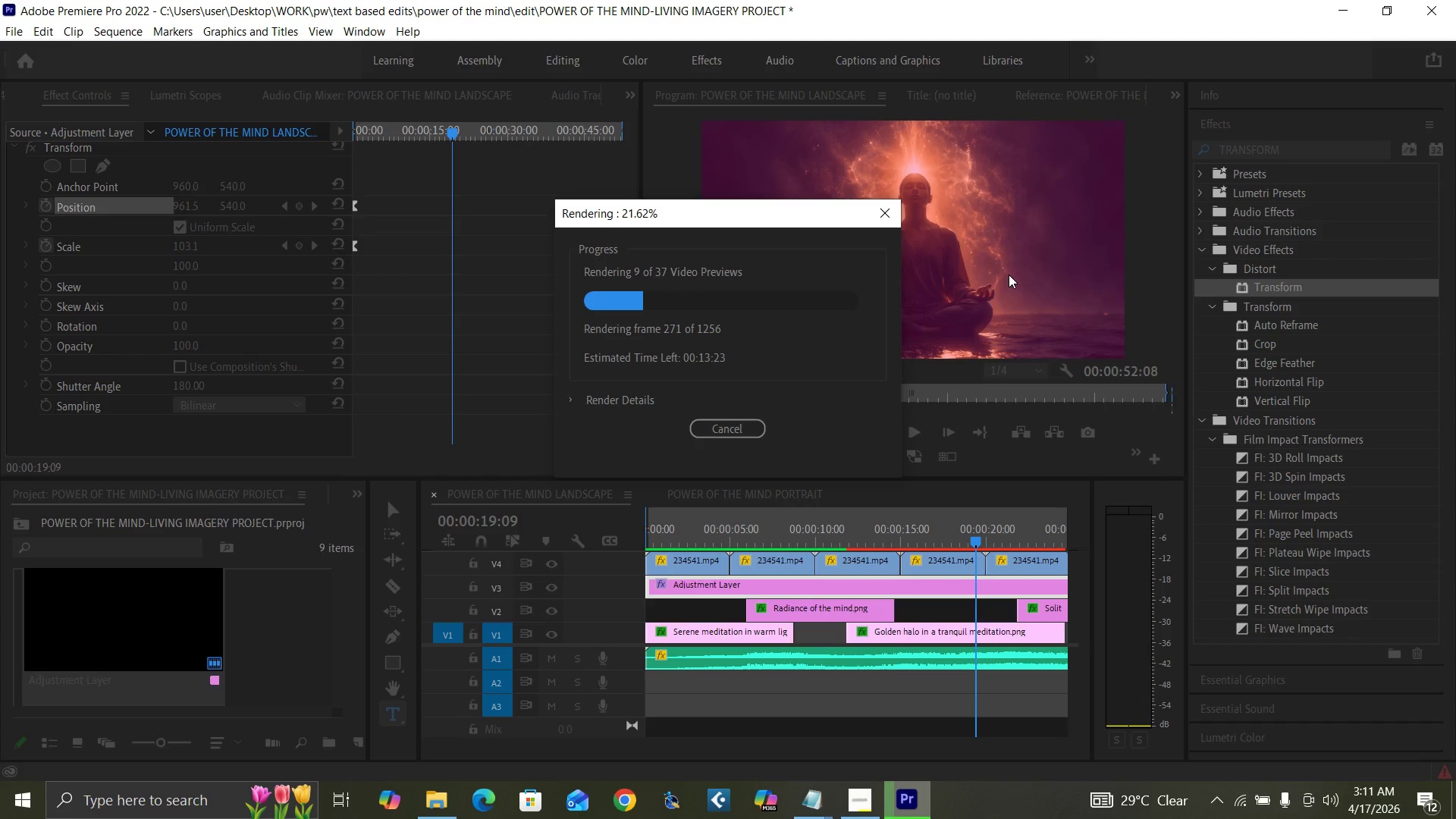 
wait(19.3)
 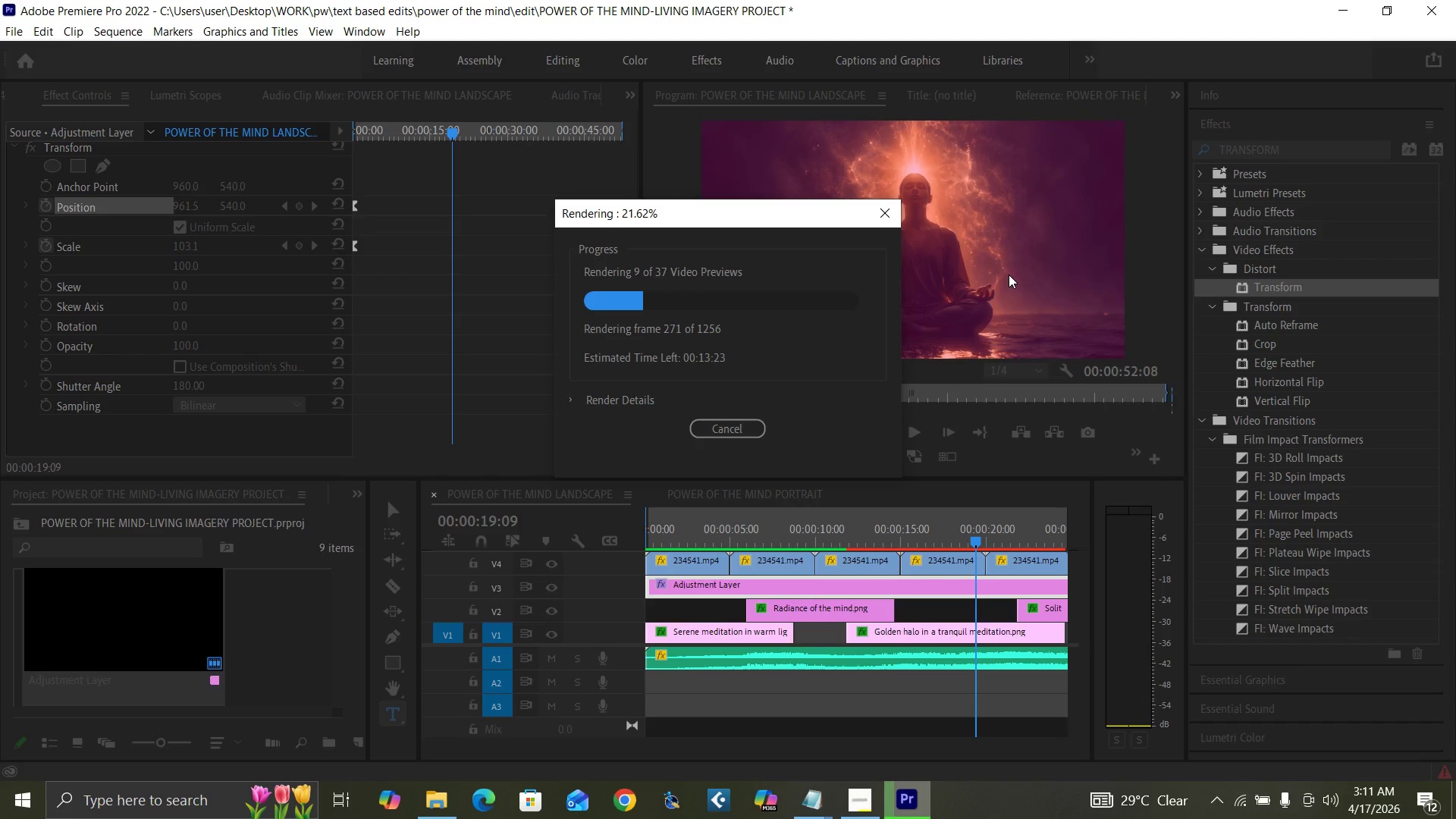 
left_click([994, 309])
 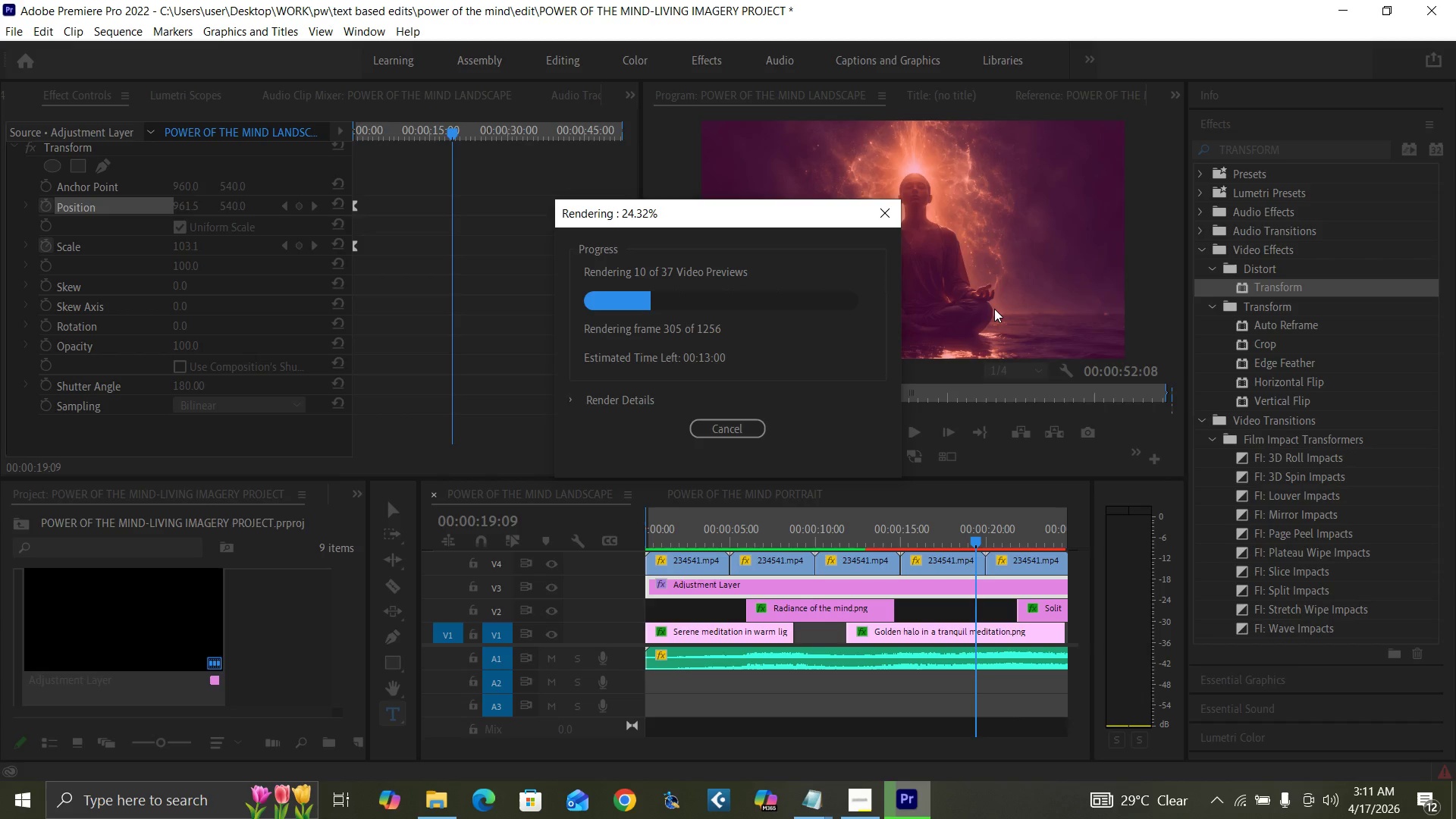 
wait(28.09)
 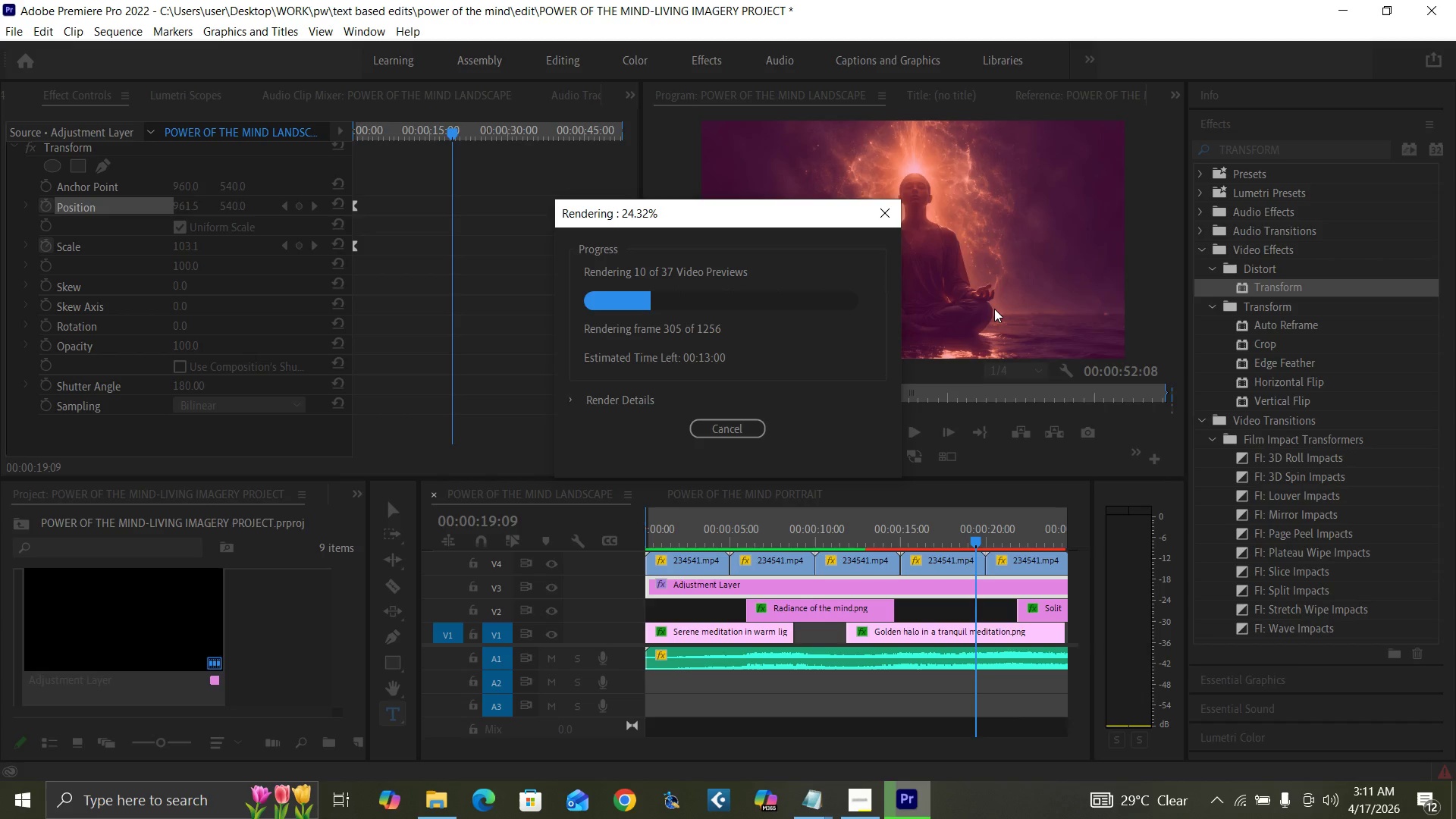 
left_click([1004, 253])
 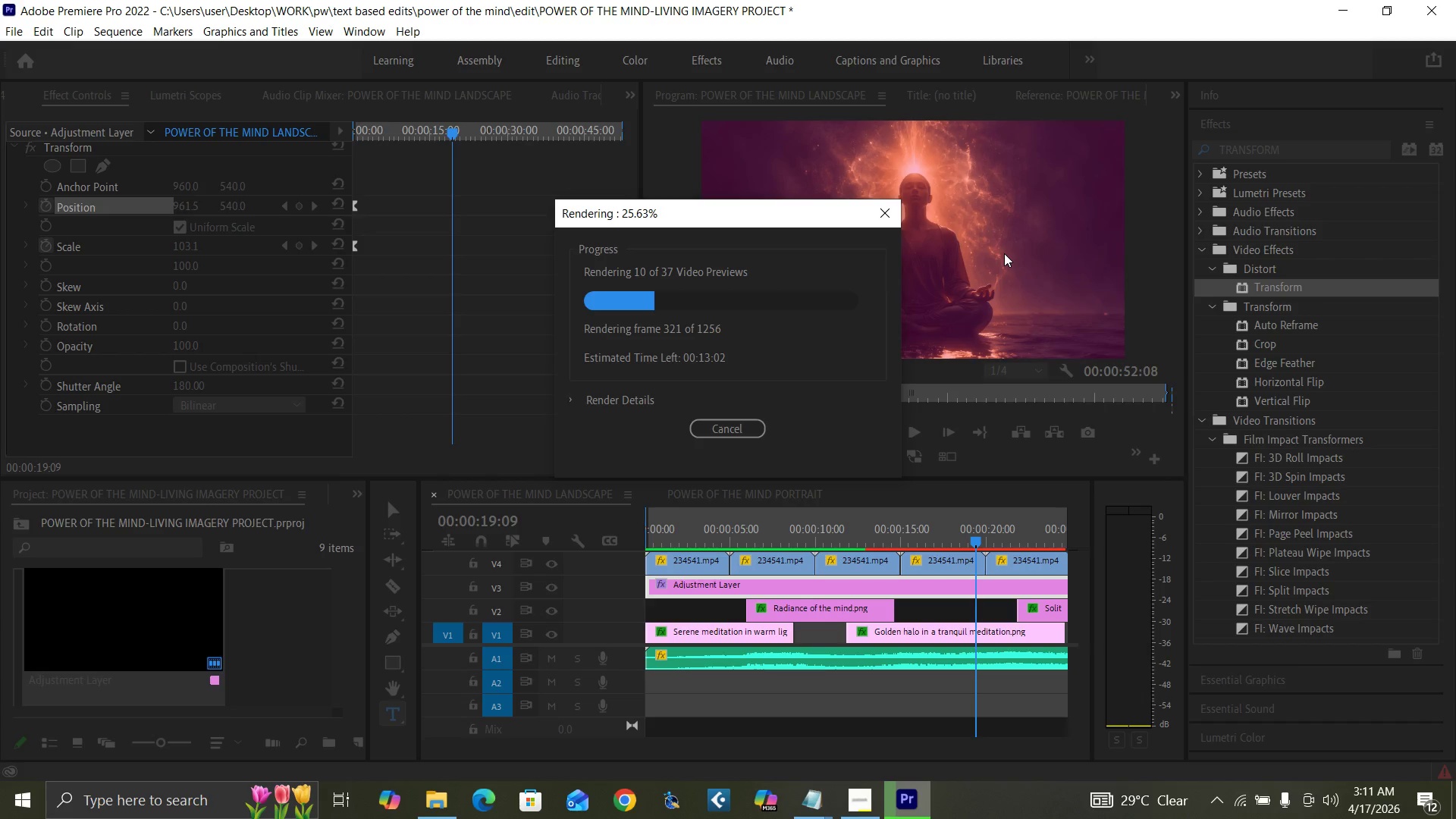 
wait(22.55)
 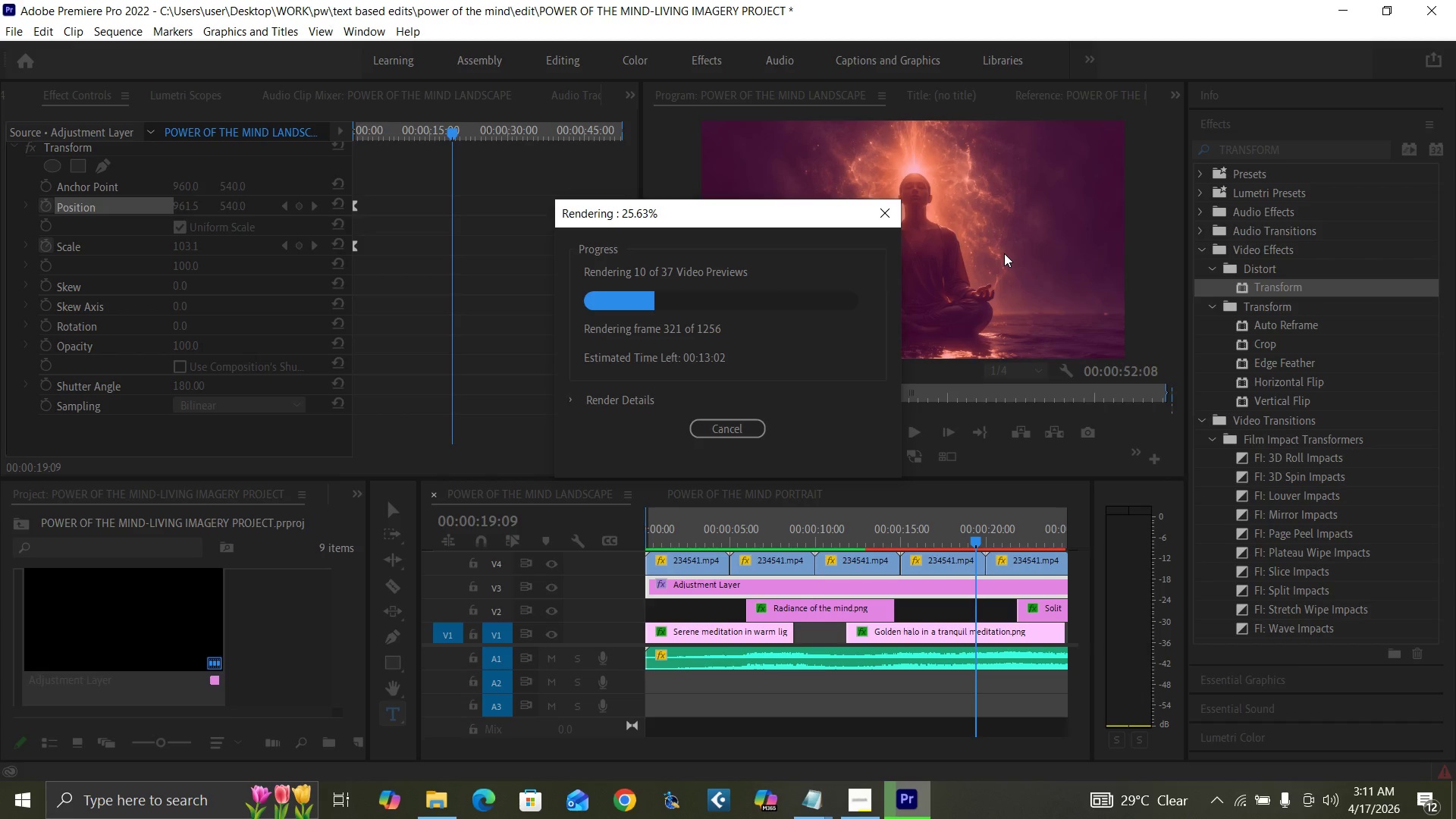 
left_click_drag(start_coordinate=[990, 245], to_coordinate=[980, 224])
 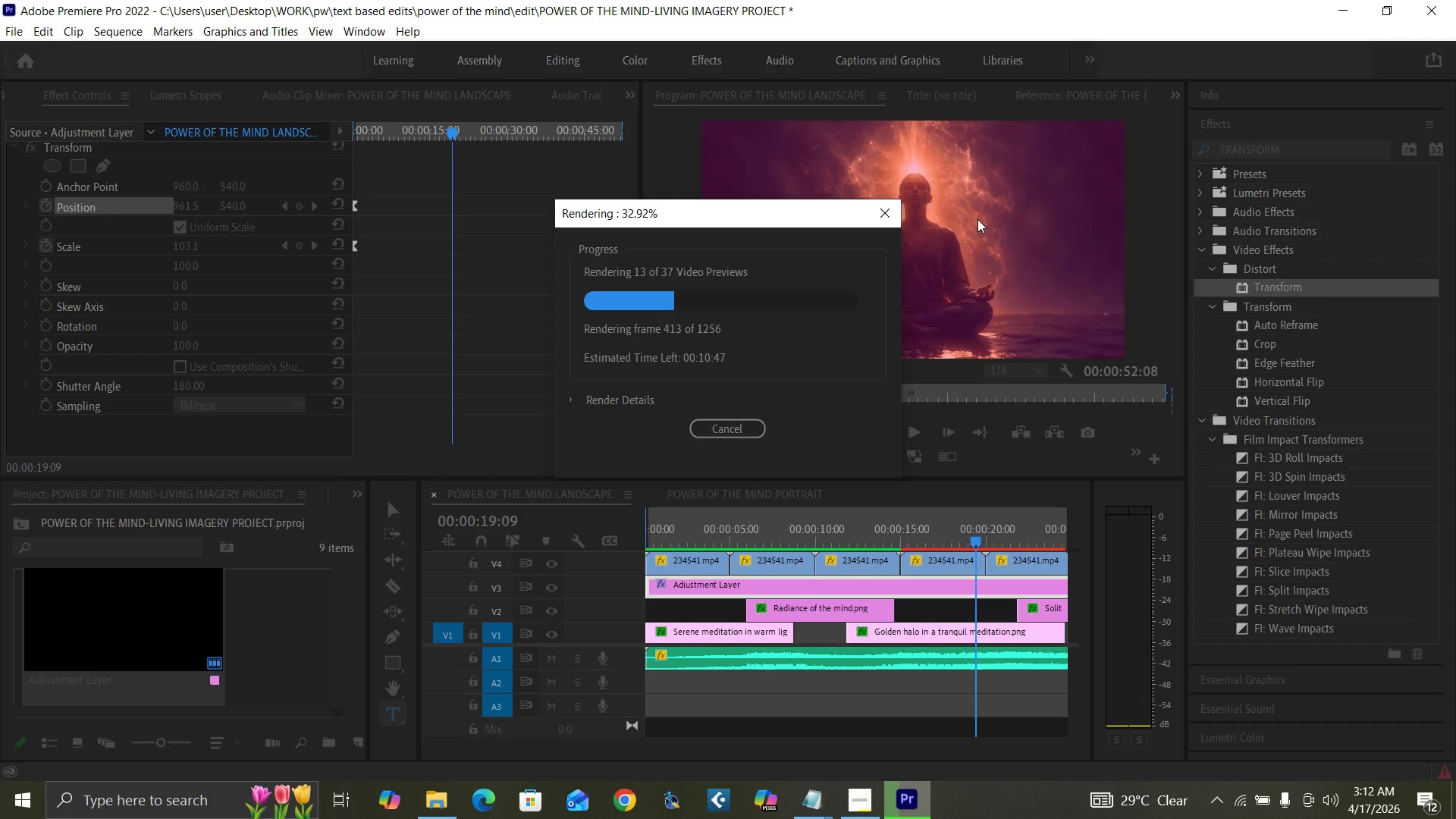 
wait(39.31)
 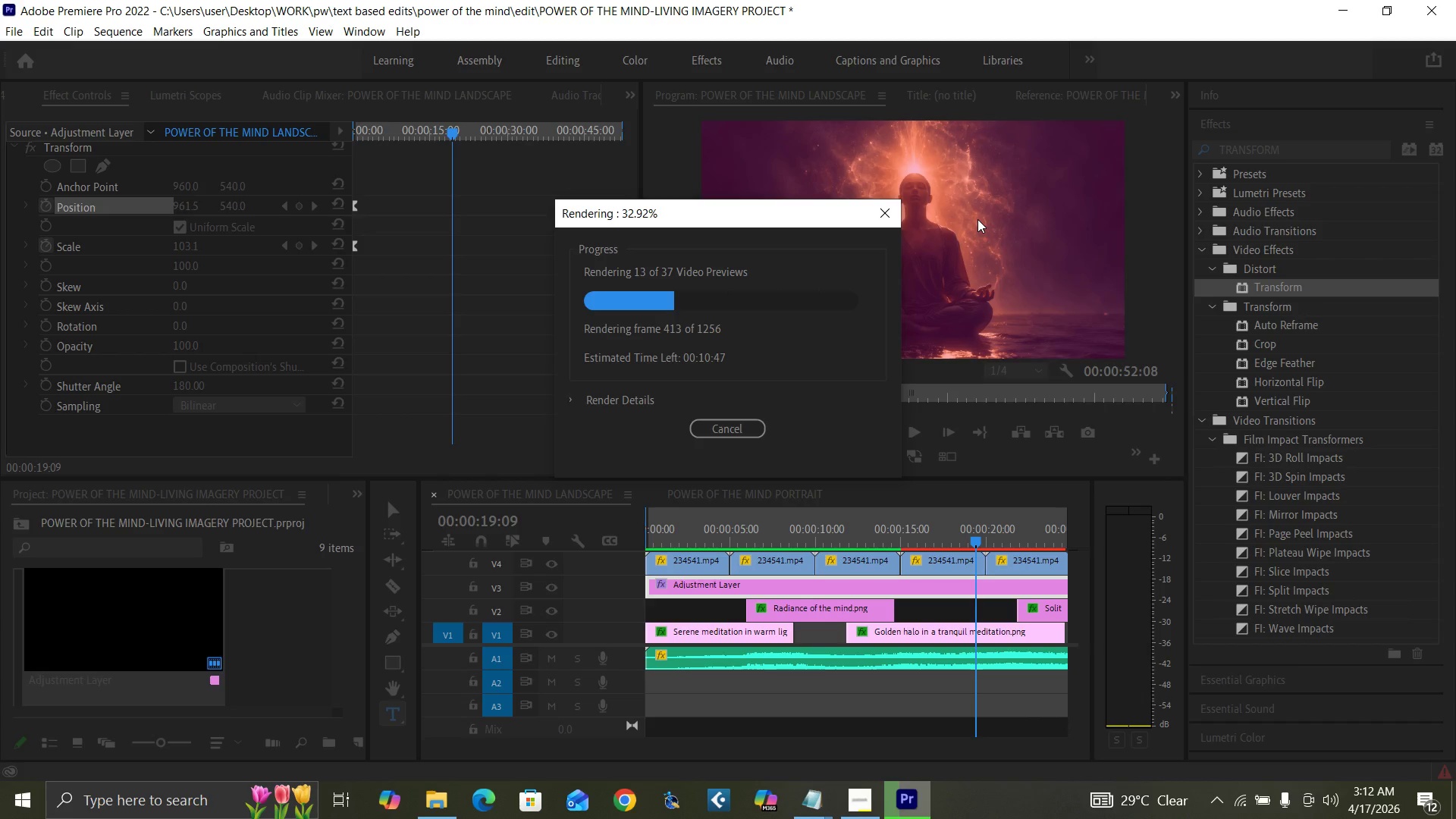 
left_click_drag(start_coordinate=[1084, 285], to_coordinate=[1071, 290])
 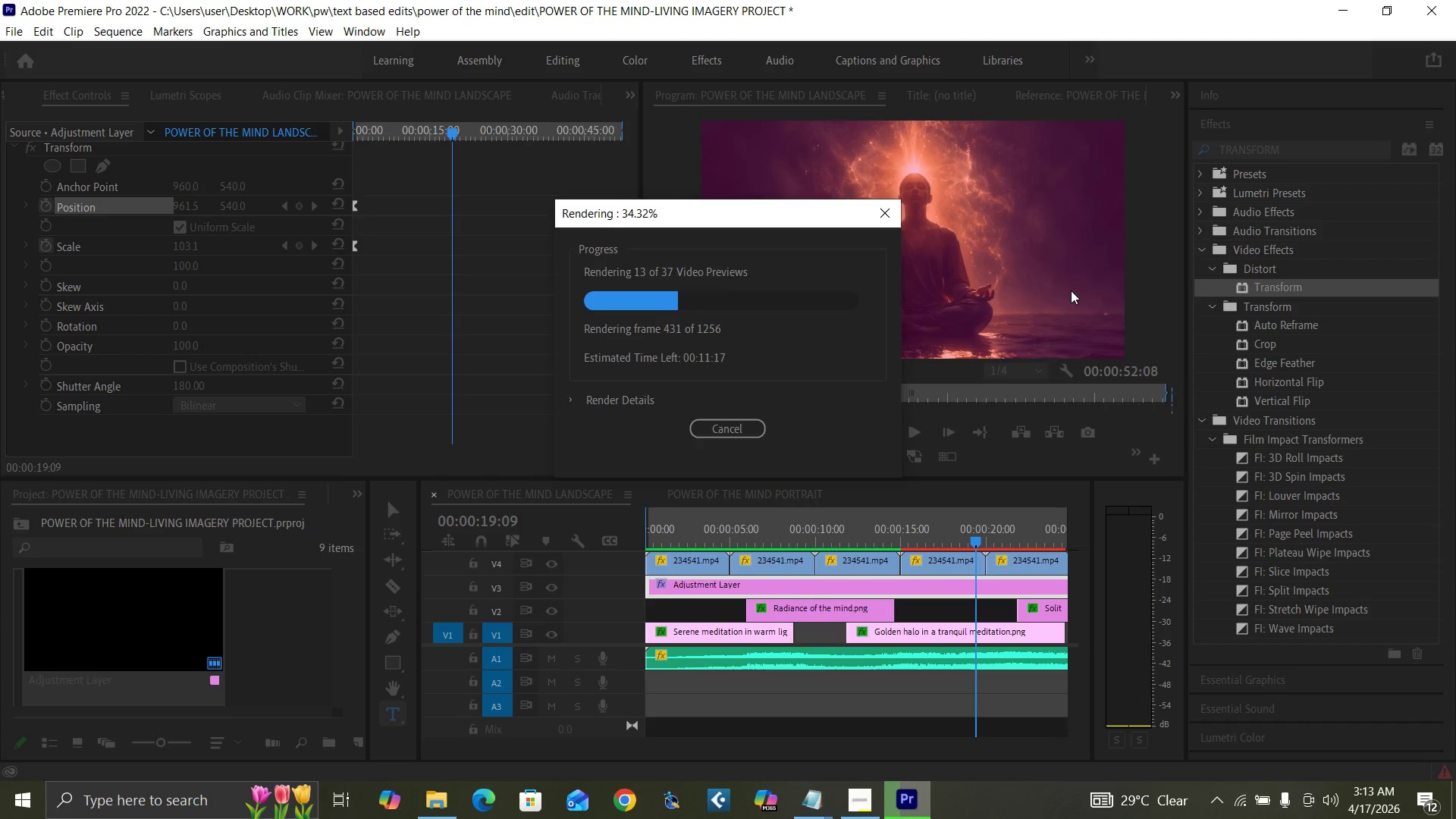 
wait(36.27)
 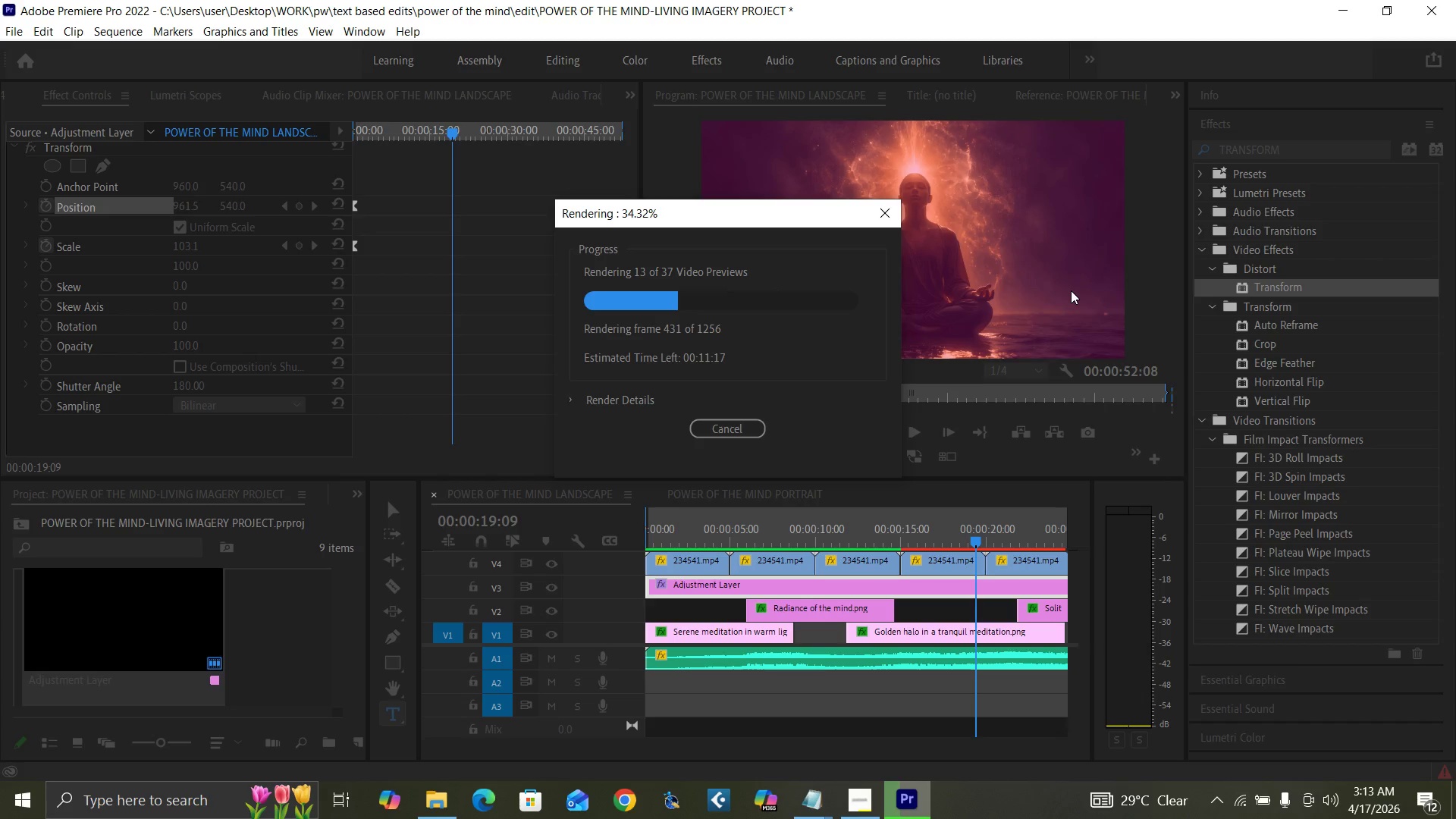 
left_click([1071, 290])
 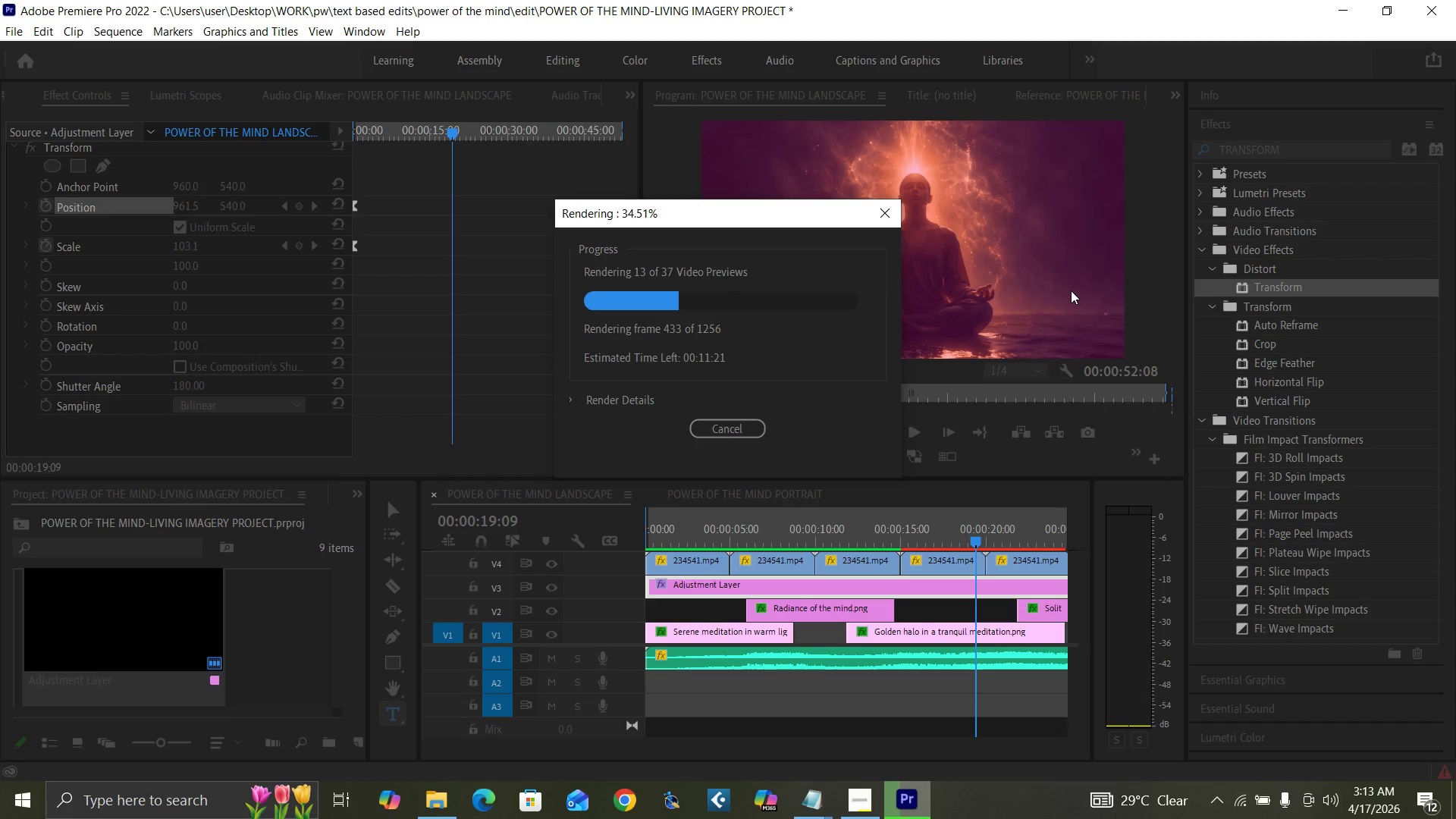 
left_click([1074, 236])
 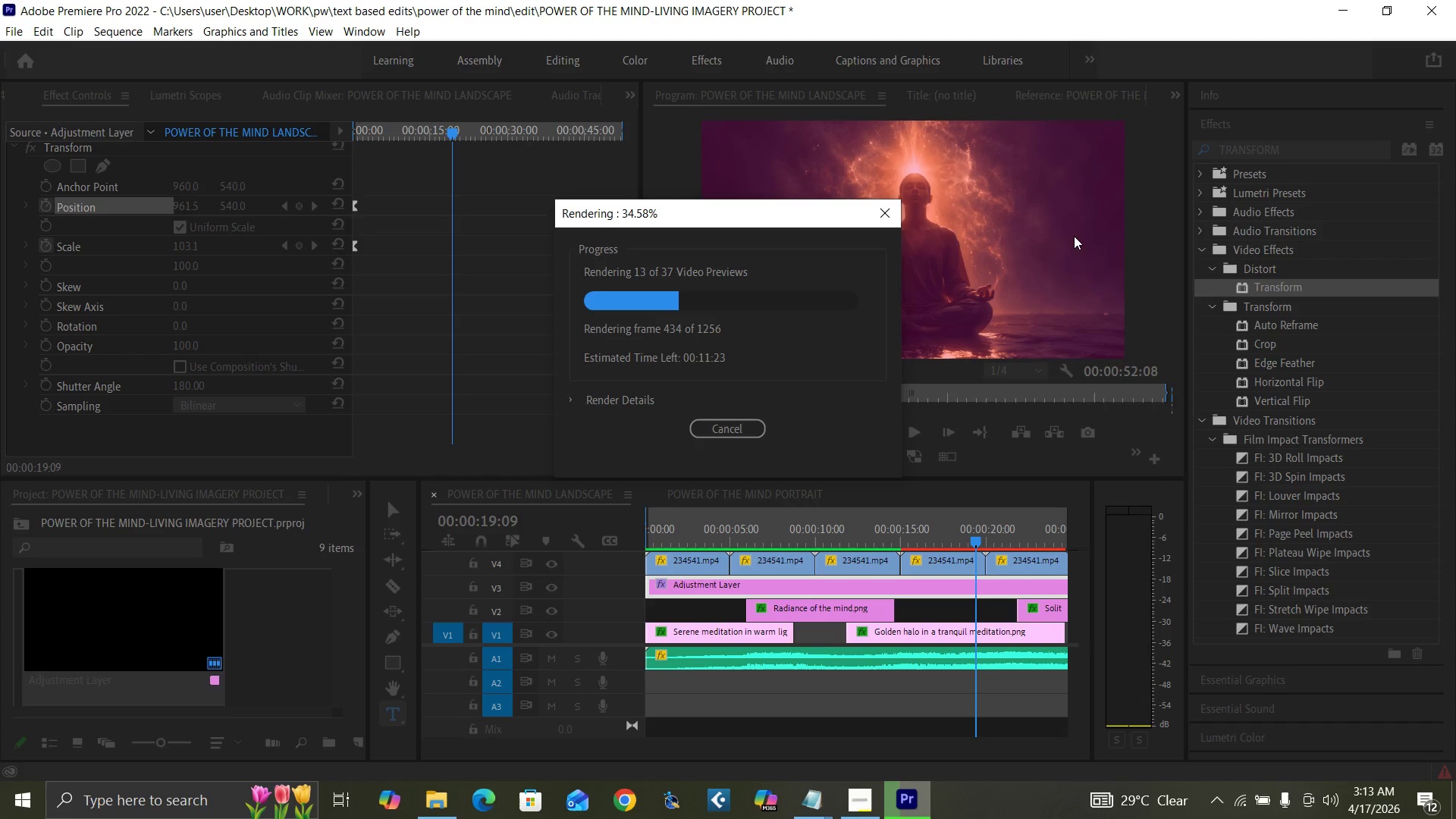 
left_click([1074, 236])
 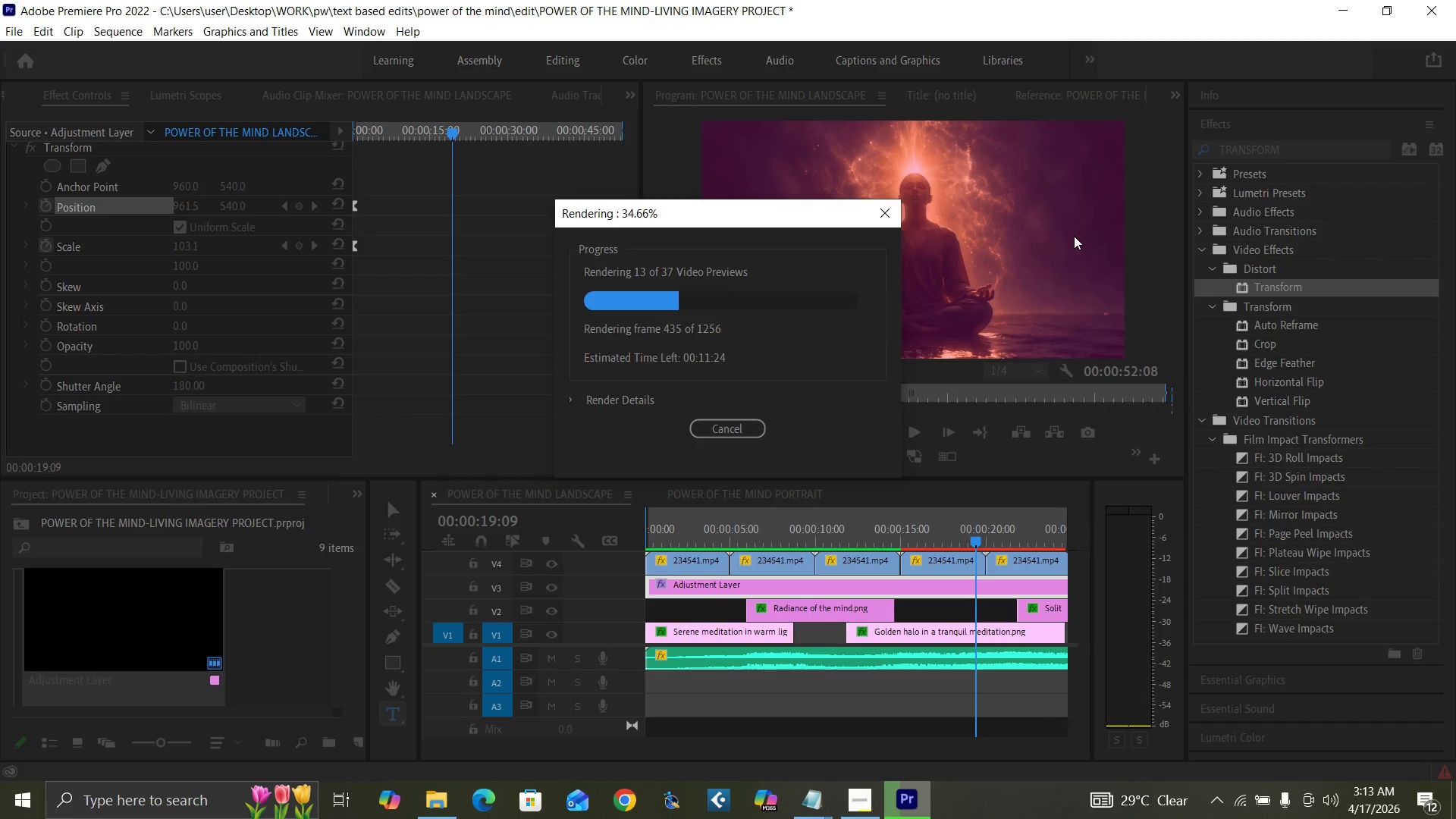 
wait(6.68)
 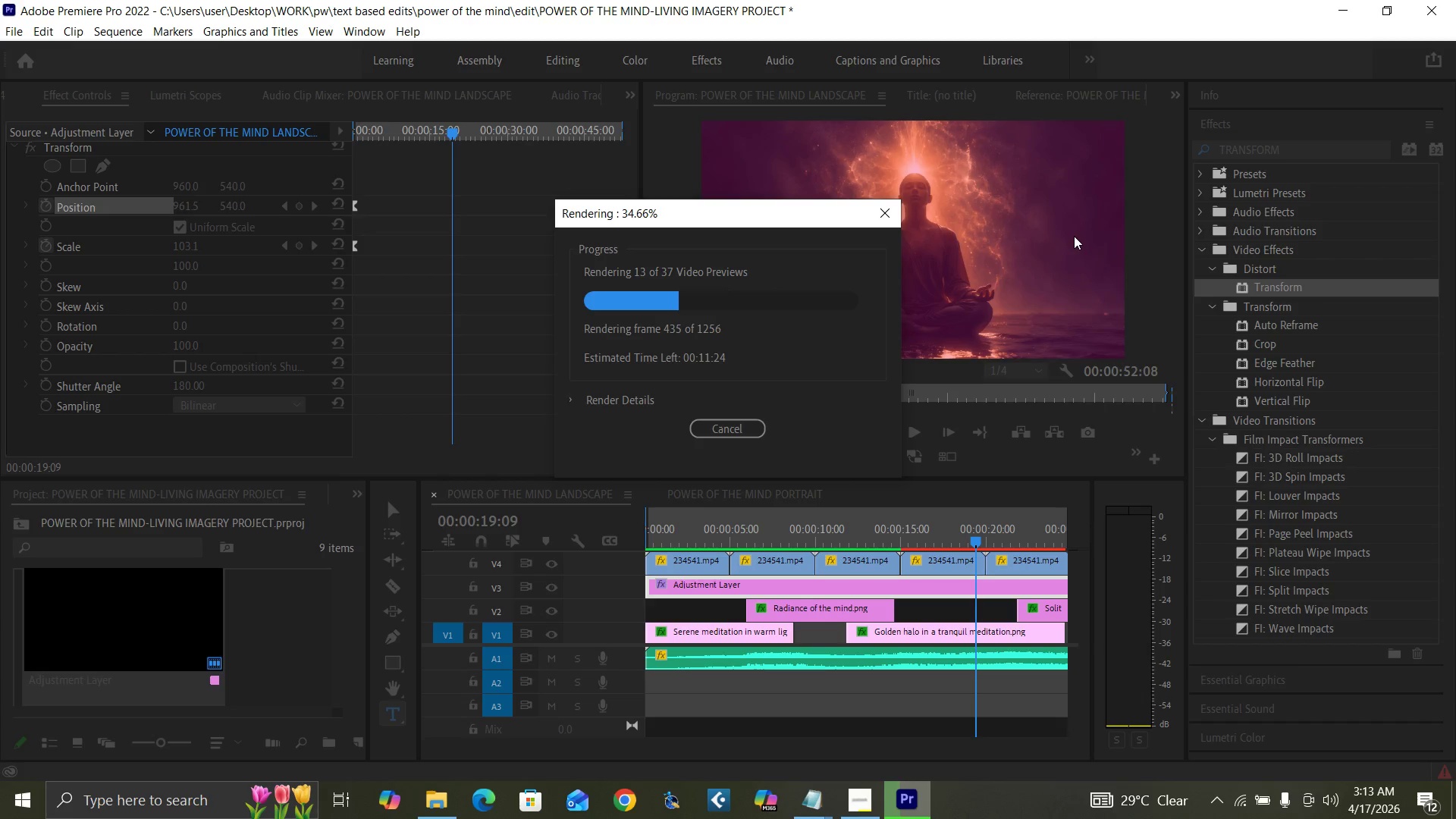 
mouse_move([1203, 794])
 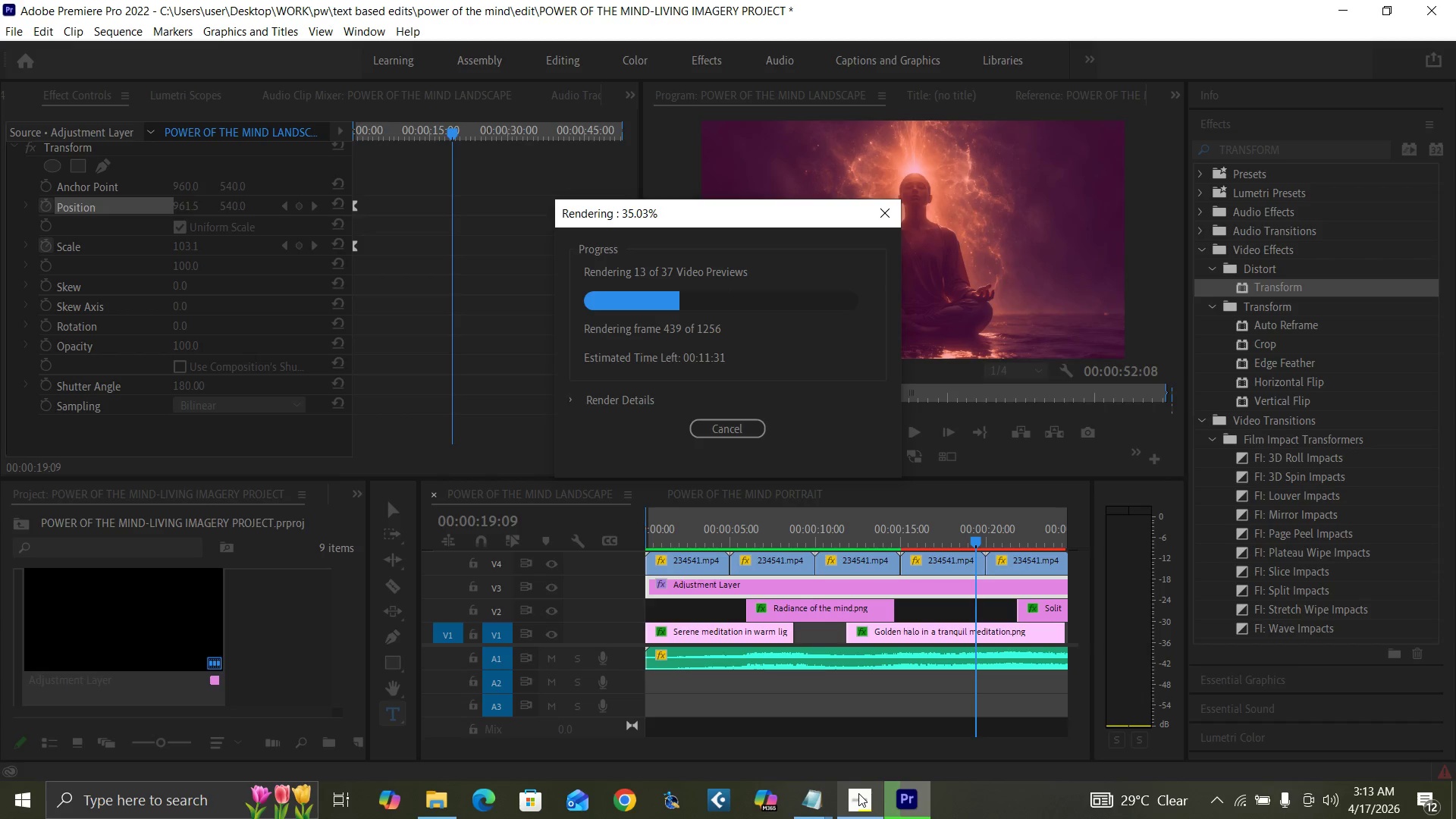 
mouse_move([870, 764])
 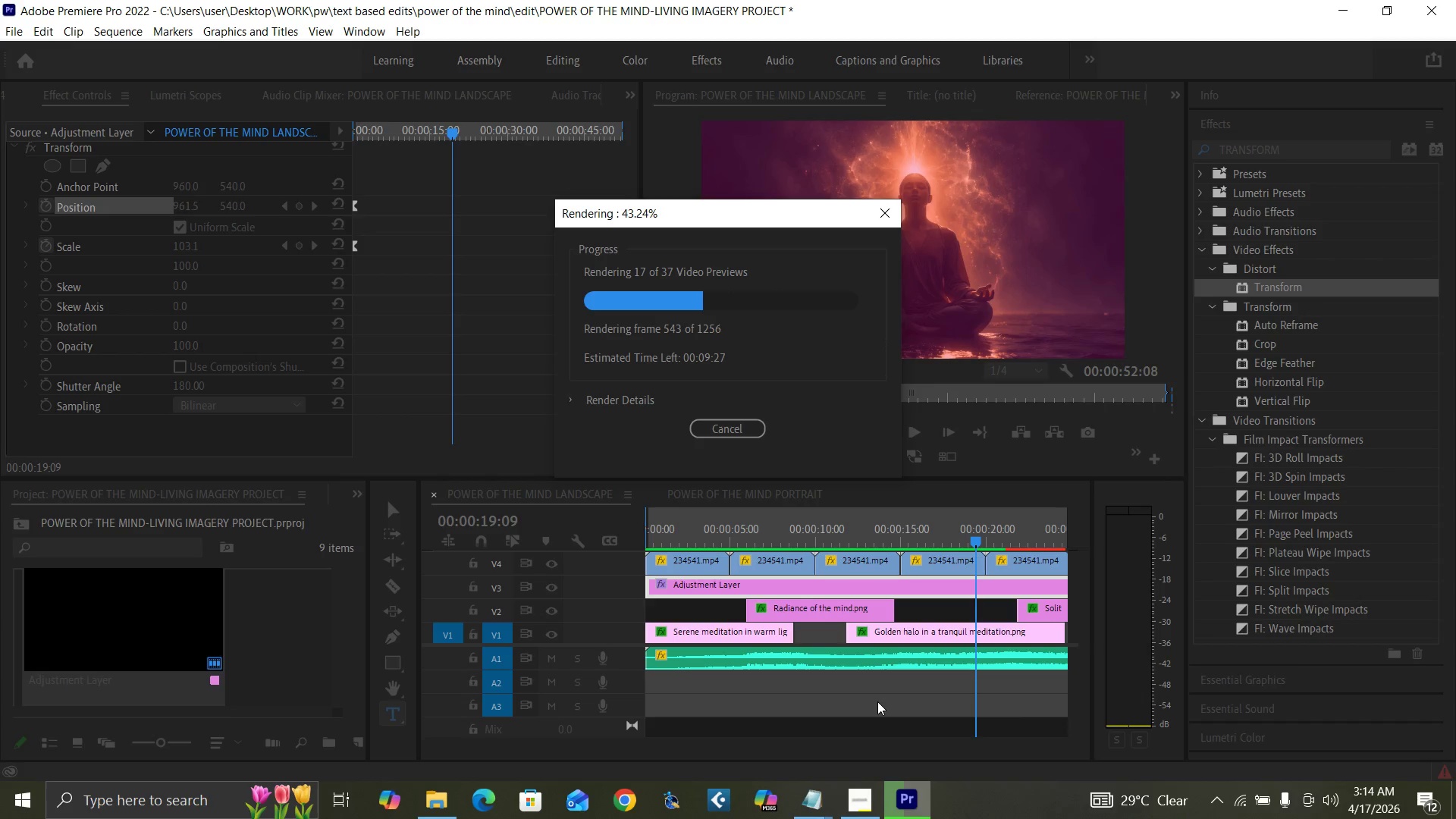 
wait(36.69)
 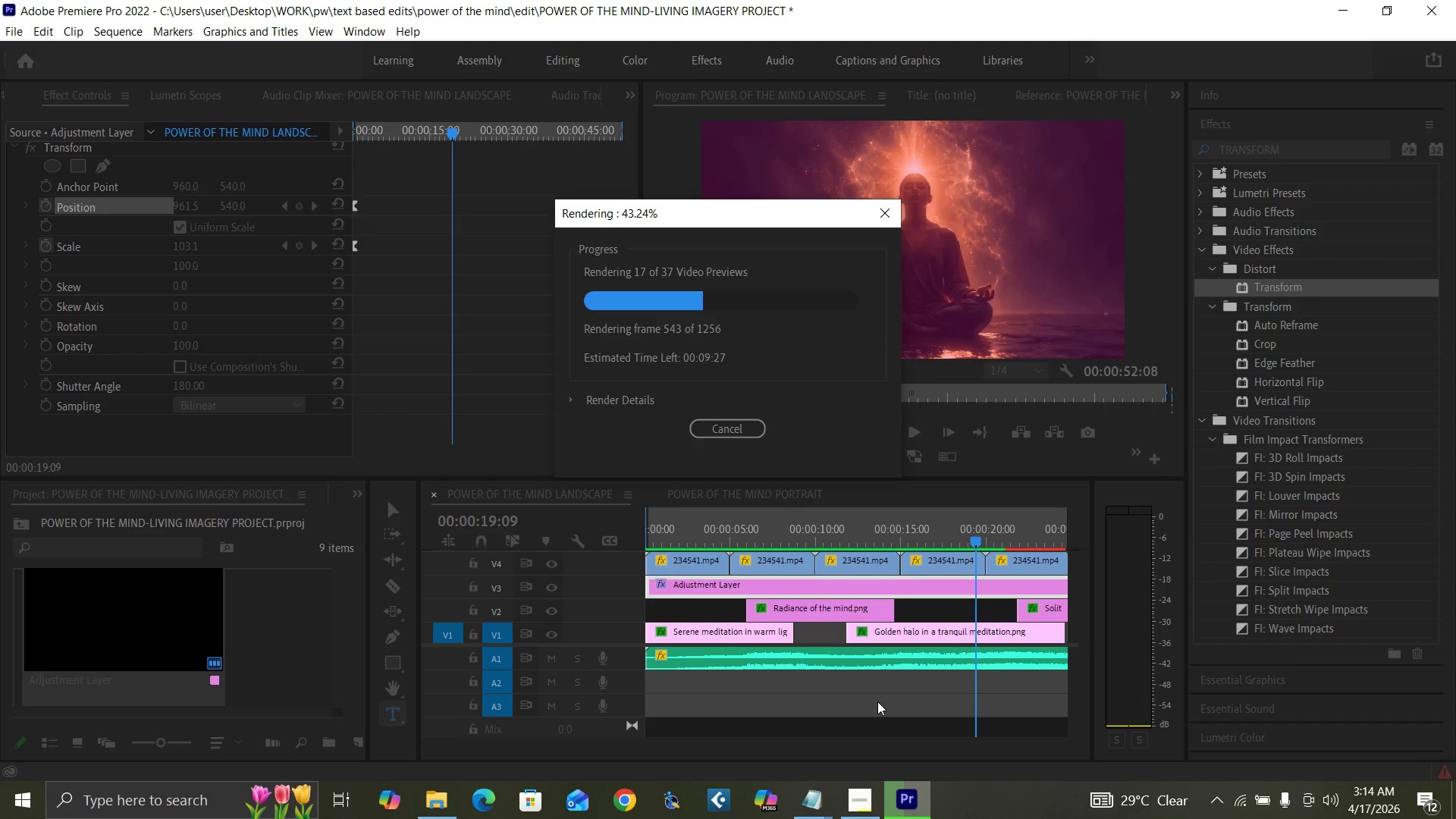 
mouse_move([874, 764])
 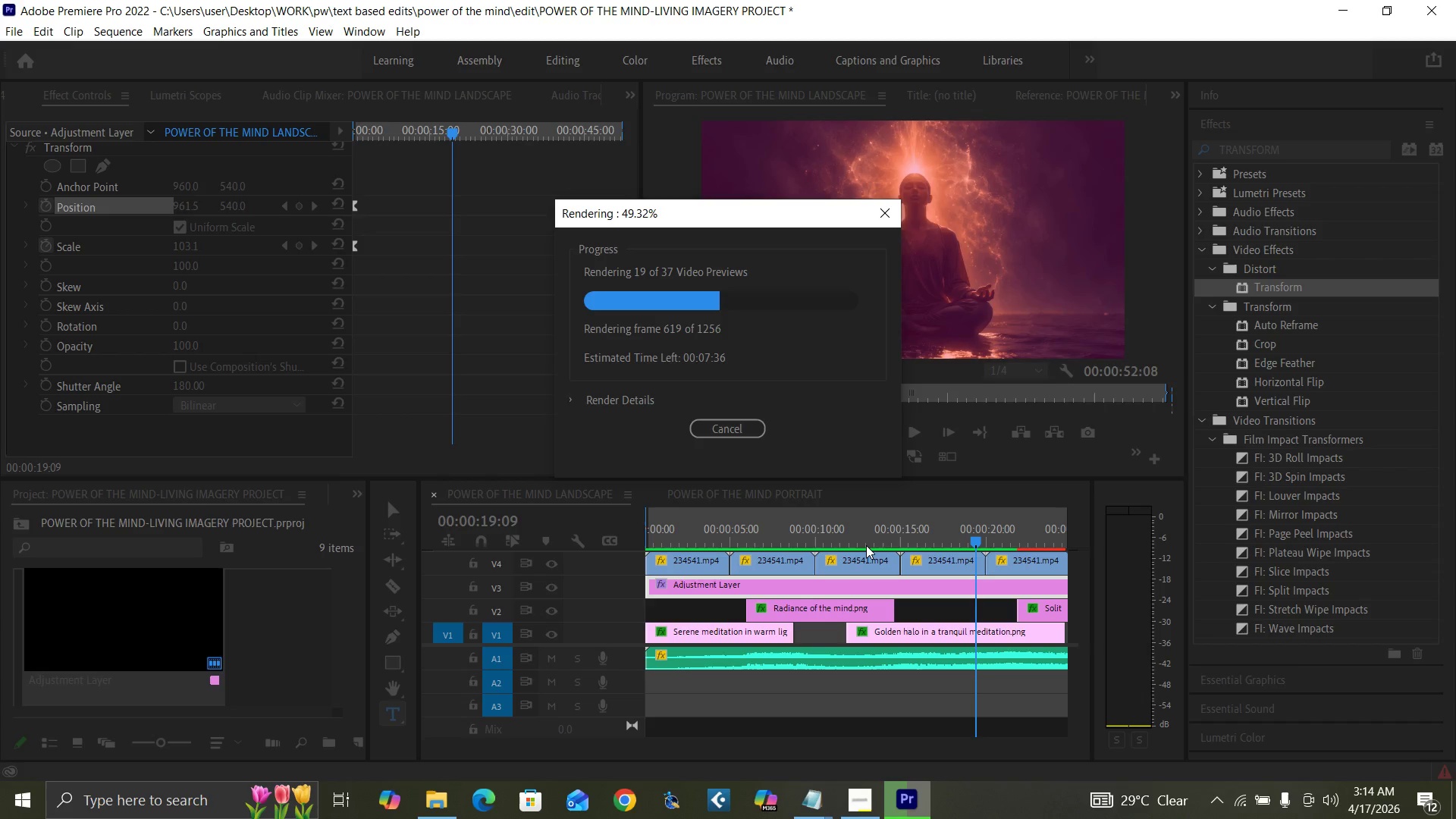 
wait(35.1)
 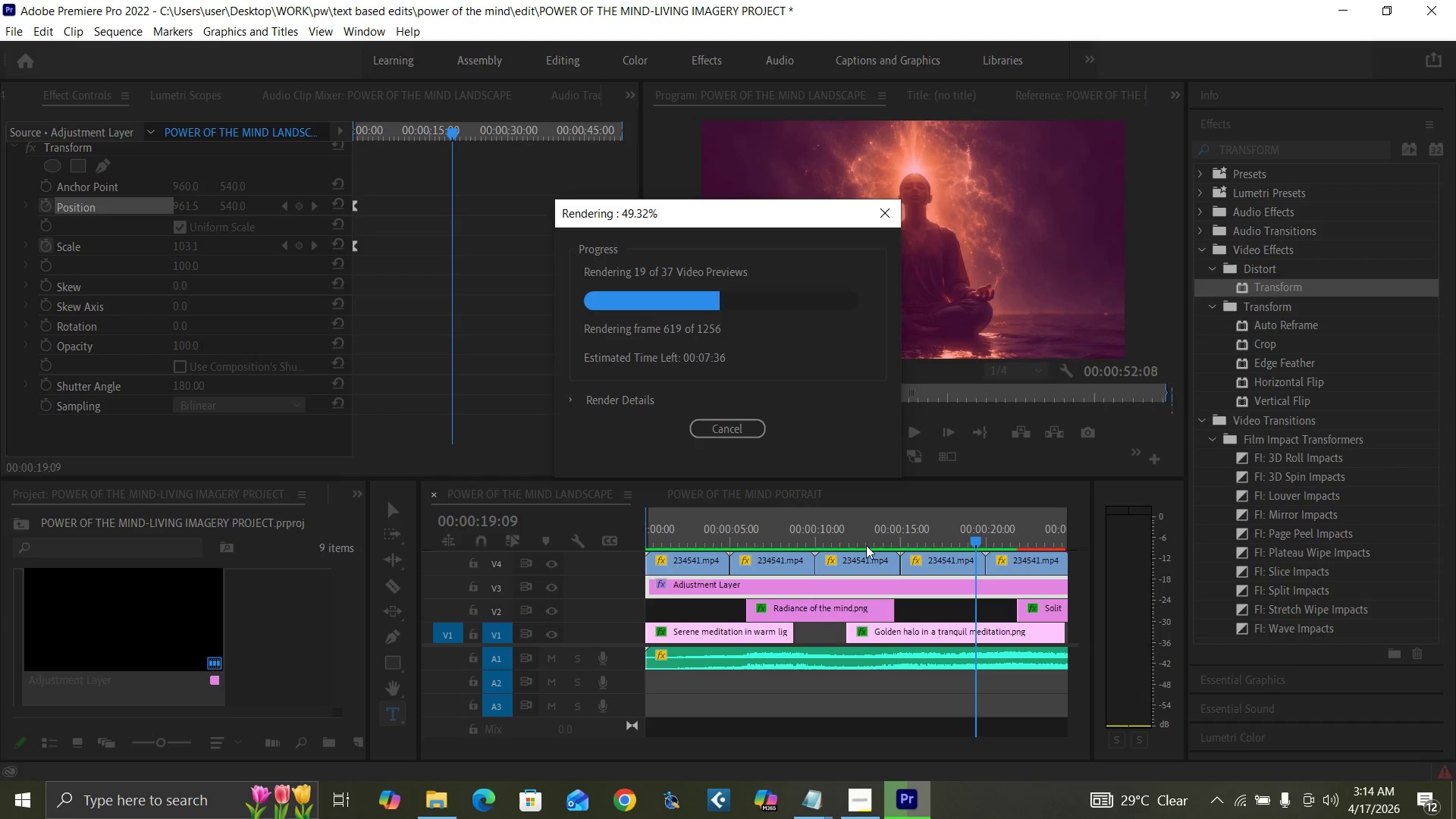 
left_click([882, 533])
 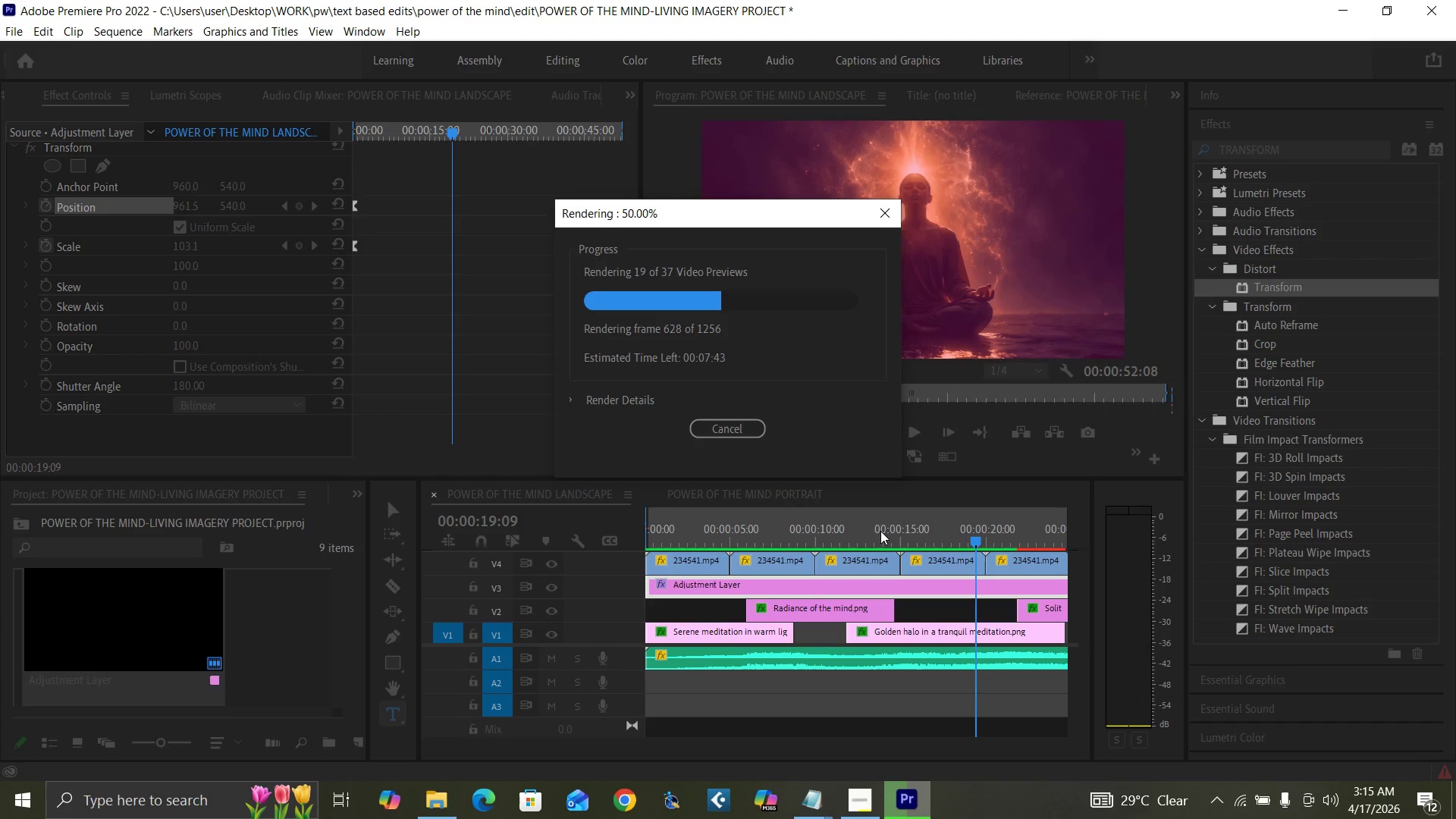 
wait(21.17)
 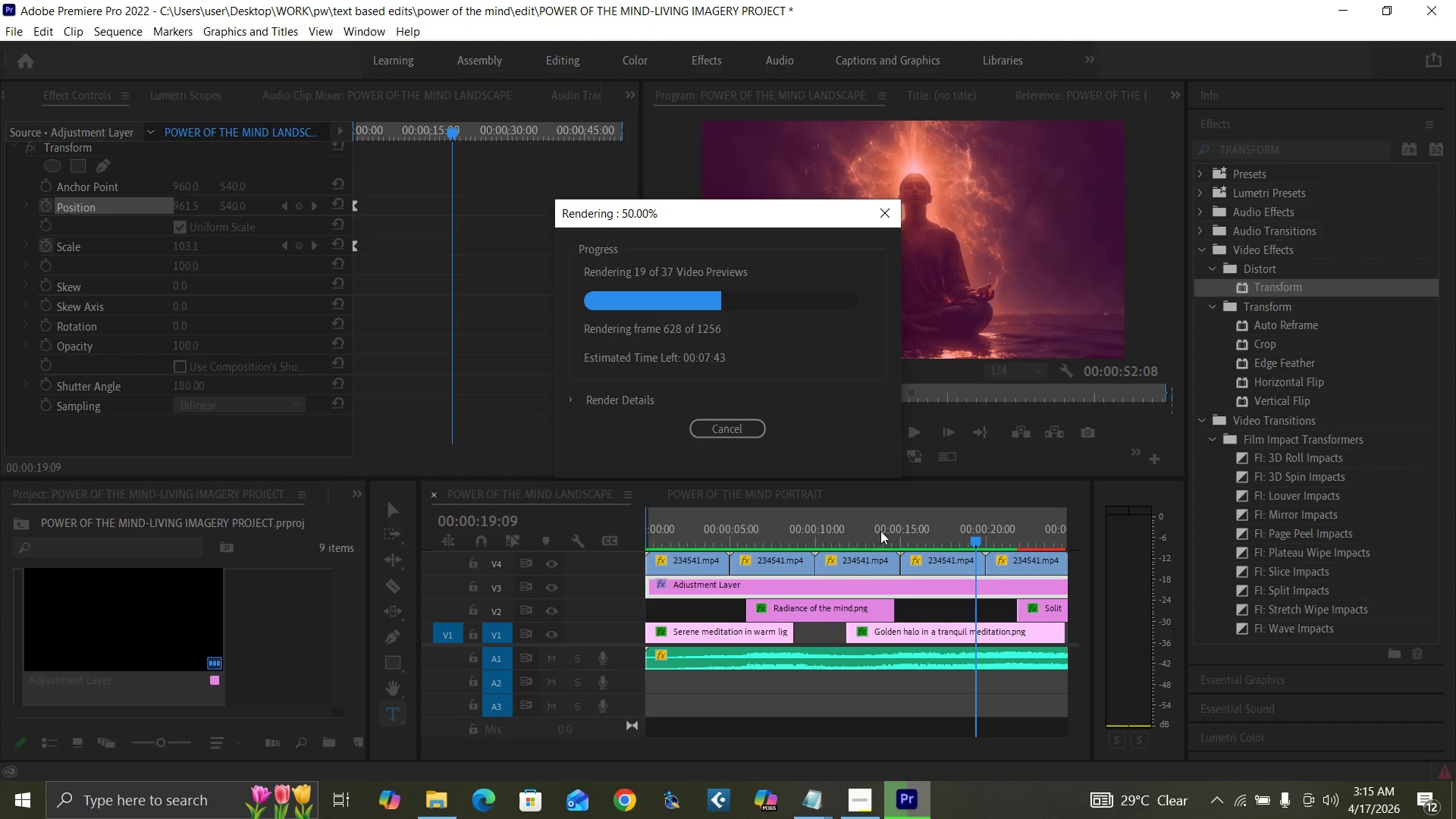 
left_click([726, 499])
 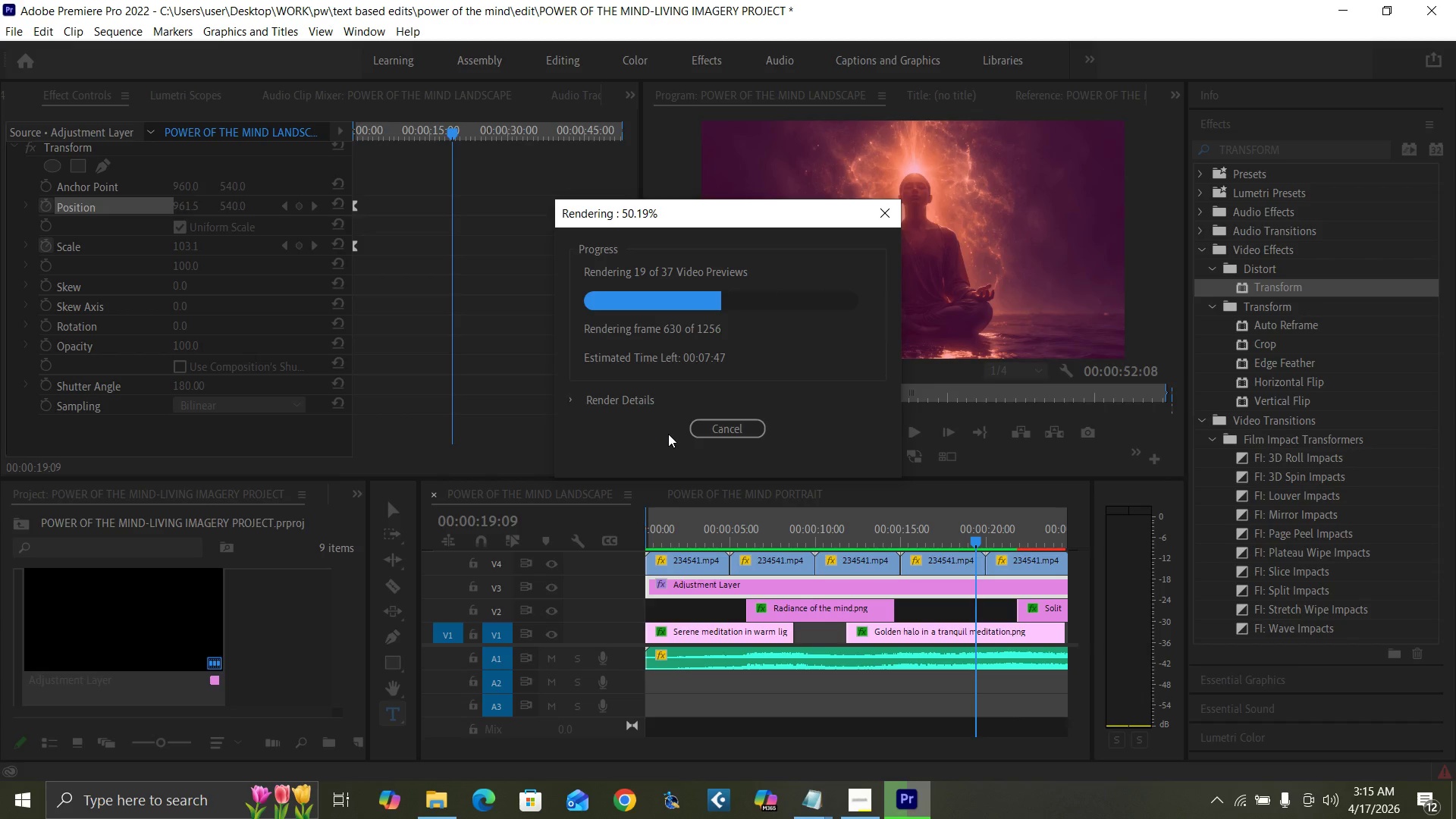 
left_click([726, 499])
 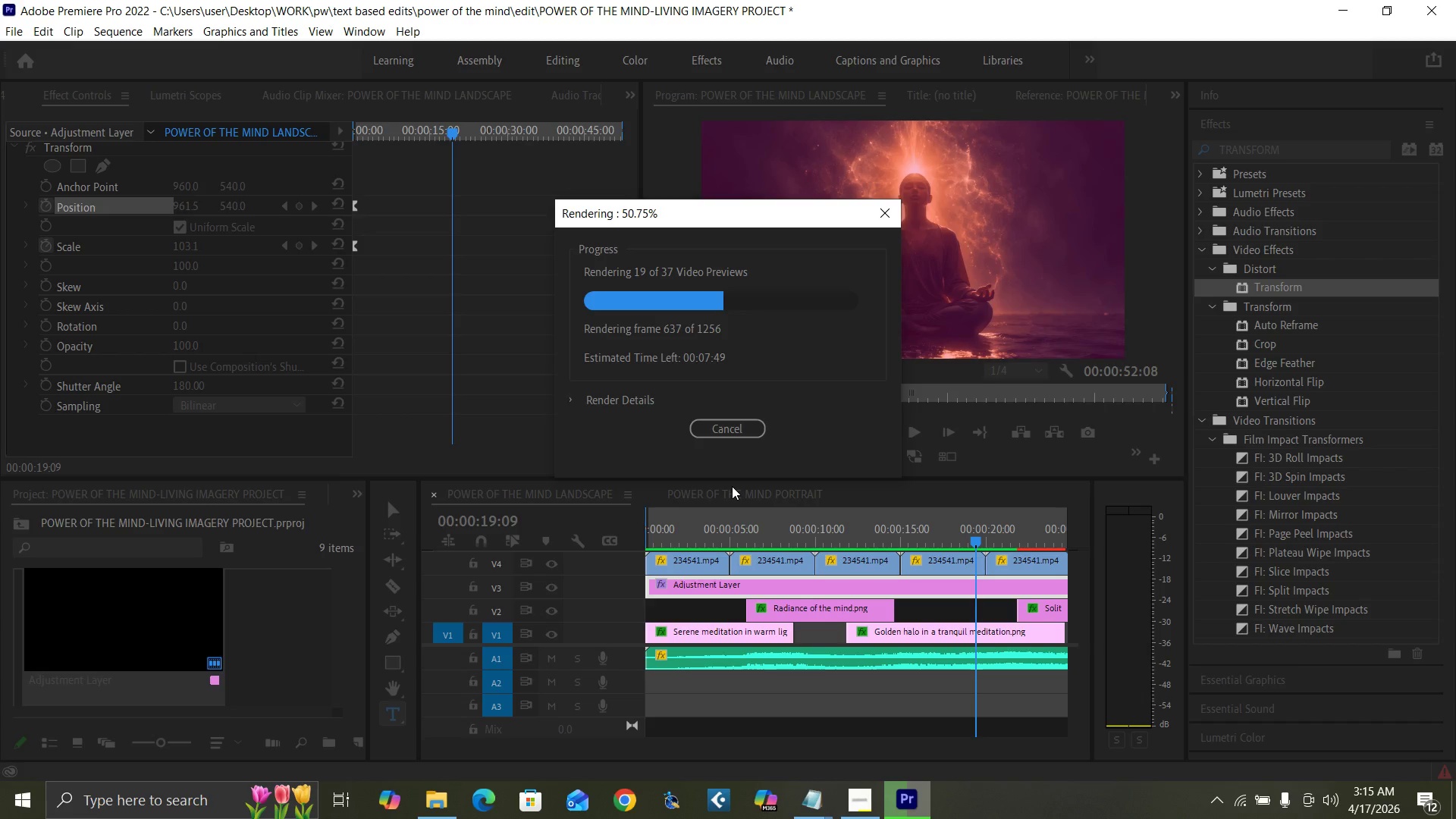 
wait(20.53)
 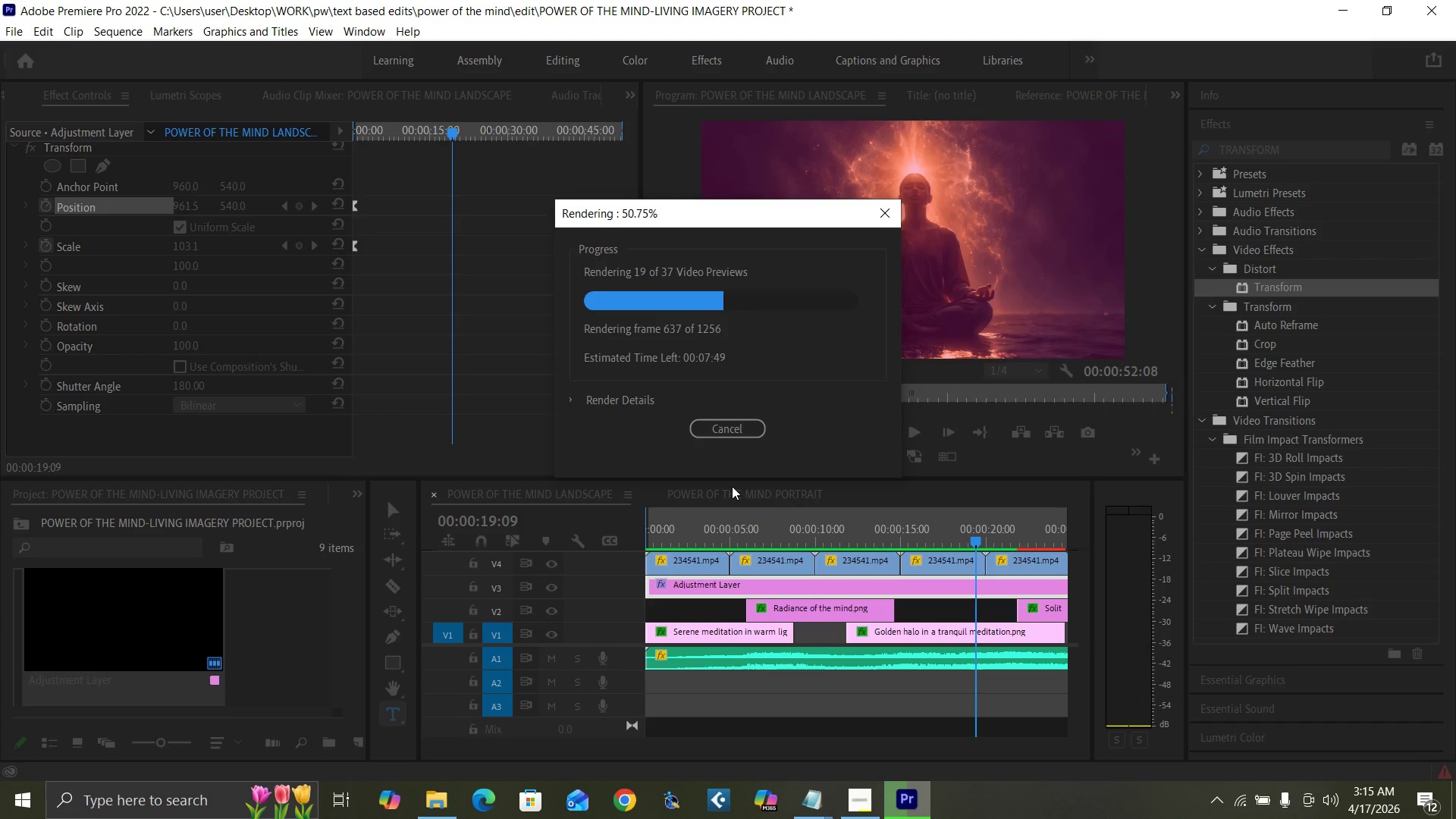 
left_click([773, 514])
 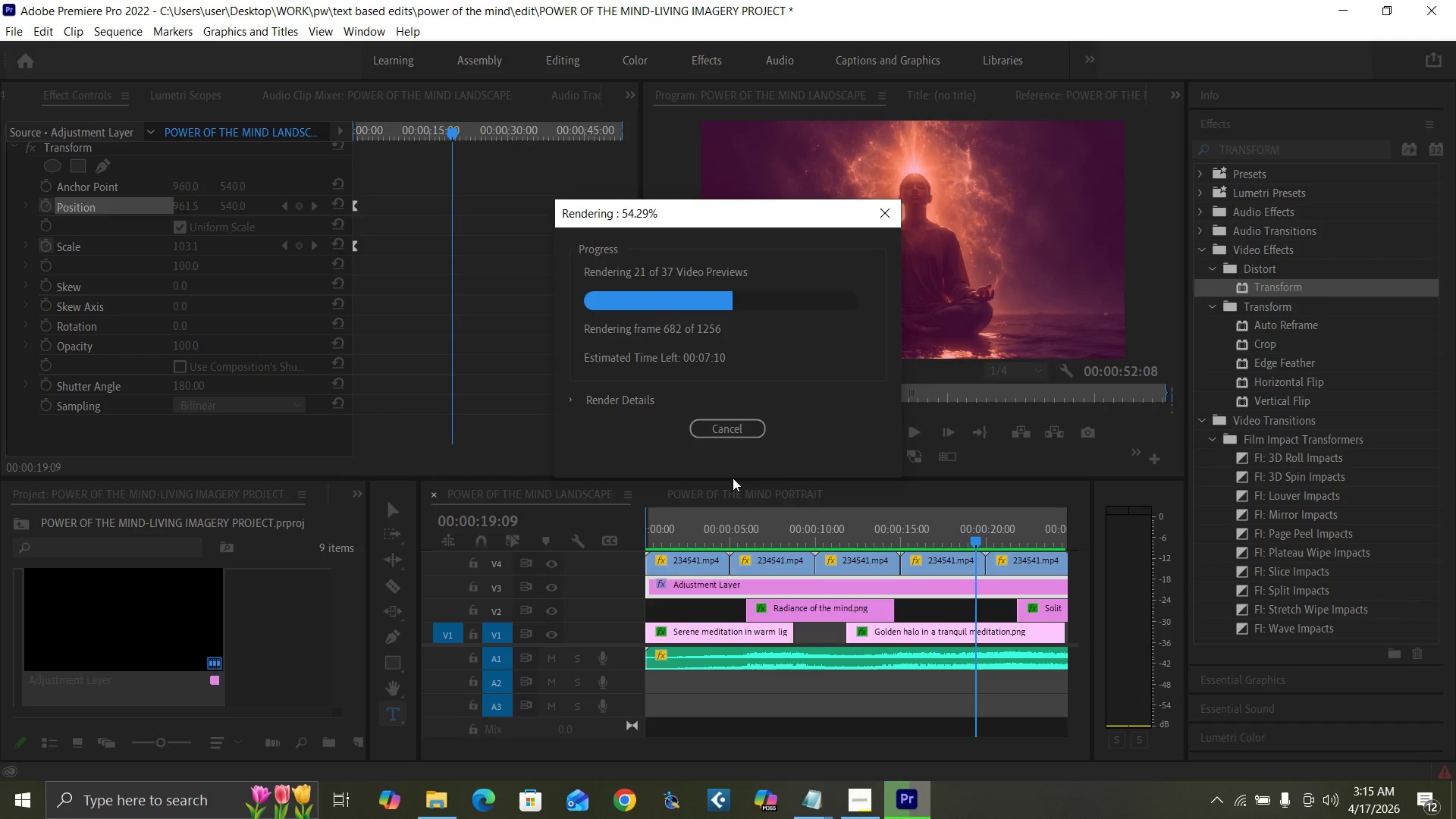 
wait(30.17)
 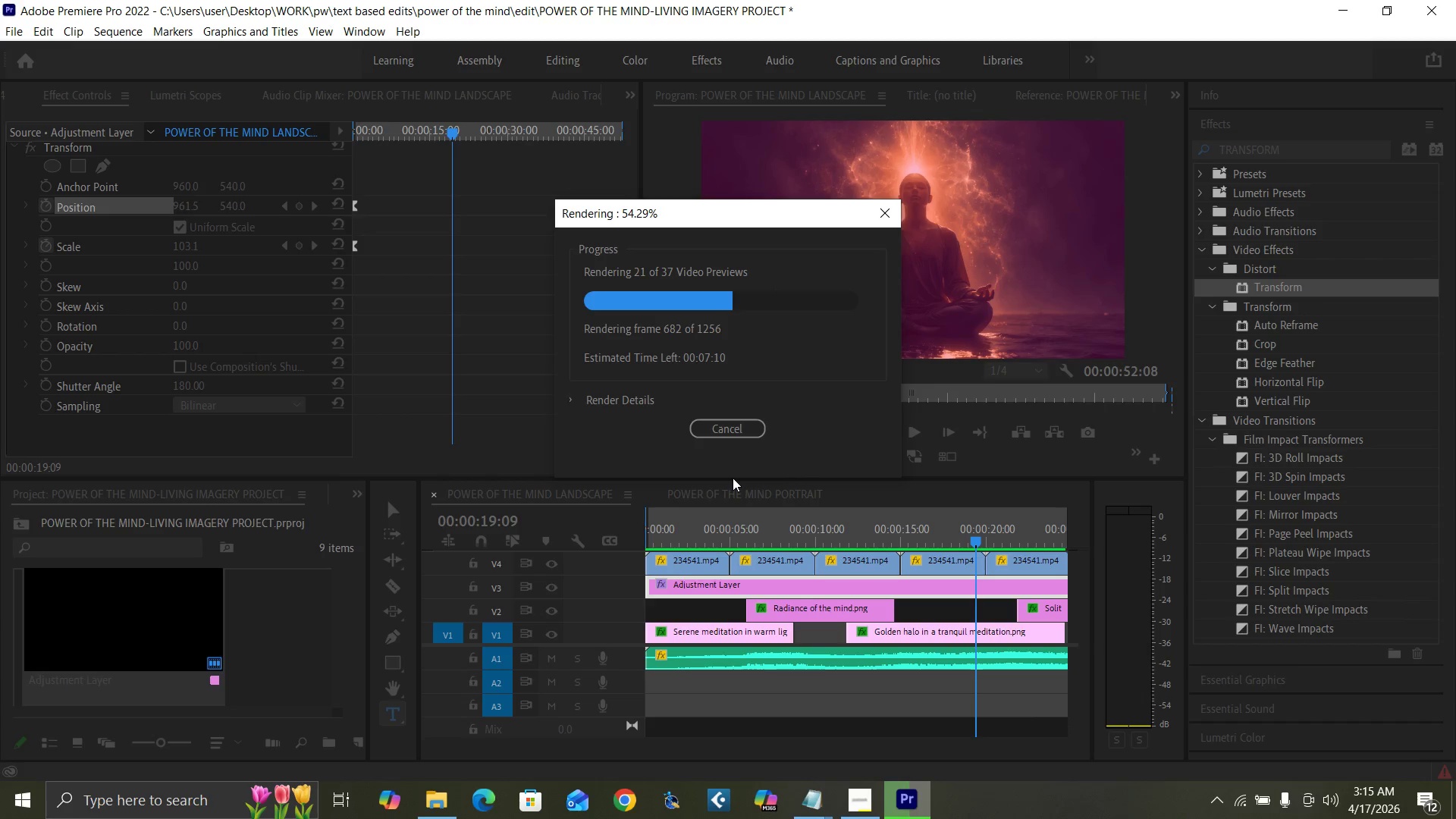 
left_click([846, 500])
 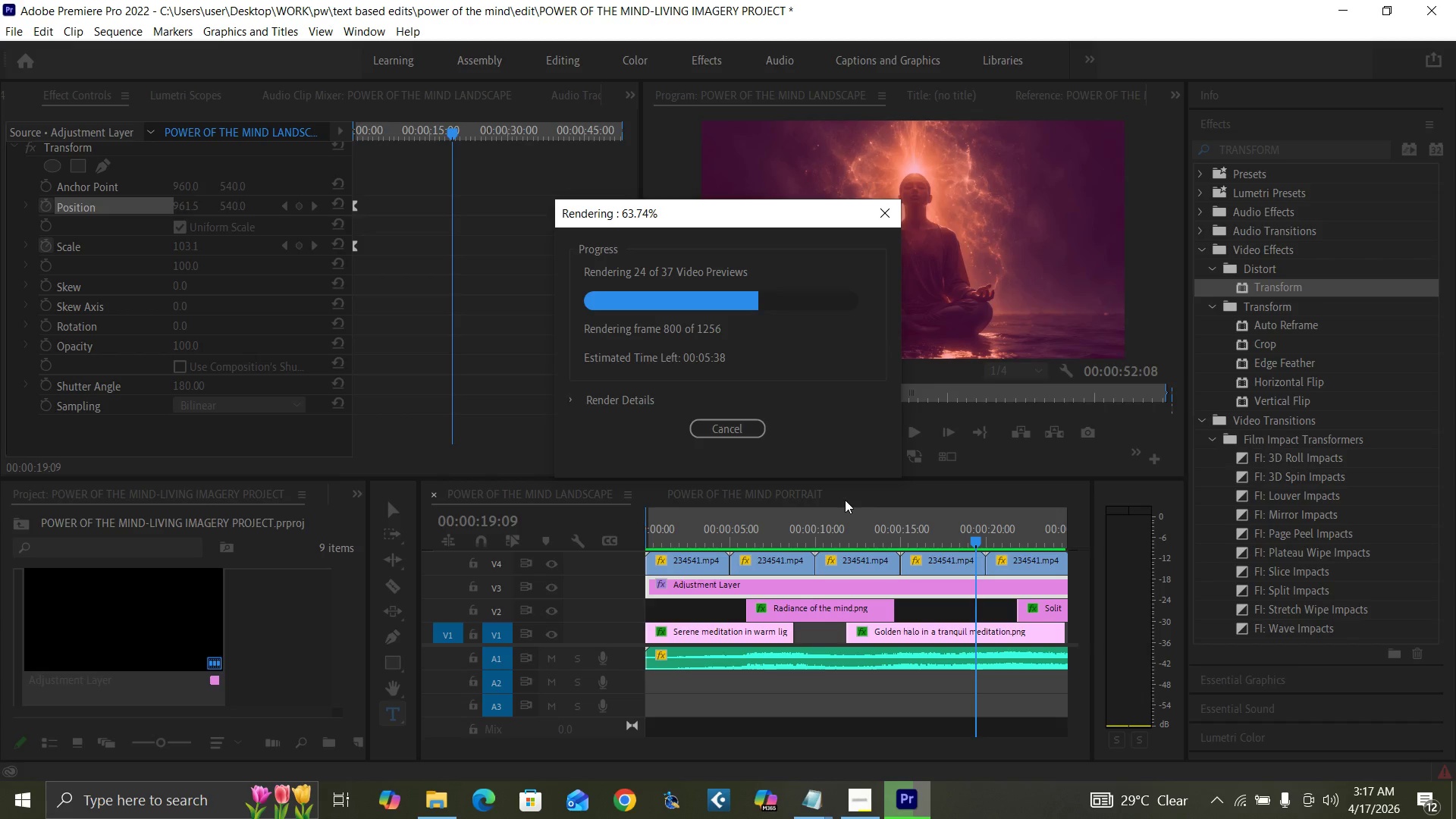 
wait(79.47)
 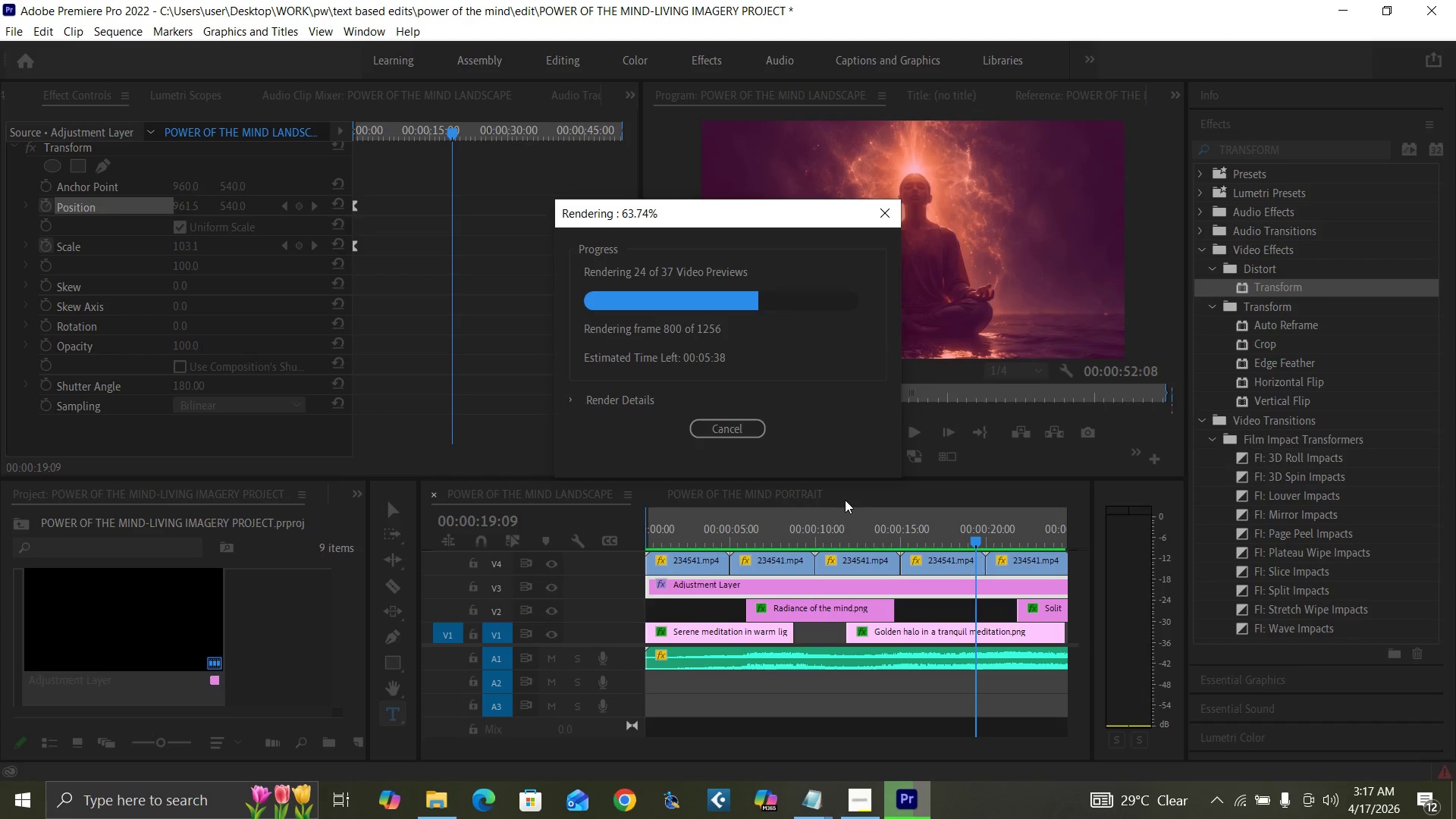 
left_click([855, 512])
 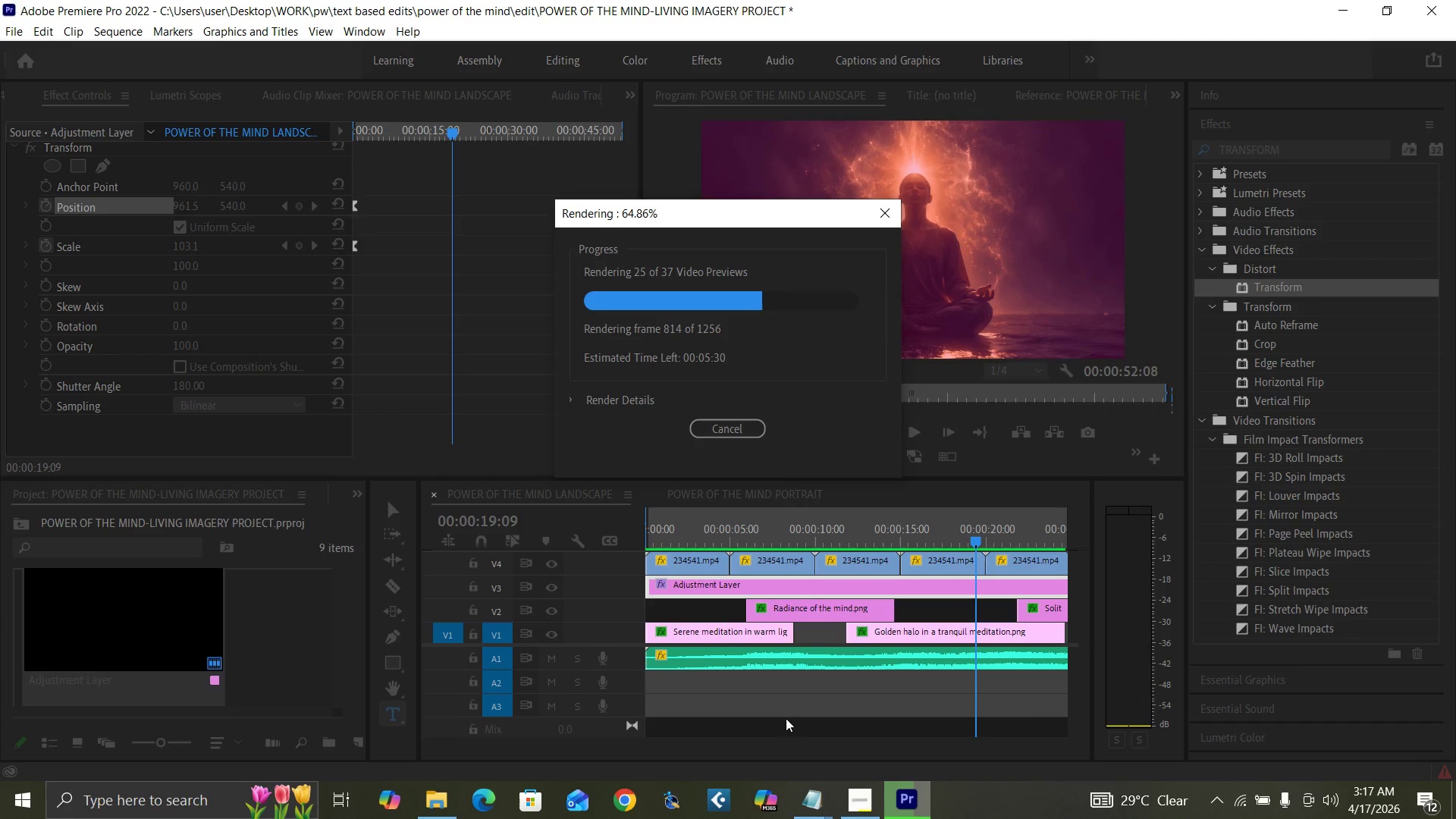 
wait(12.7)
 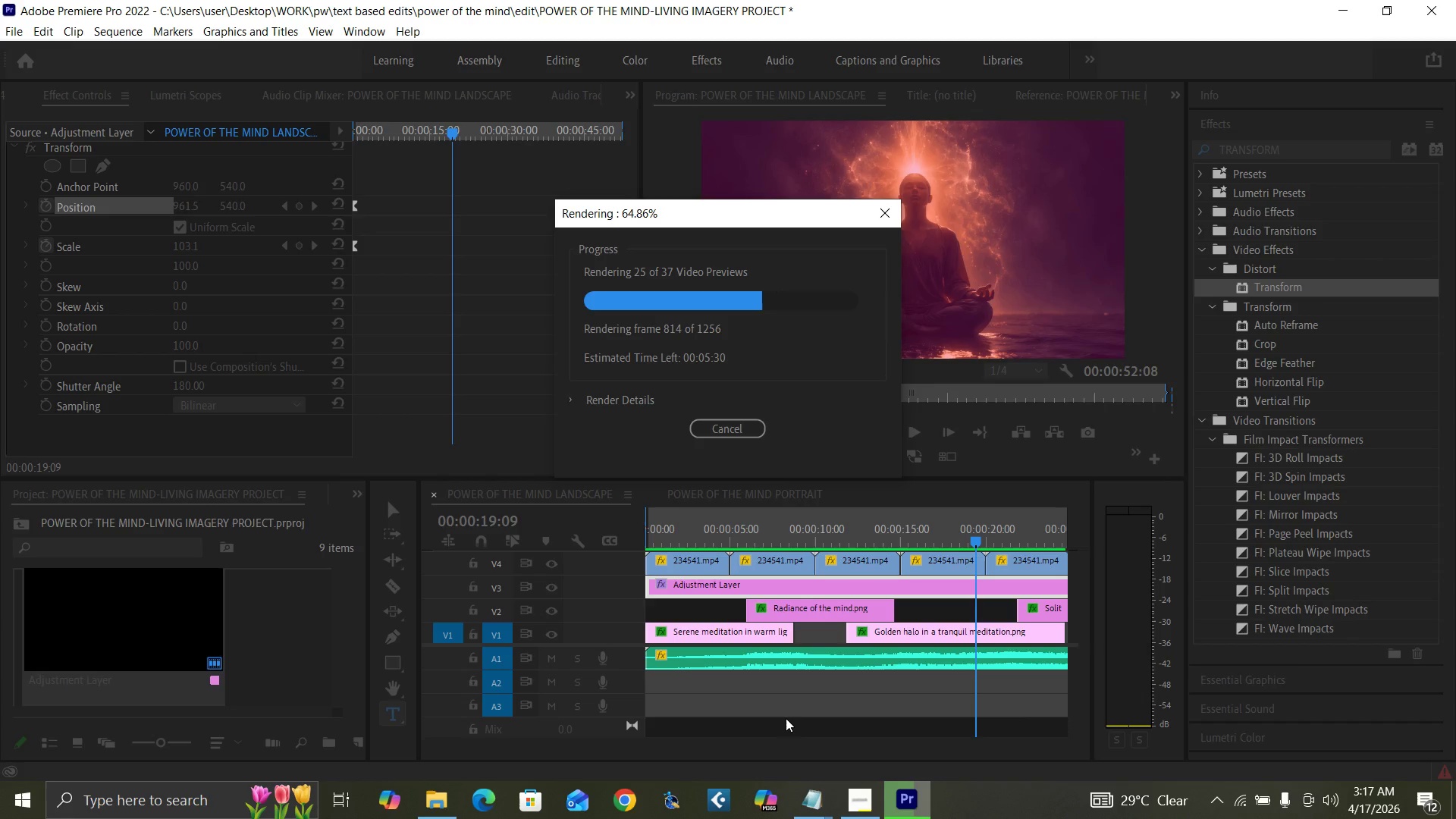 
left_click([892, 487])
 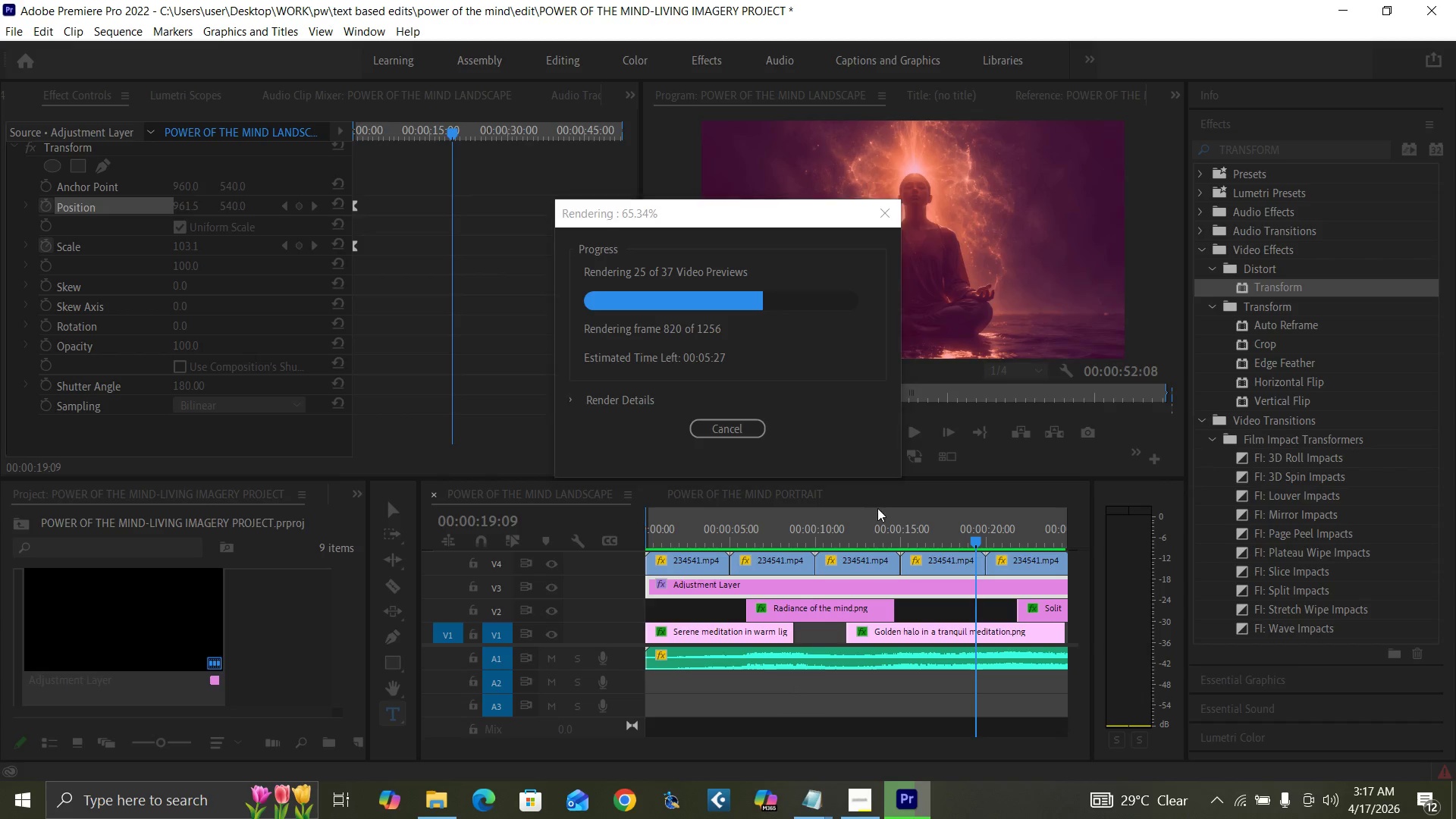 
wait(5.12)
 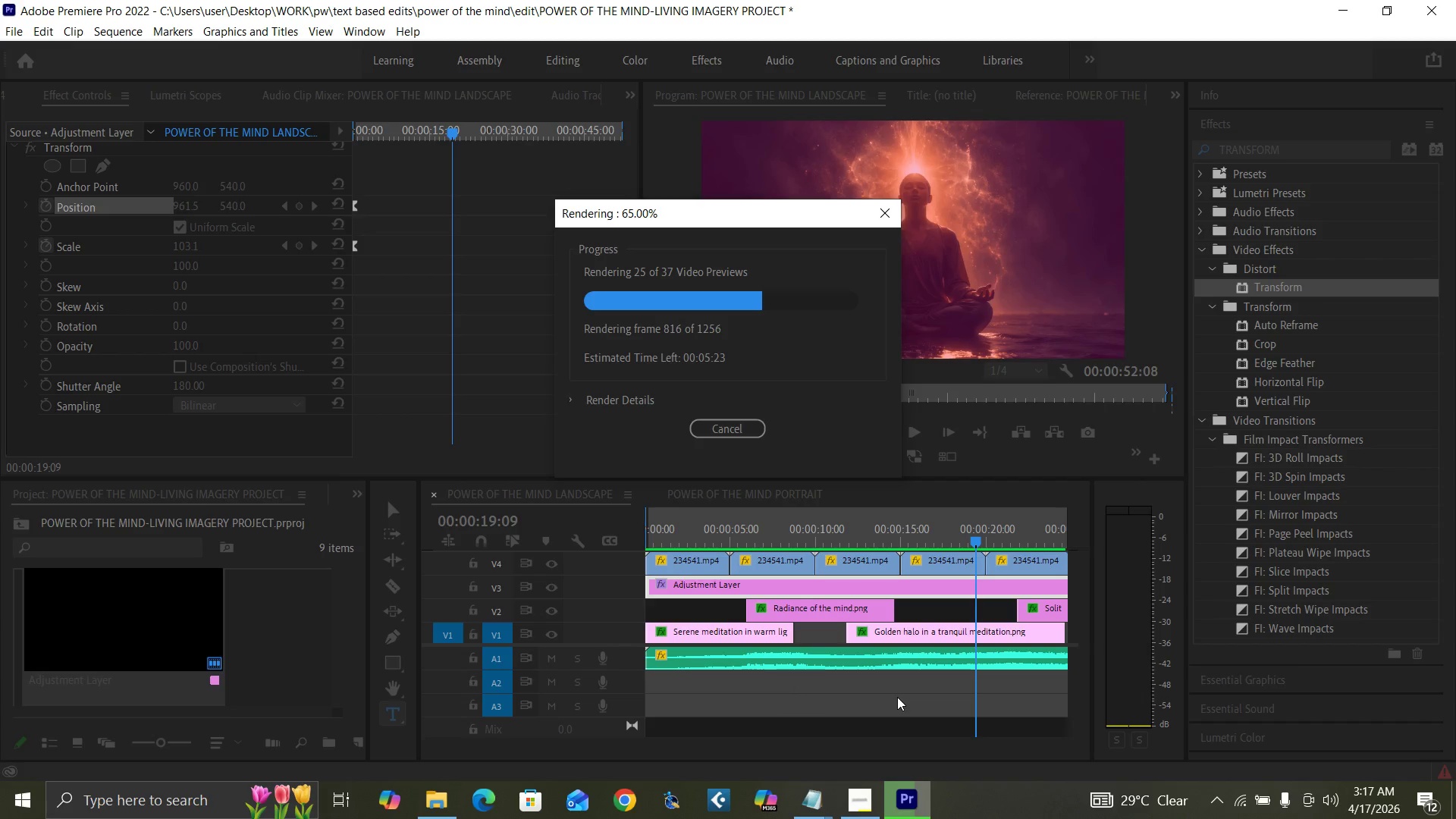 
left_click([926, 497])
 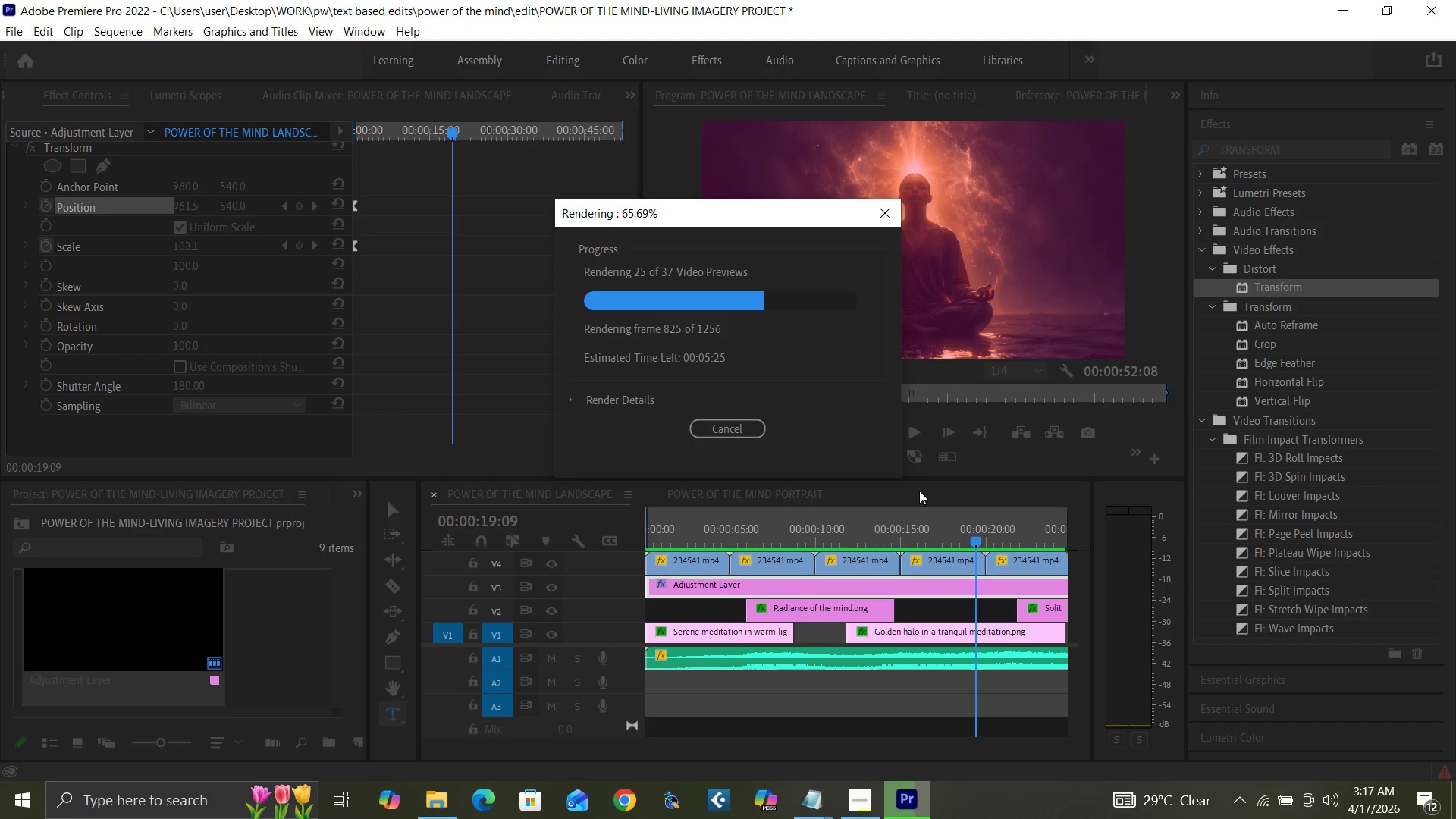 
wait(10.34)
 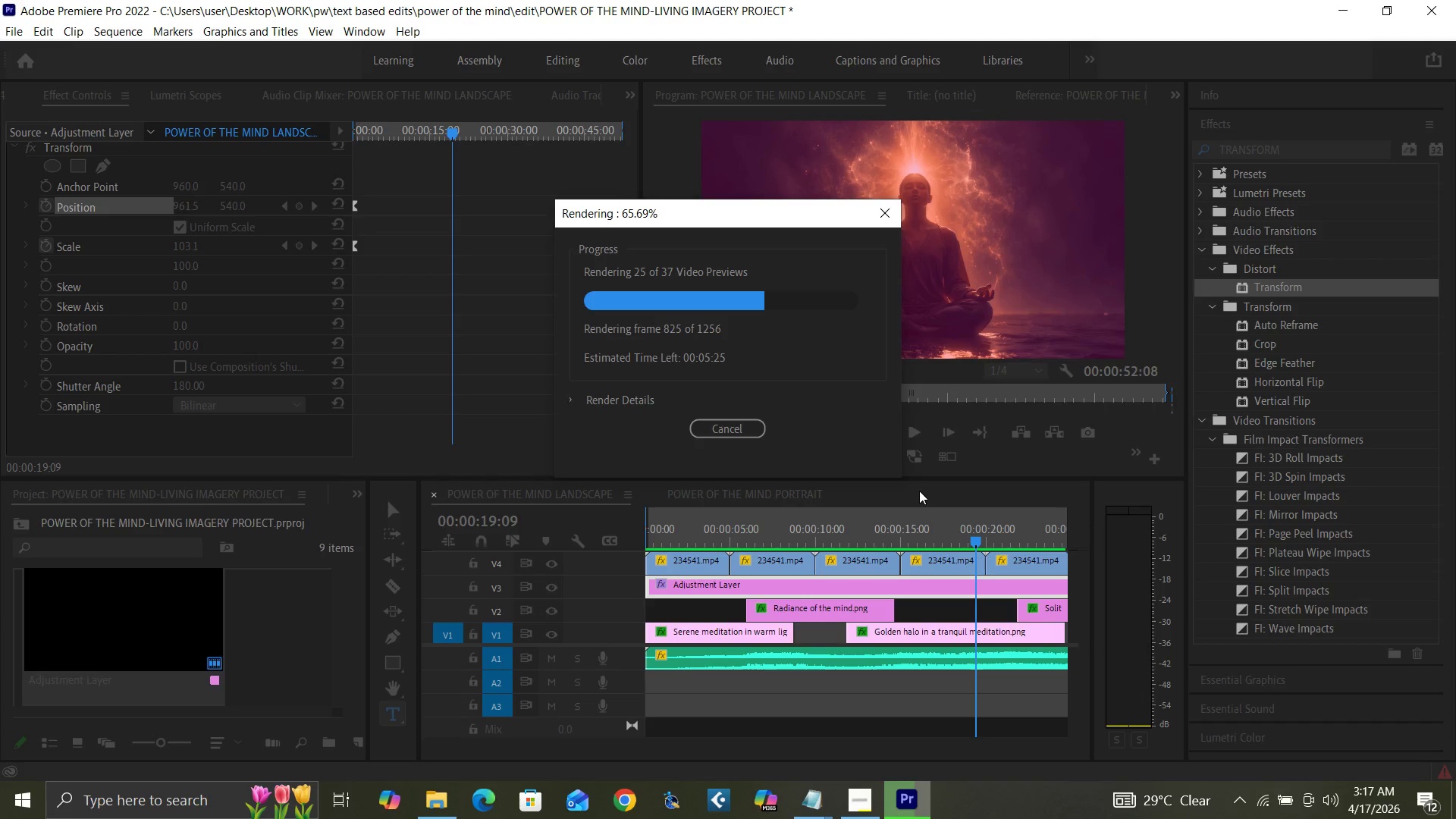 
left_click([911, 488])
 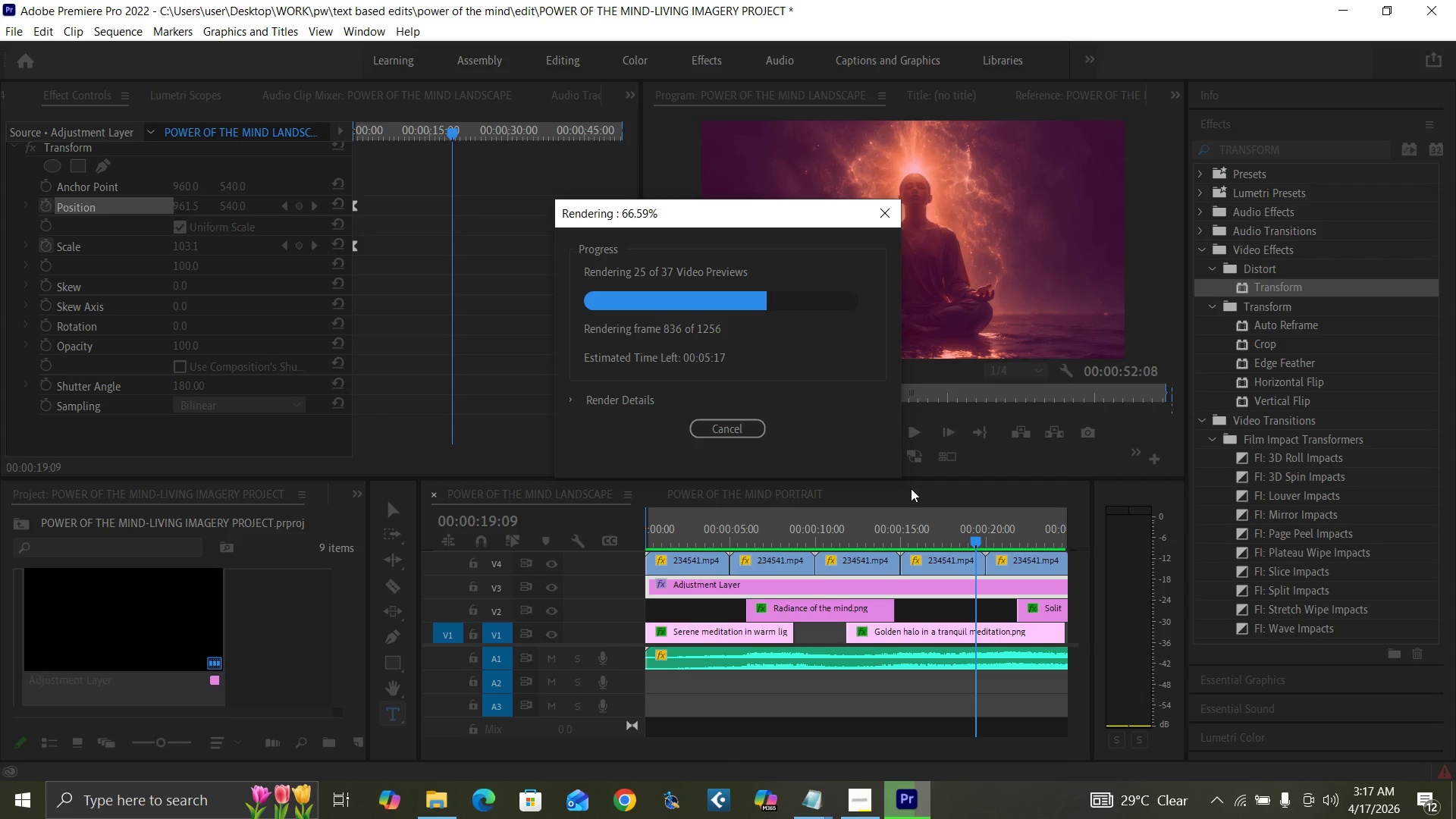 
wait(10.8)
 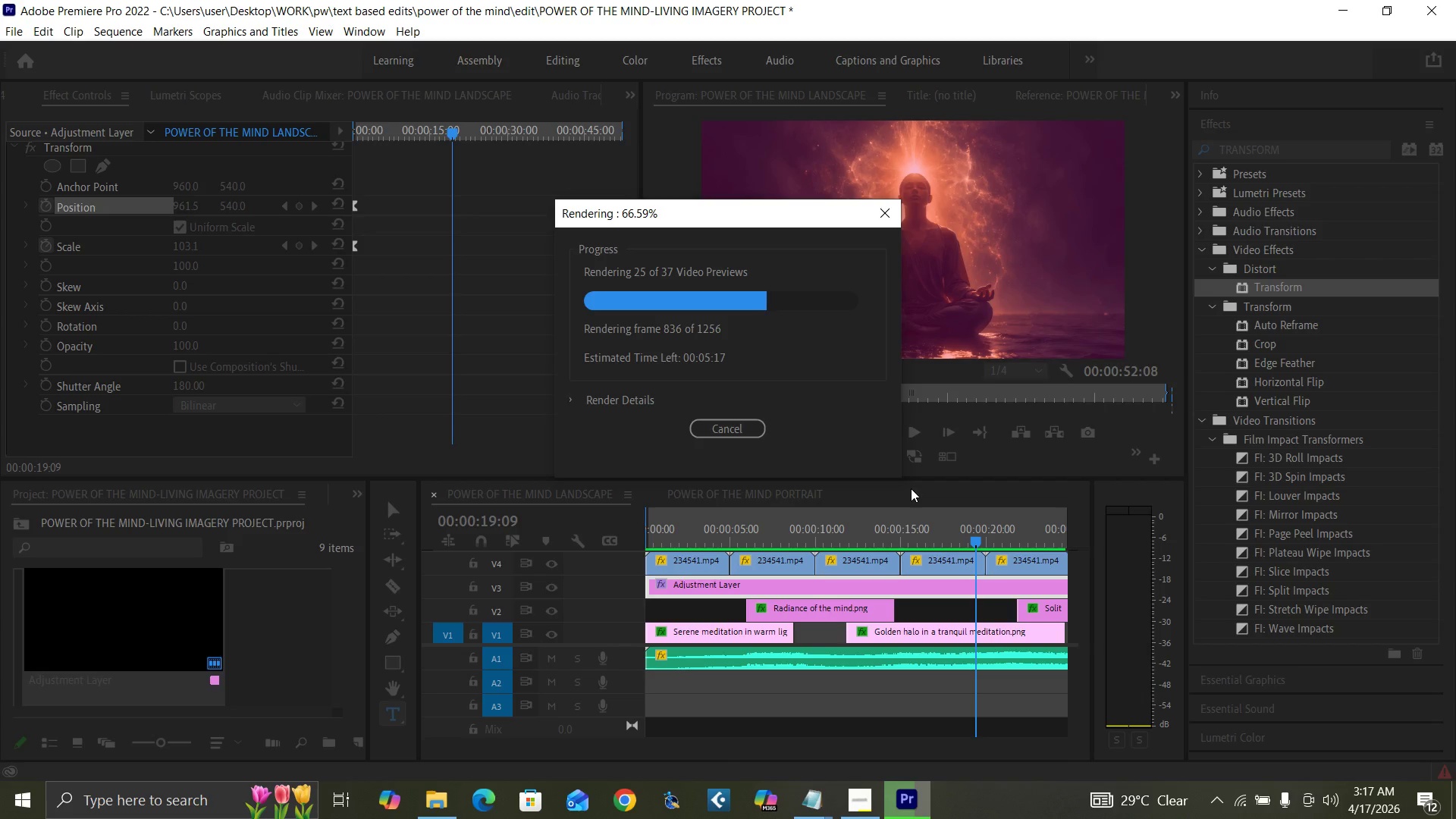 
mouse_move([1232, 798])
 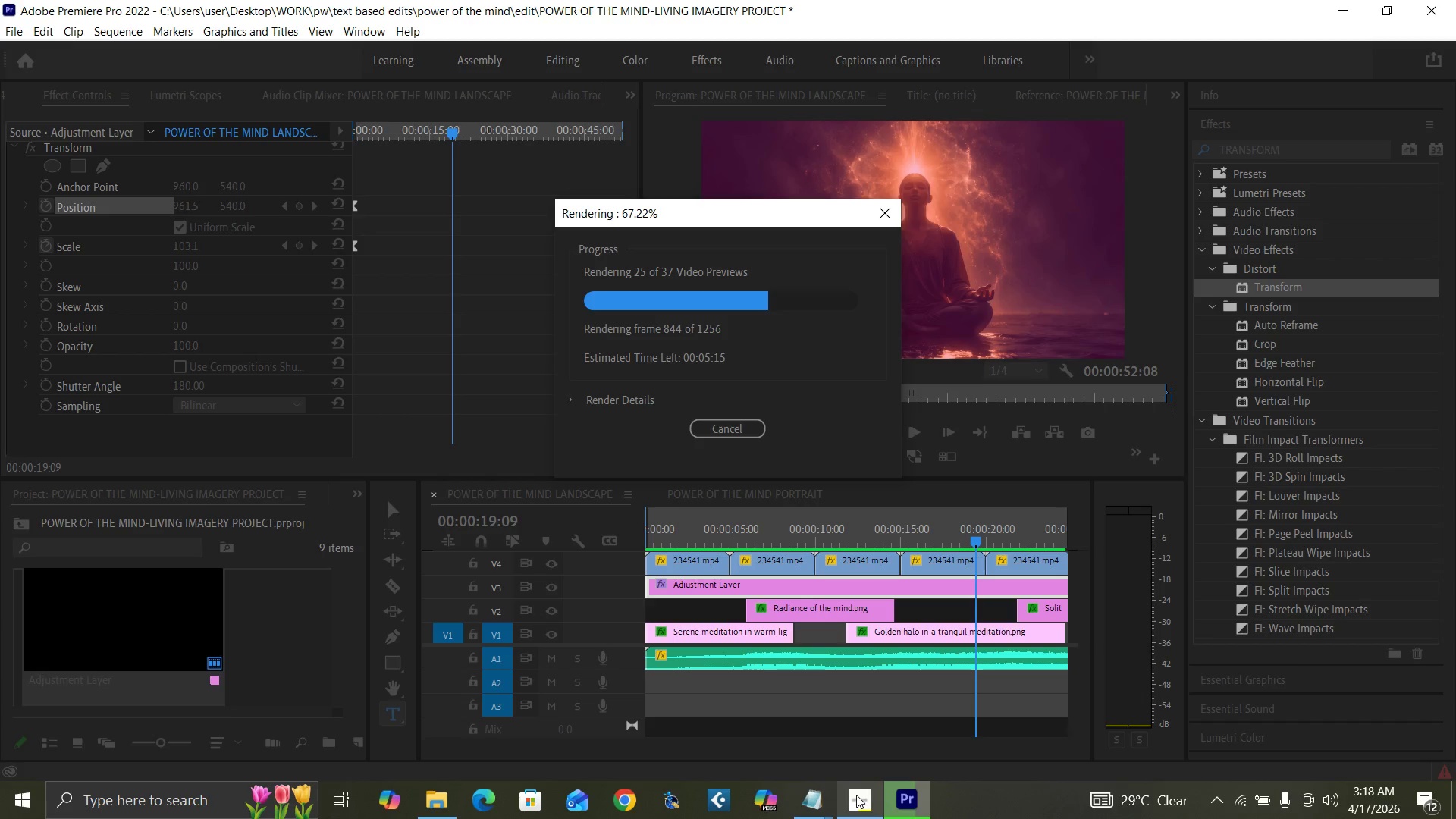 
mouse_move([883, 764])
 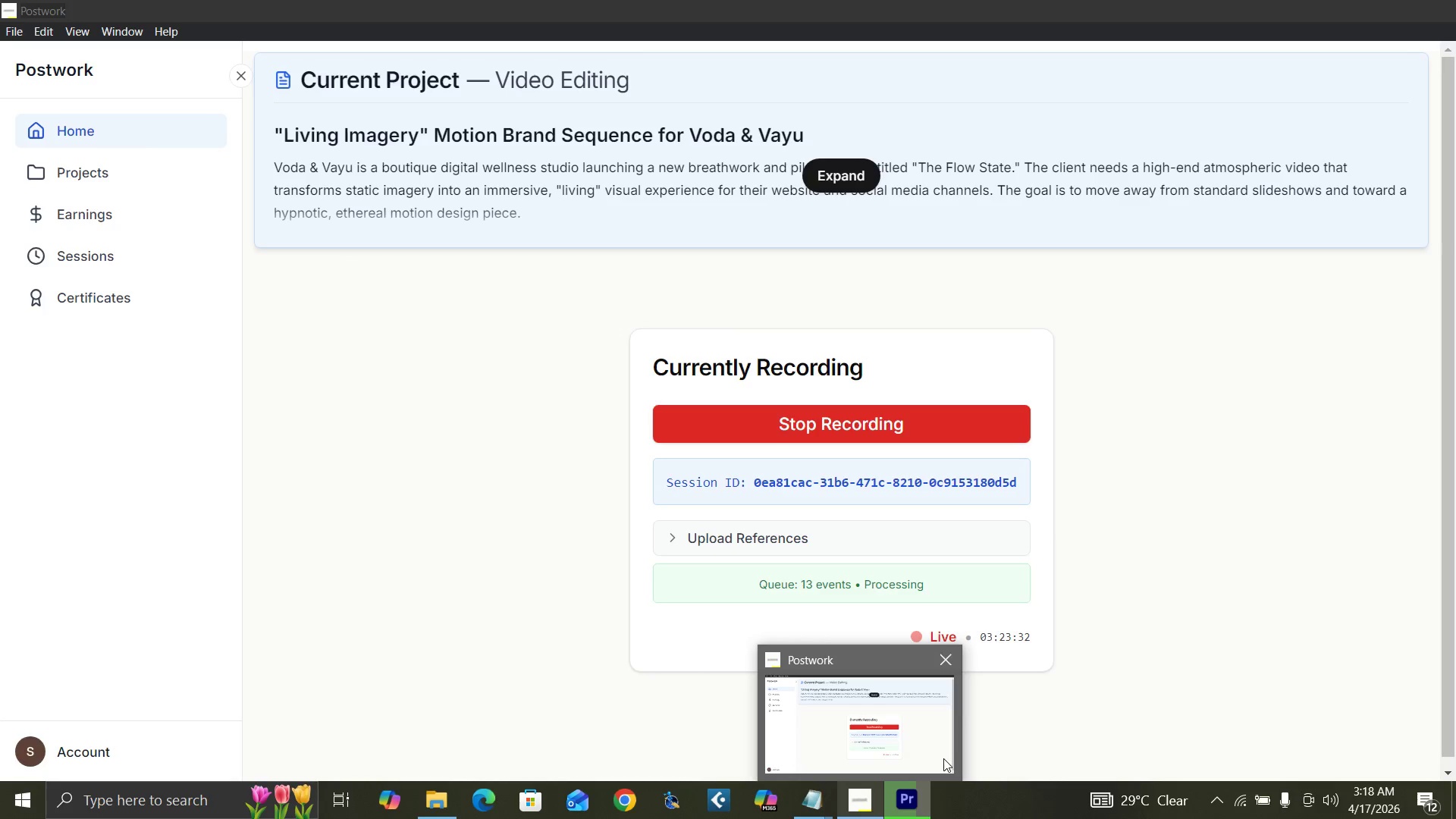 
wait(12.33)
 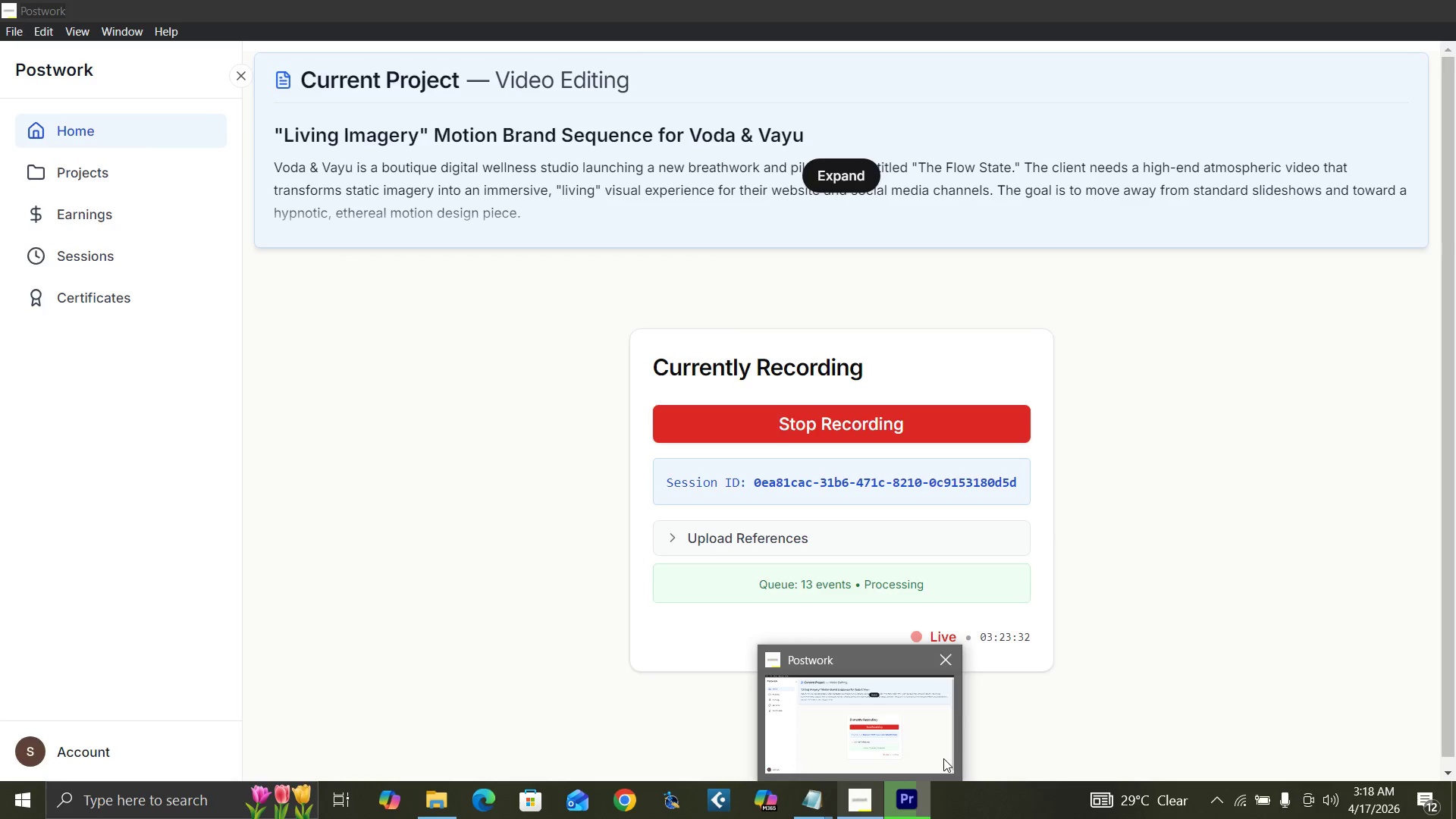 
left_click([858, 488])
 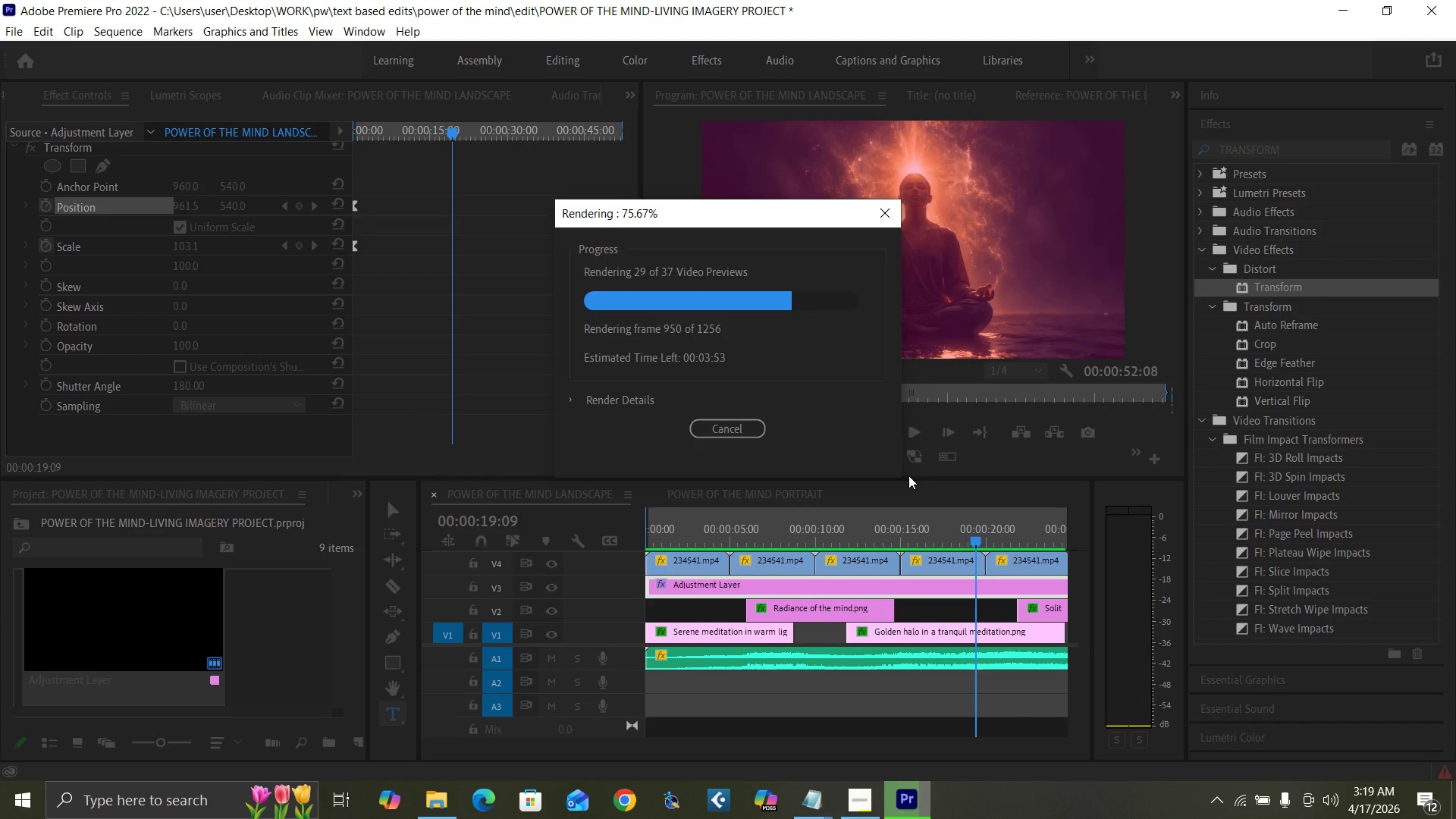 
wait(44.64)
 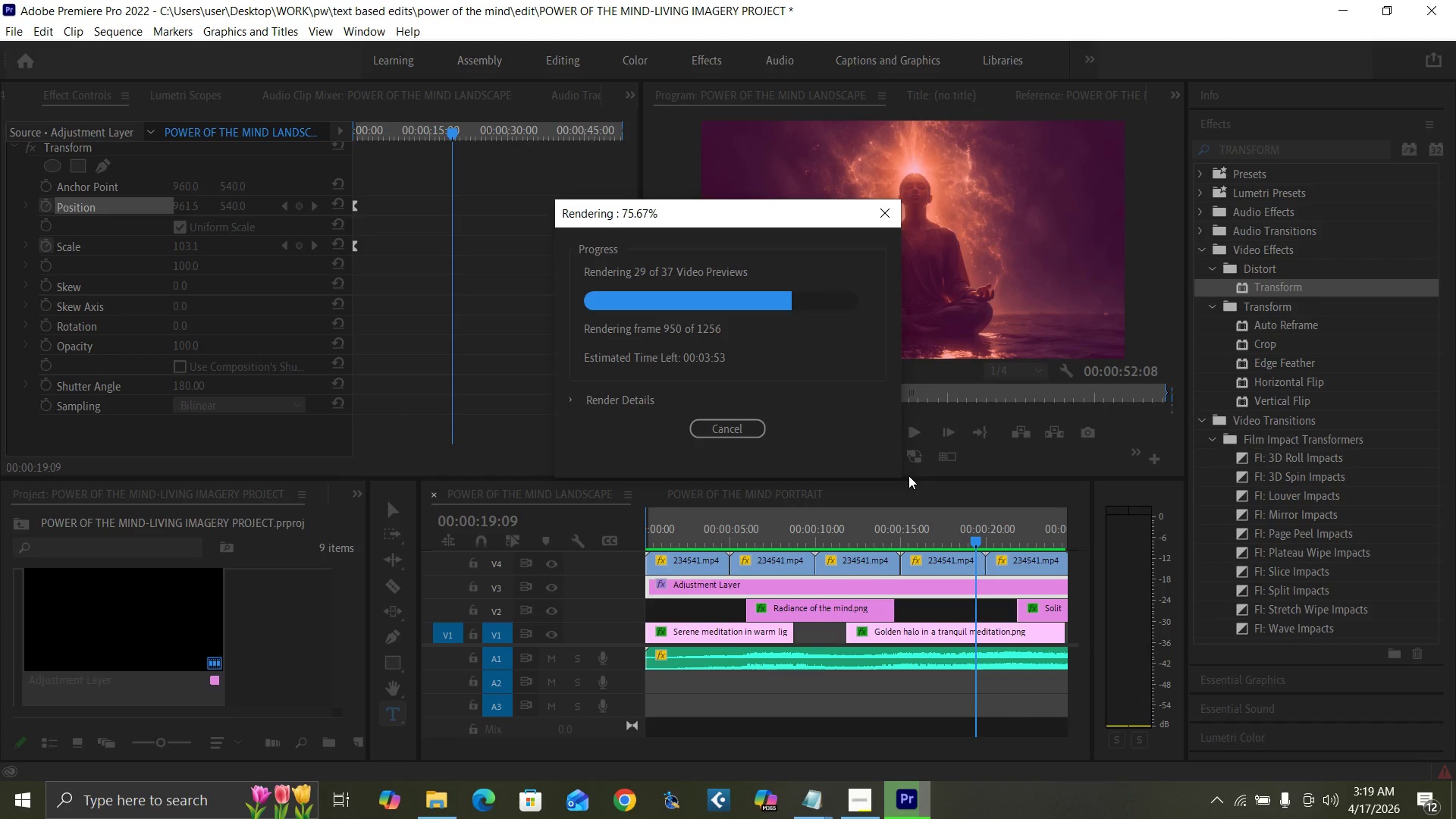 
left_click([930, 497])
 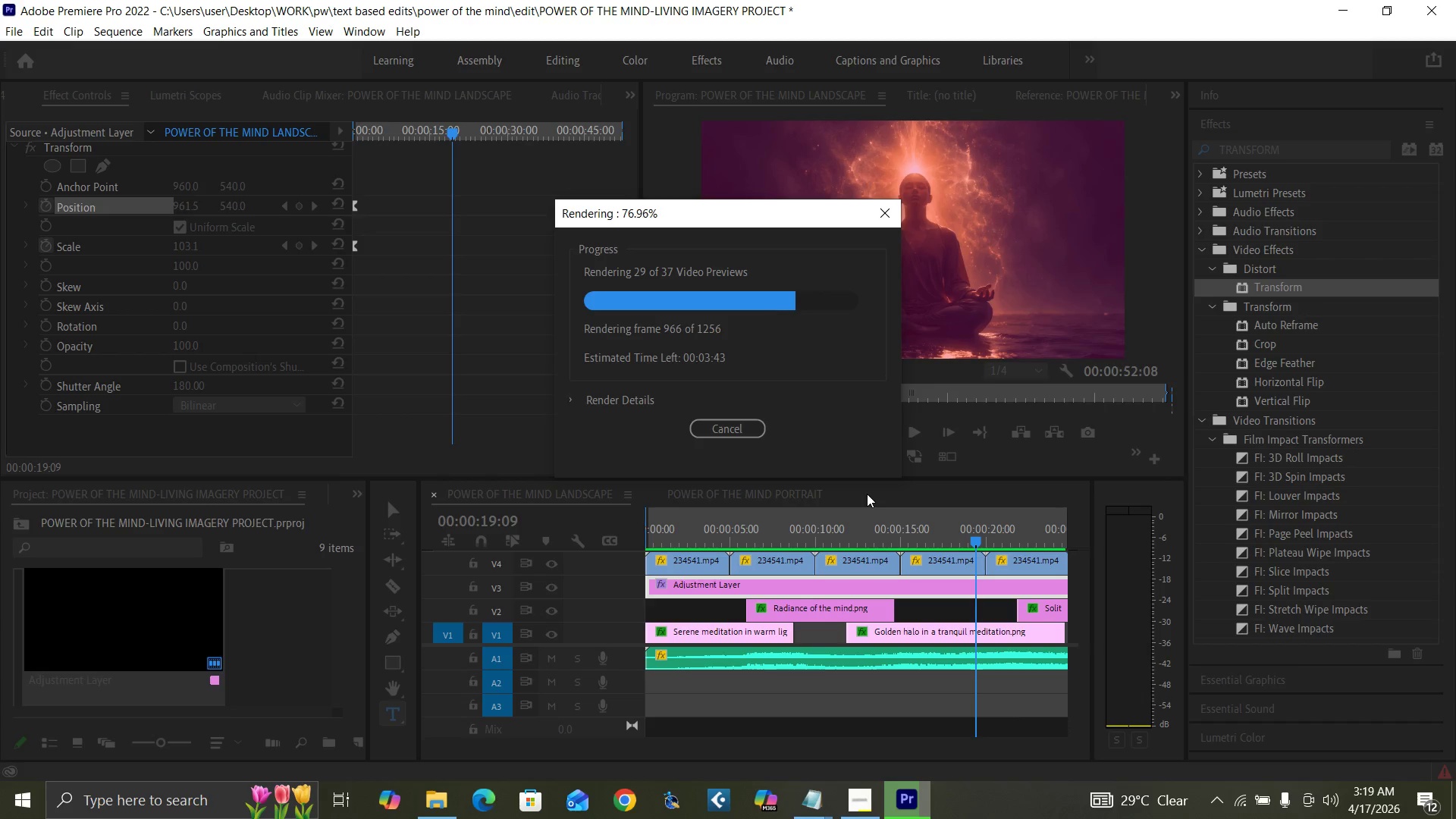 
wait(39.83)
 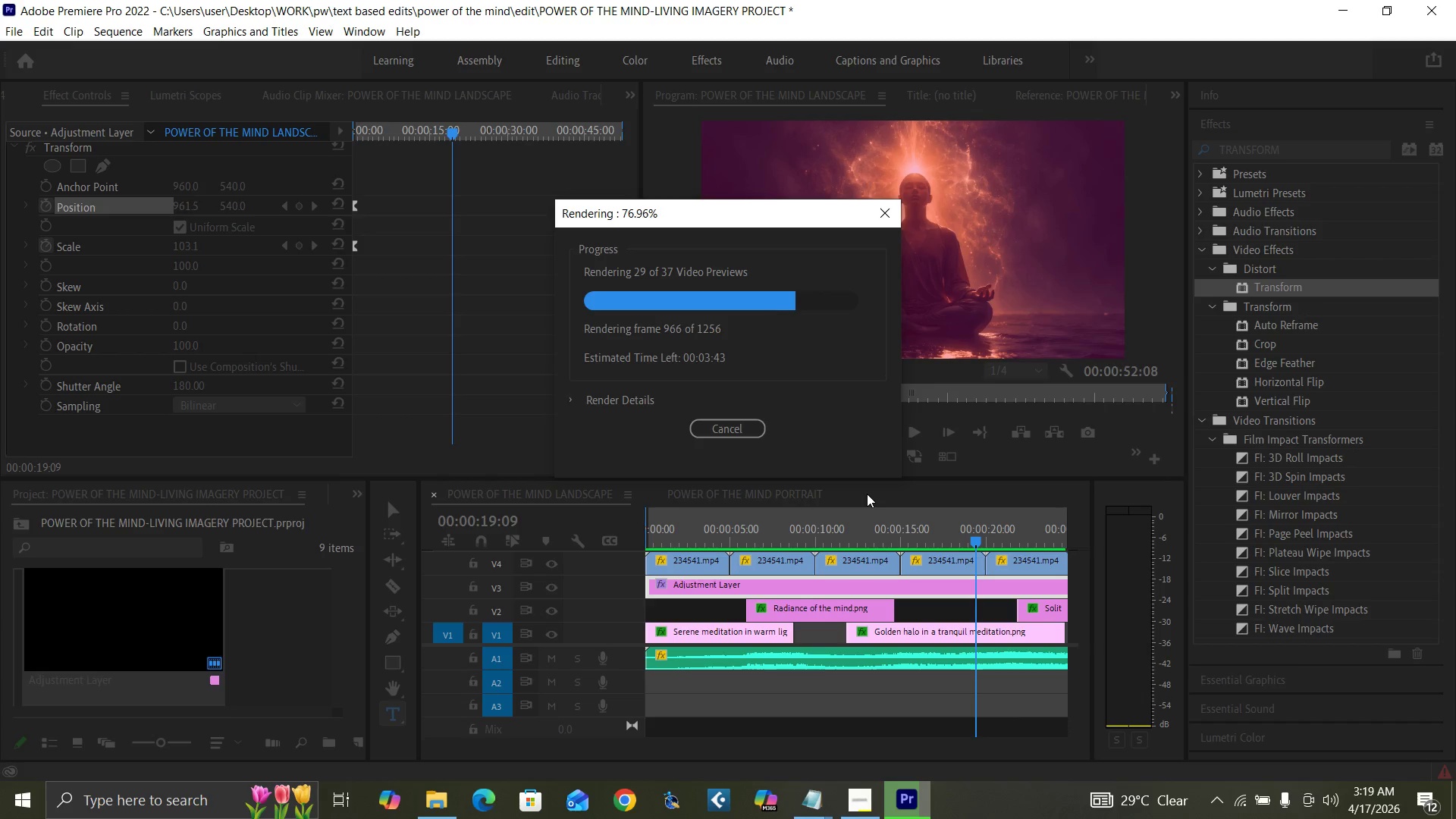 
left_click([867, 494])
 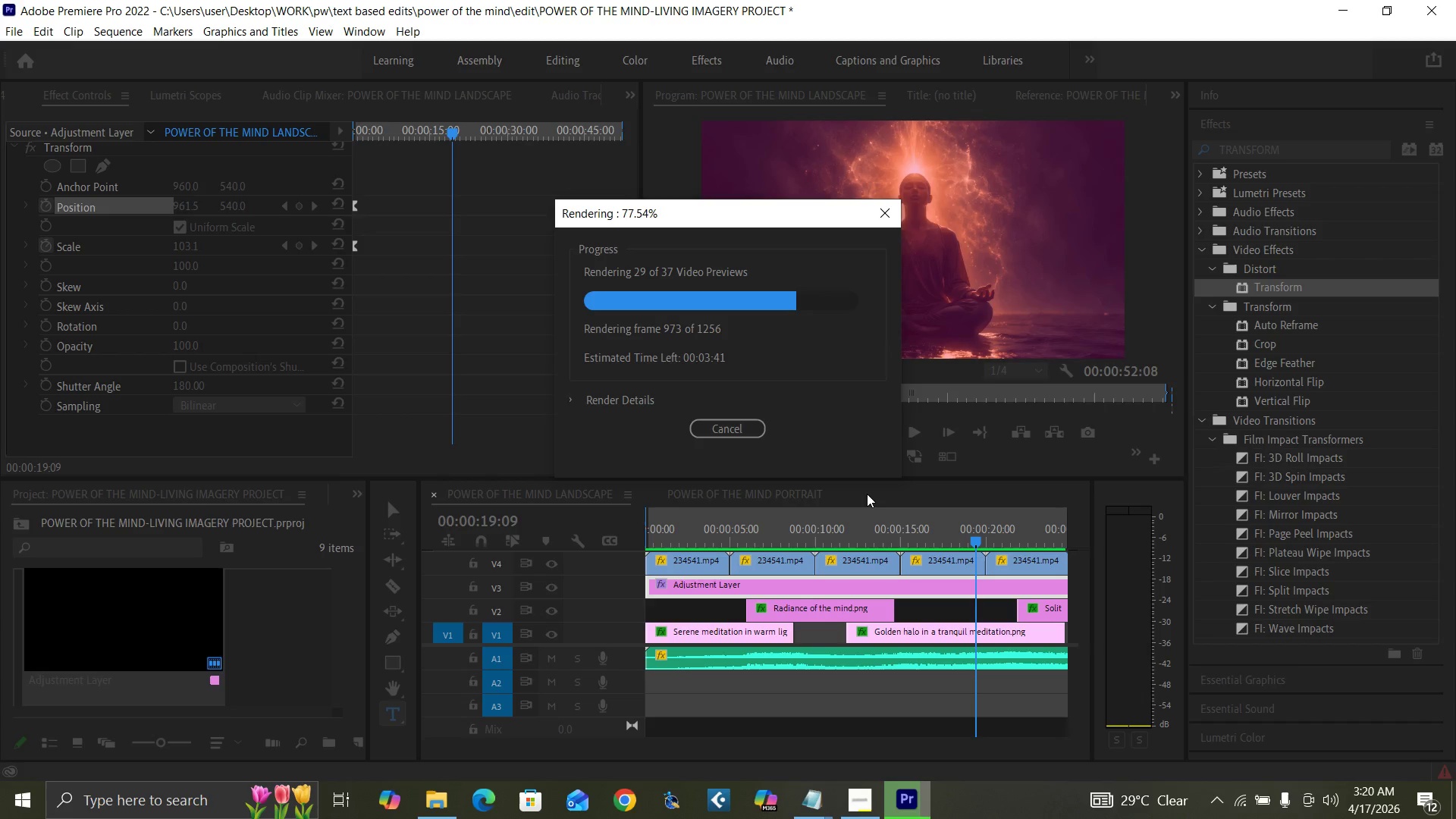 
wait(19.28)
 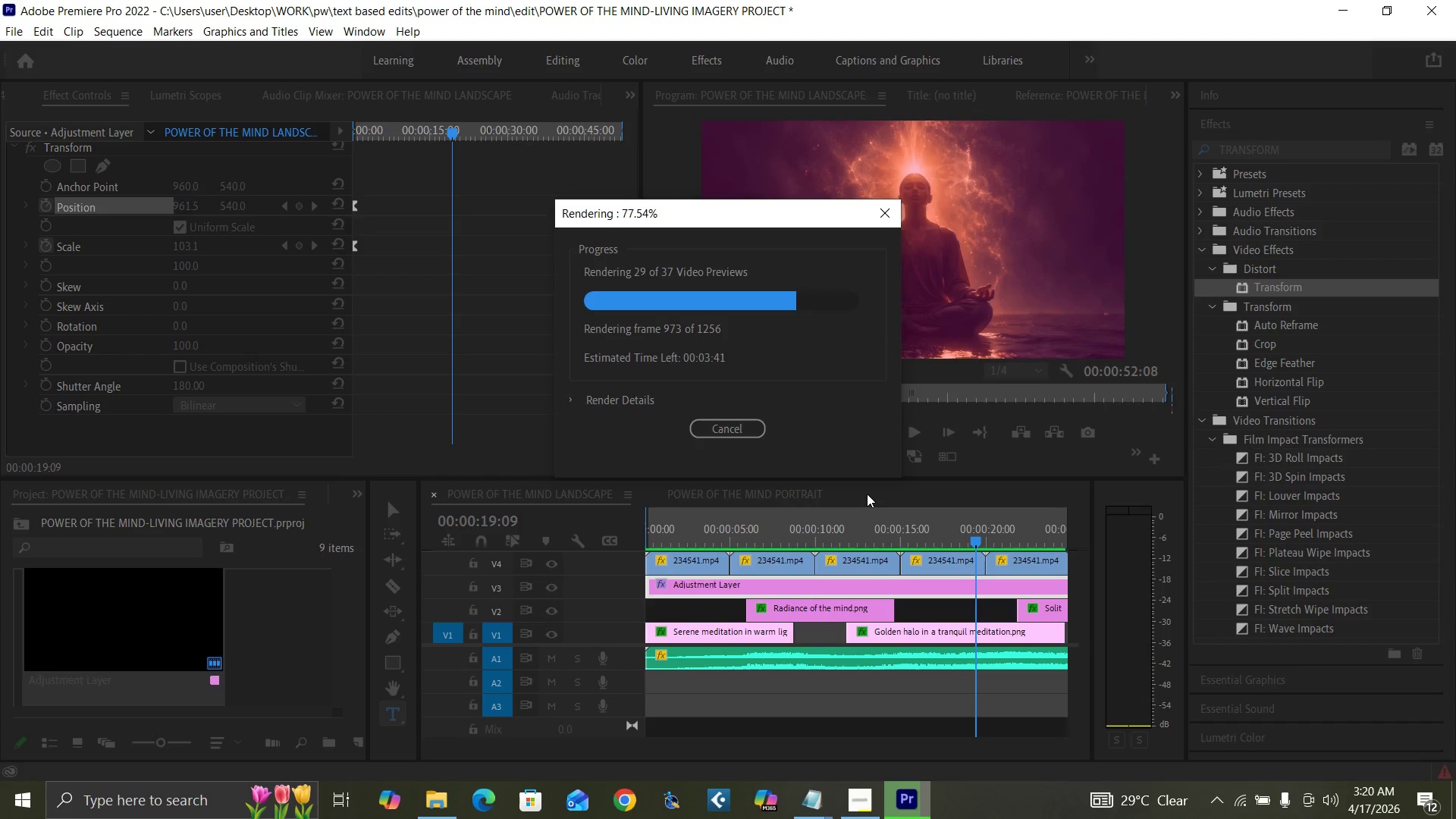 
left_click([867, 494])
 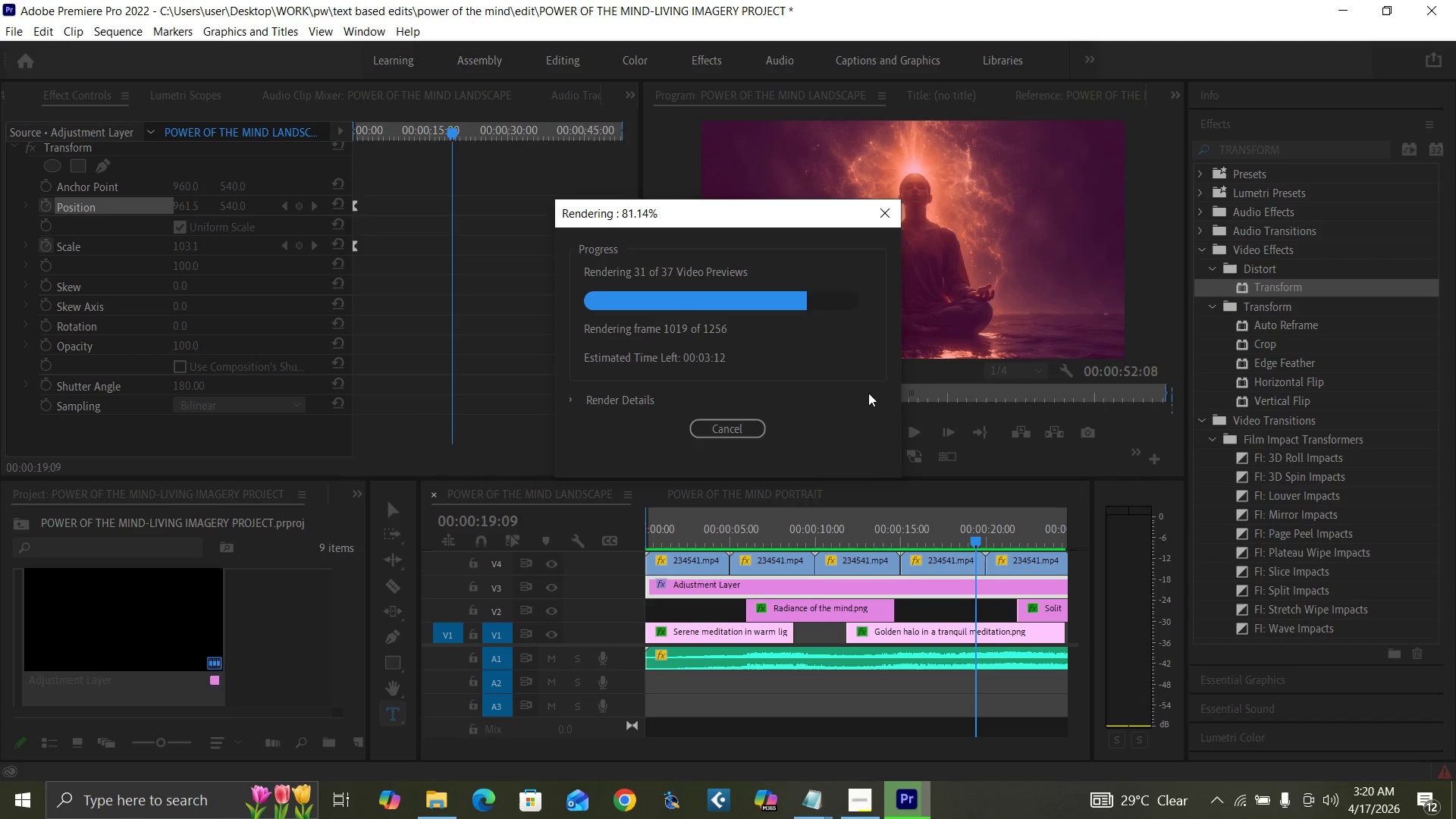 
wait(38.97)
 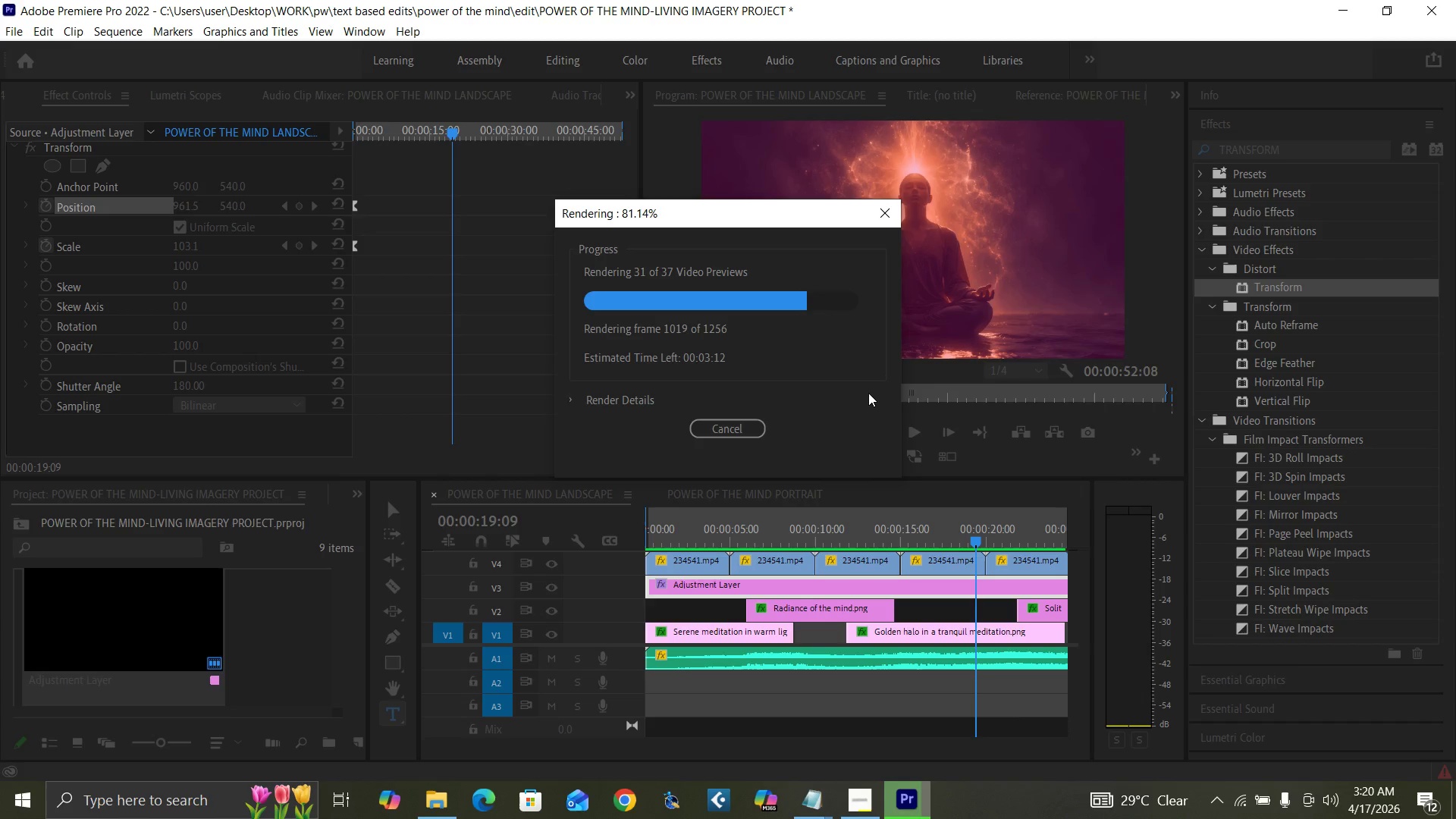 
mouse_move([1217, 799])
 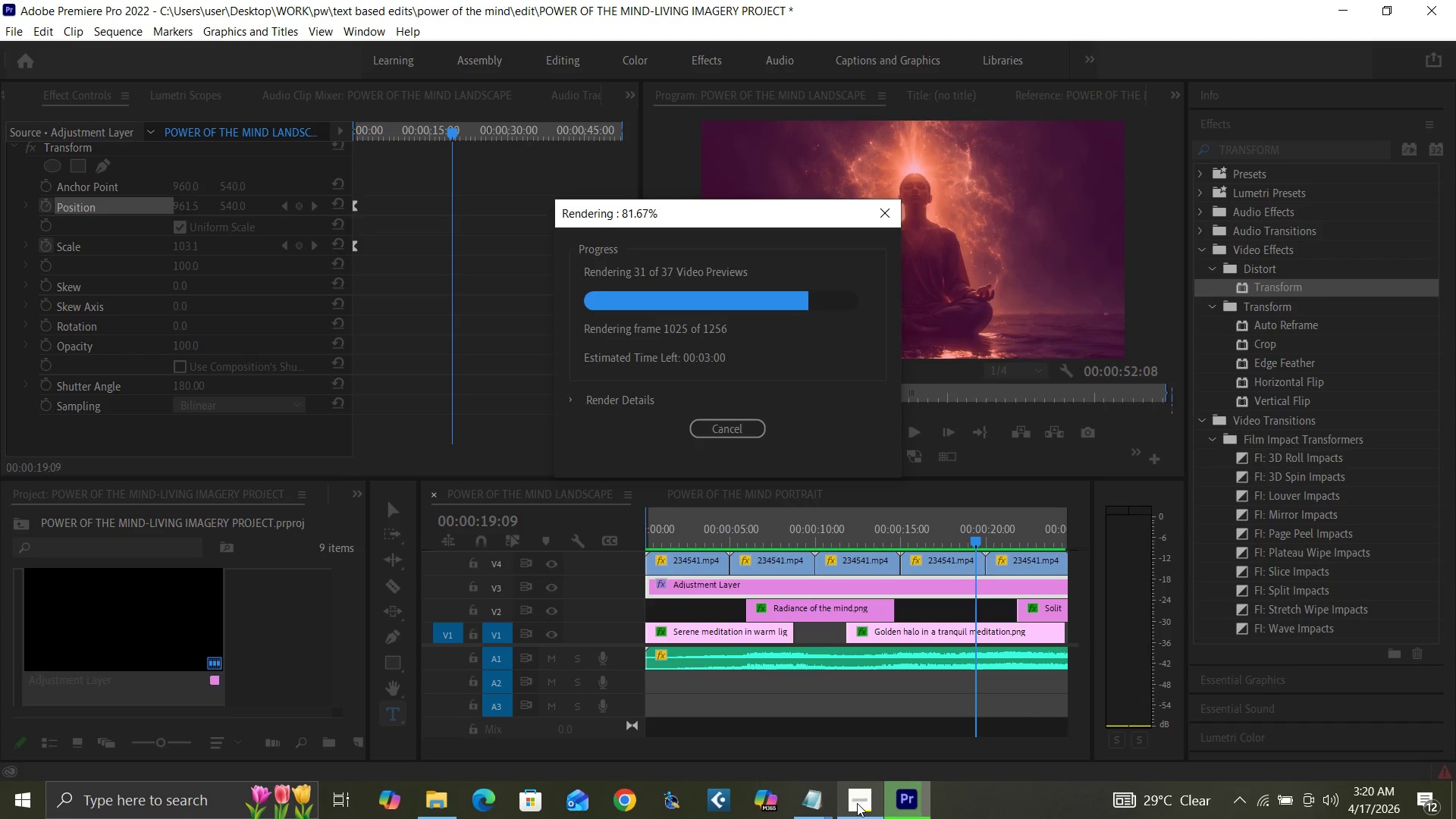 
wait(6.24)
 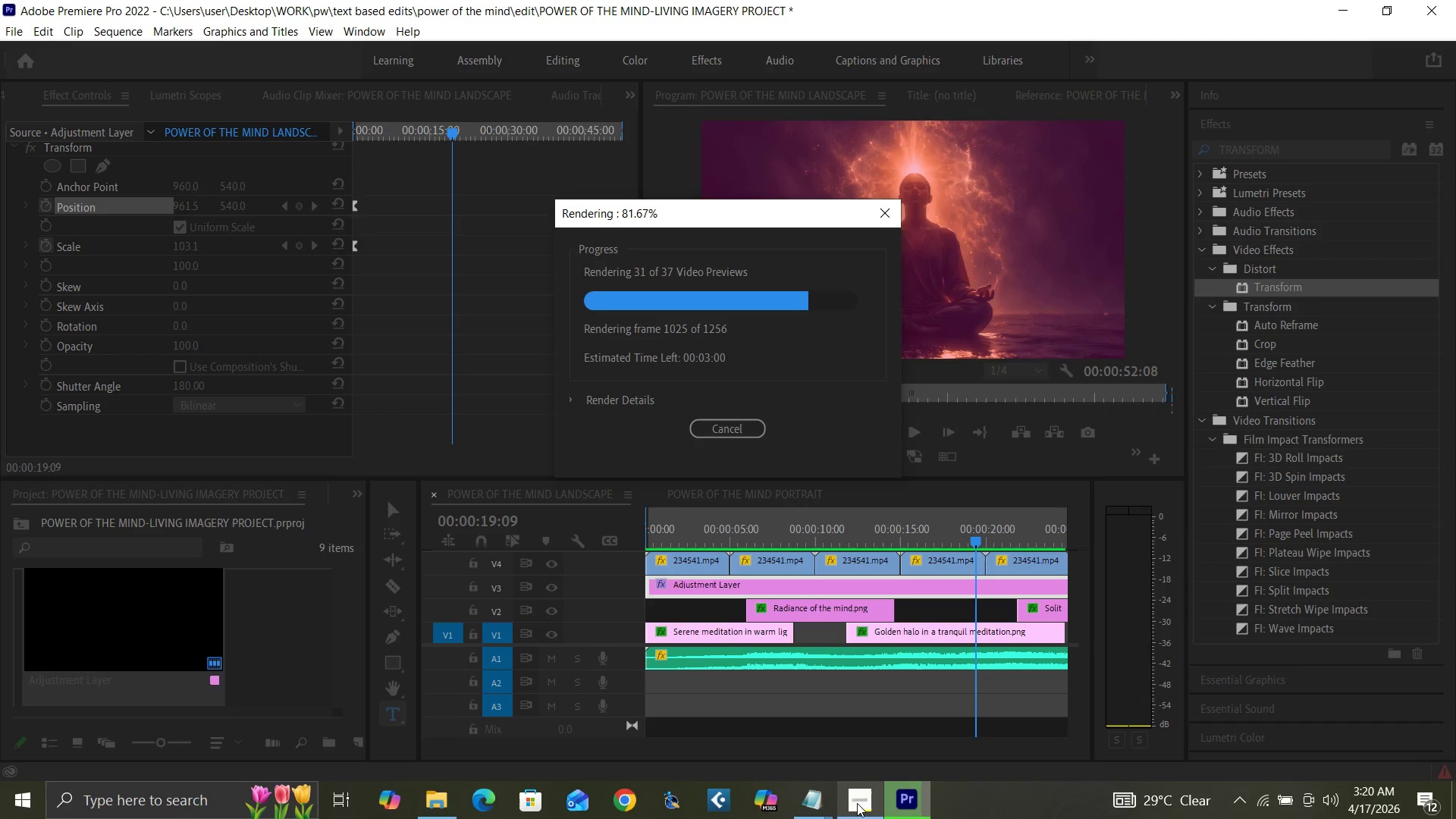 
mouse_move([930, 753])
 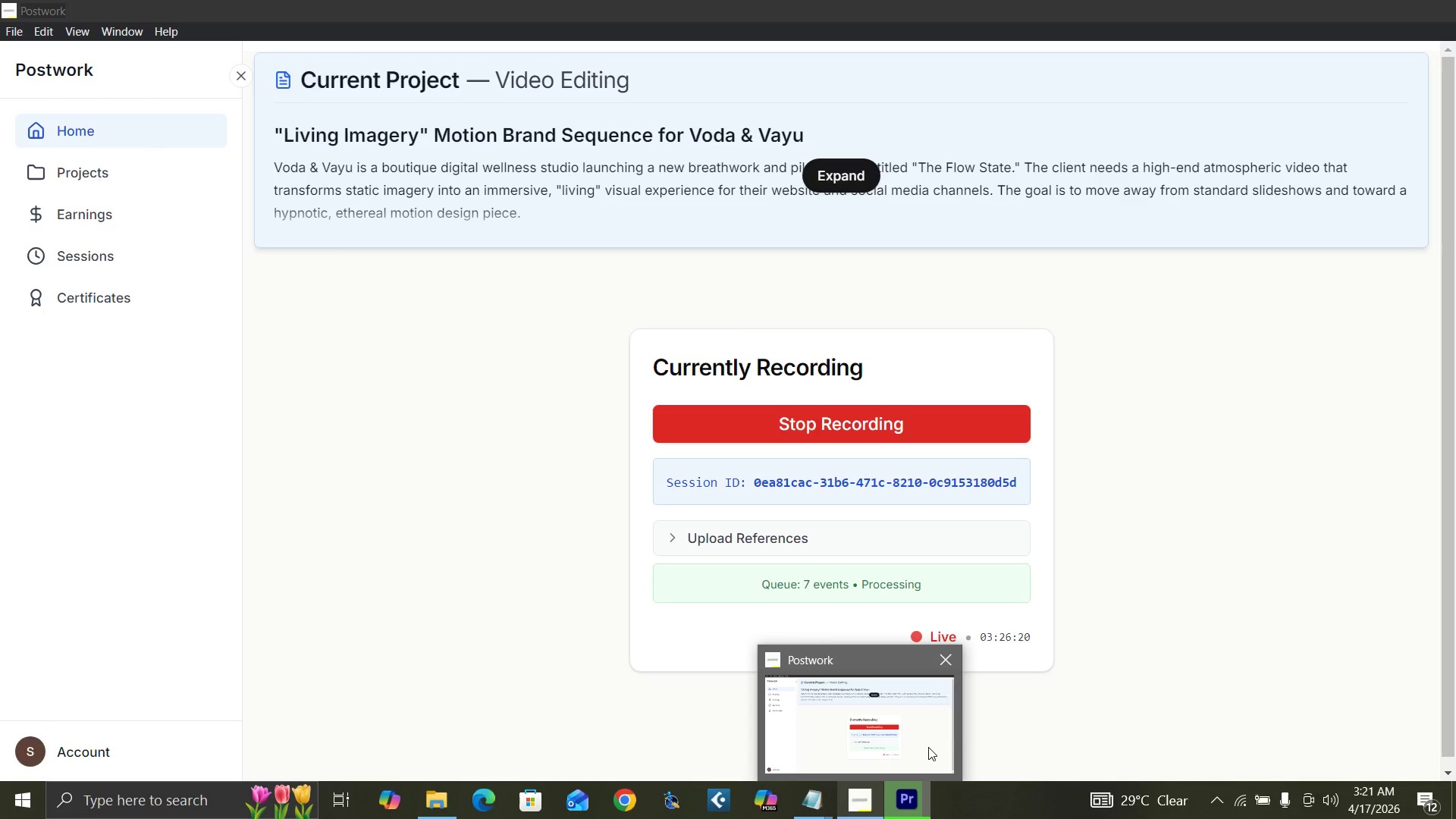 
wait(14.95)
 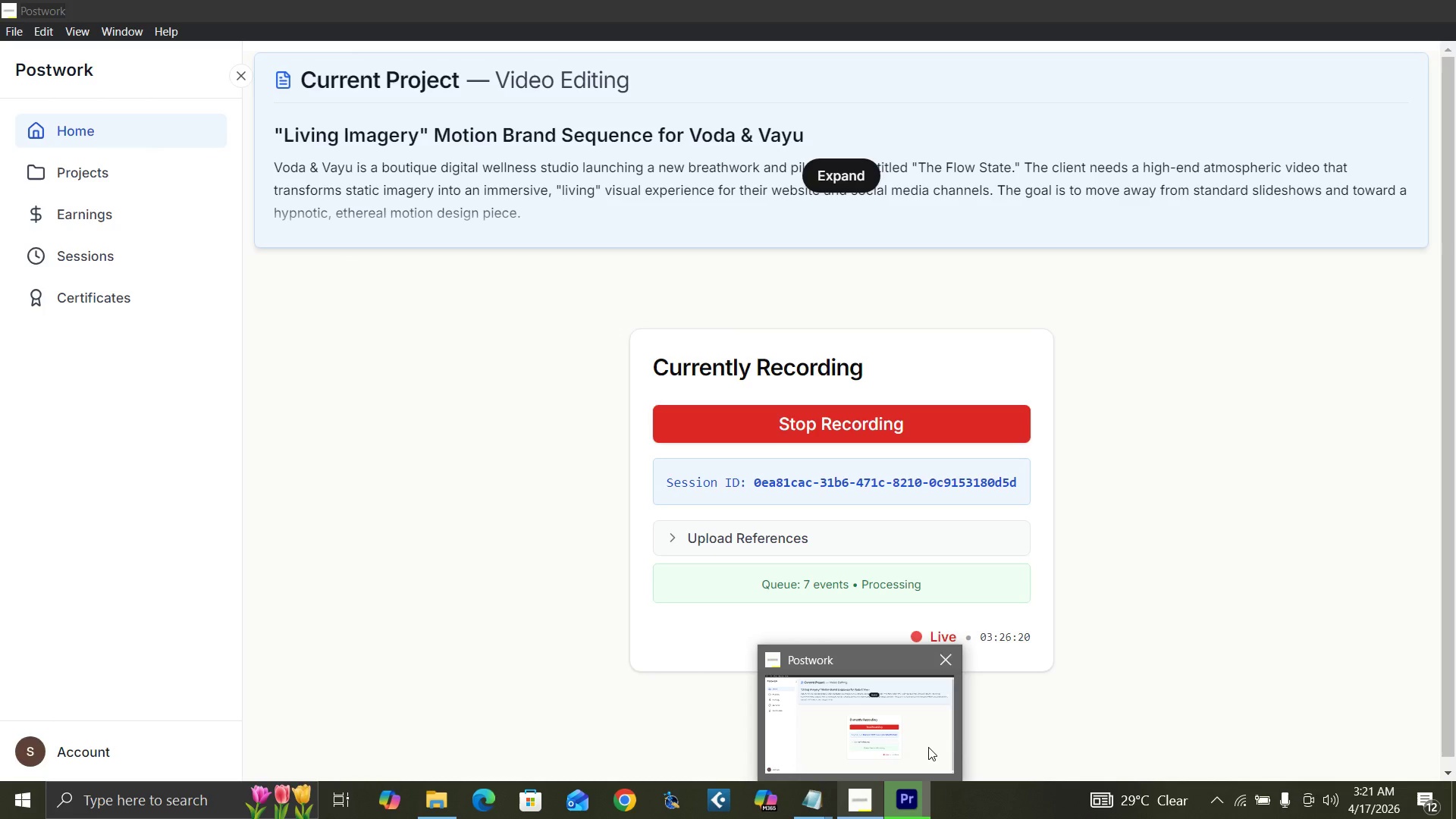 
left_click([866, 804])